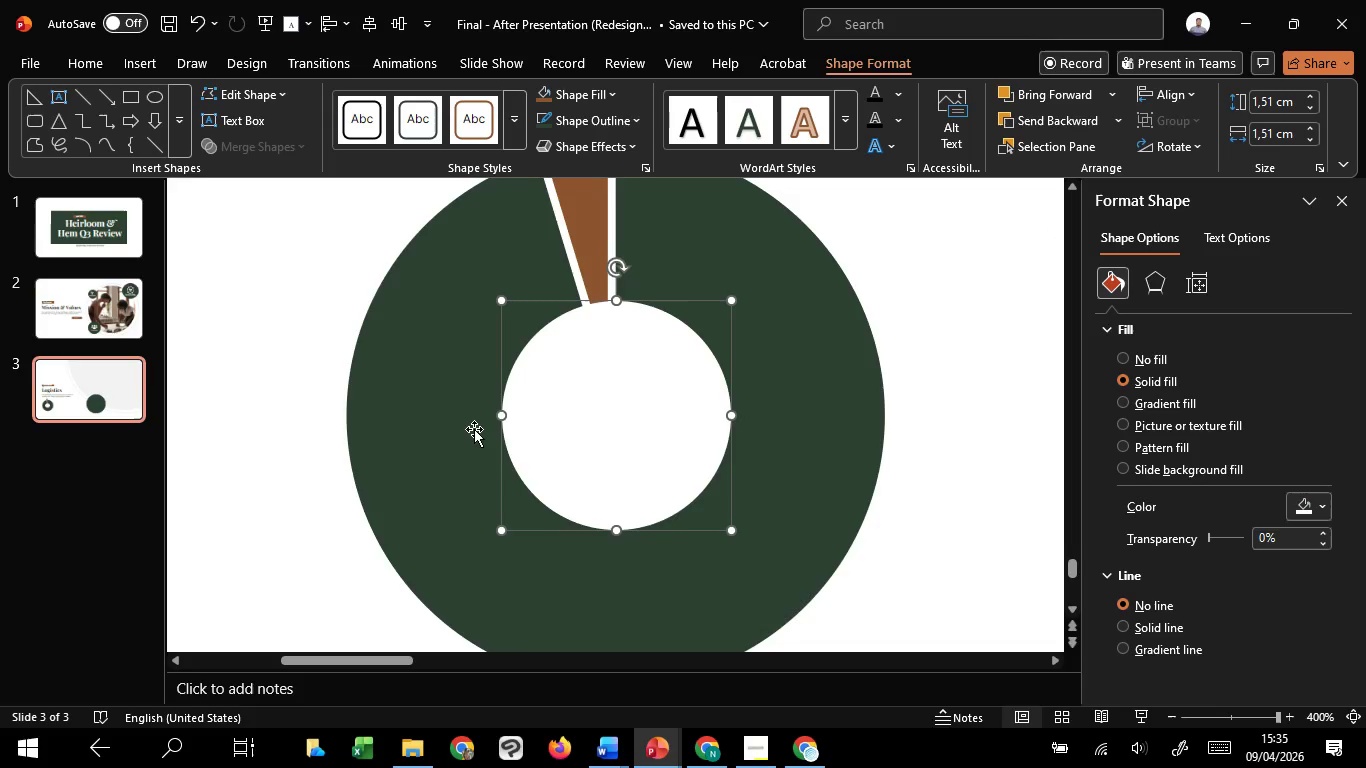 
hold_key(key=ShiftLeft, duration=1.52)
left_click([474, 429])
 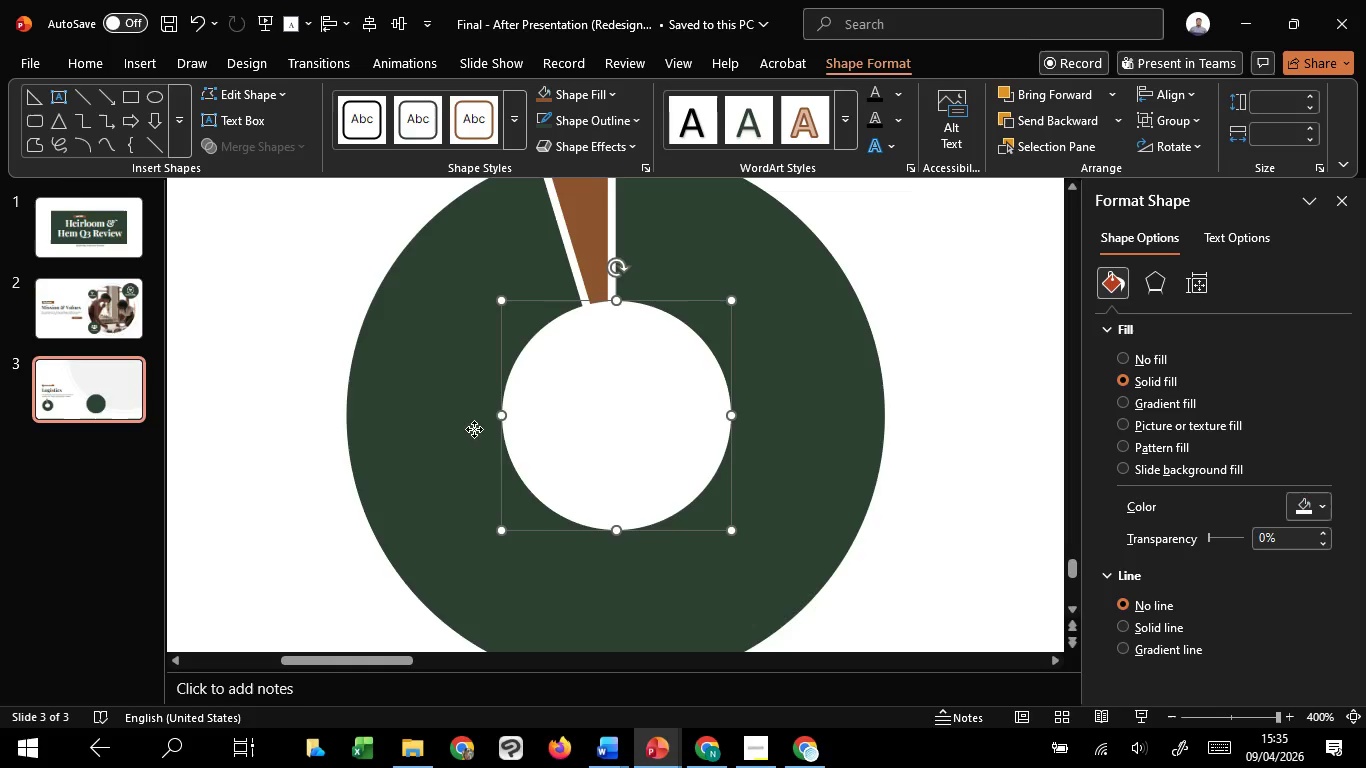 
hold_key(key=ShiftLeft, duration=0.7)
 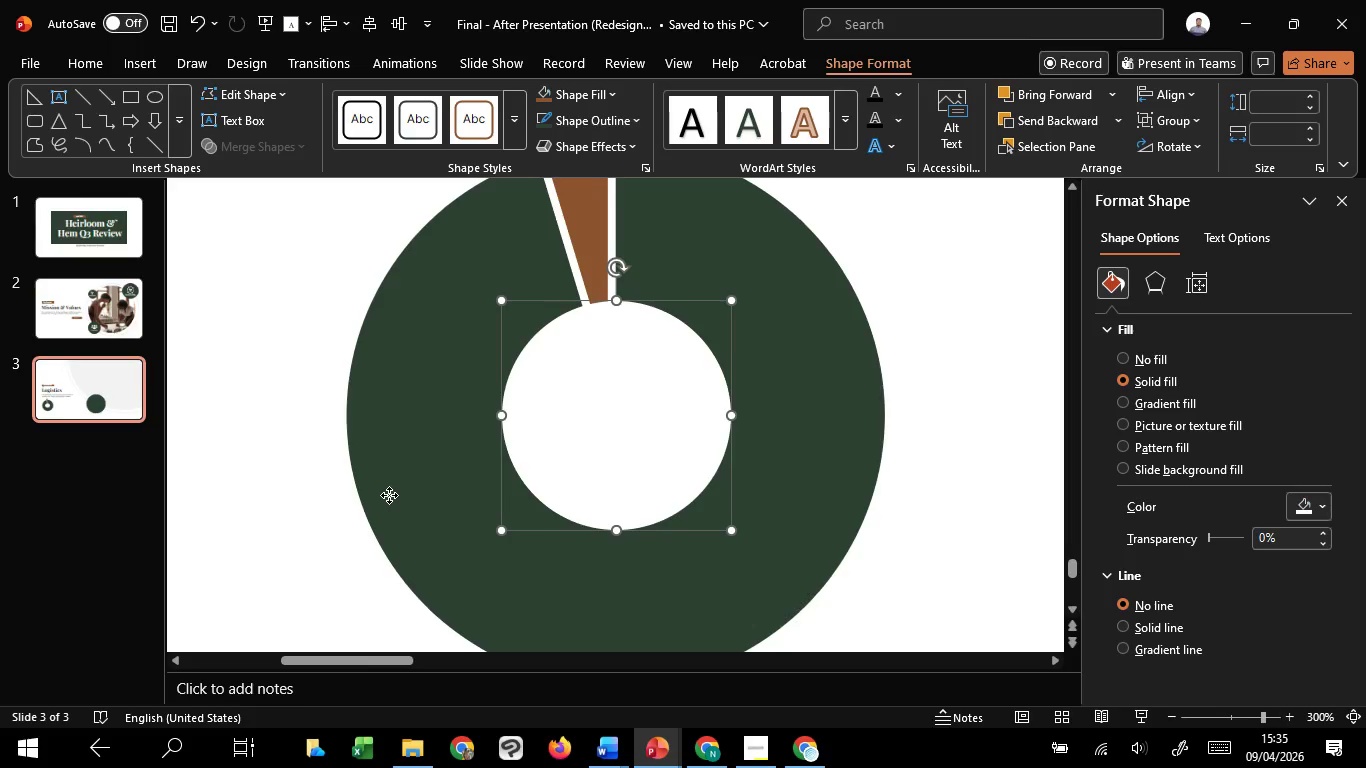 
hold_key(key=ControlLeft, duration=1.5)
scroll: coordinate [389, 495], scroll_direction: down, amount: 2.0
 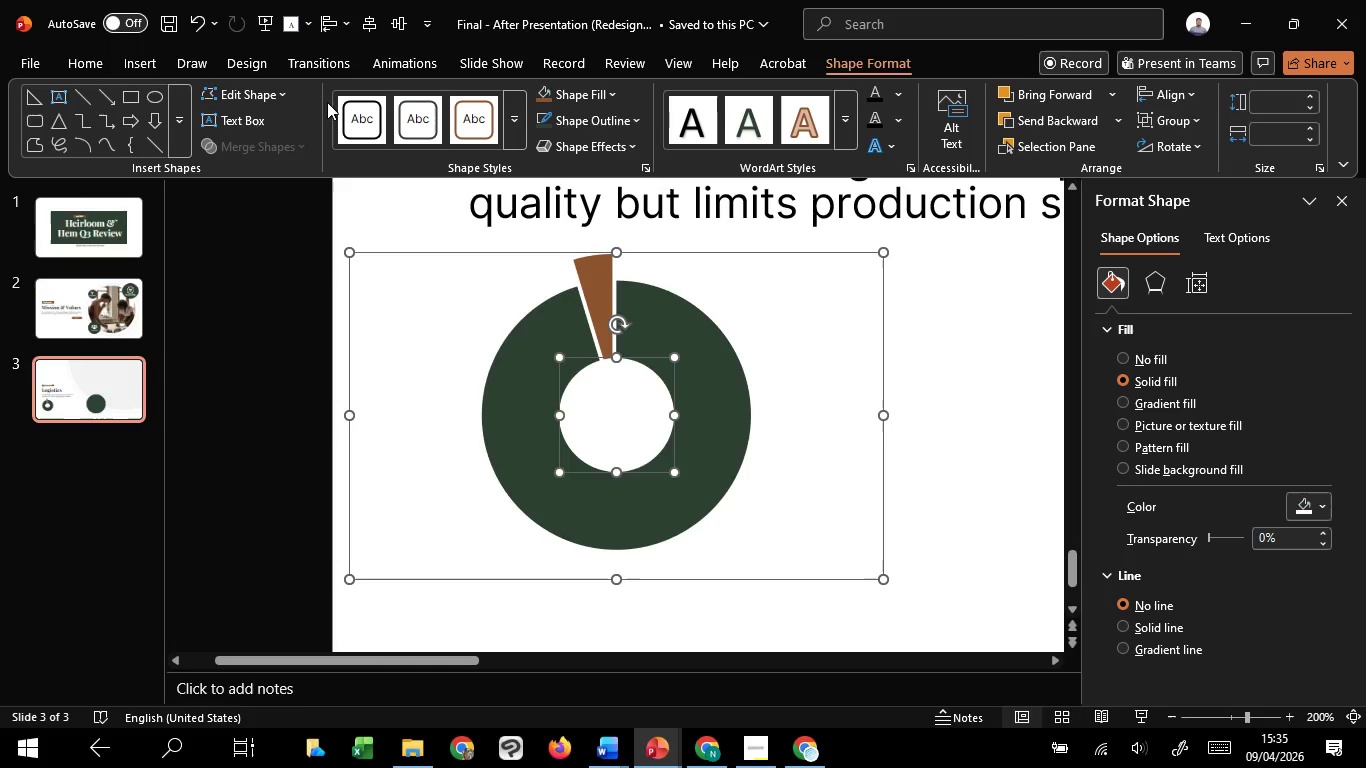 
key(Control+ControlLeft)
 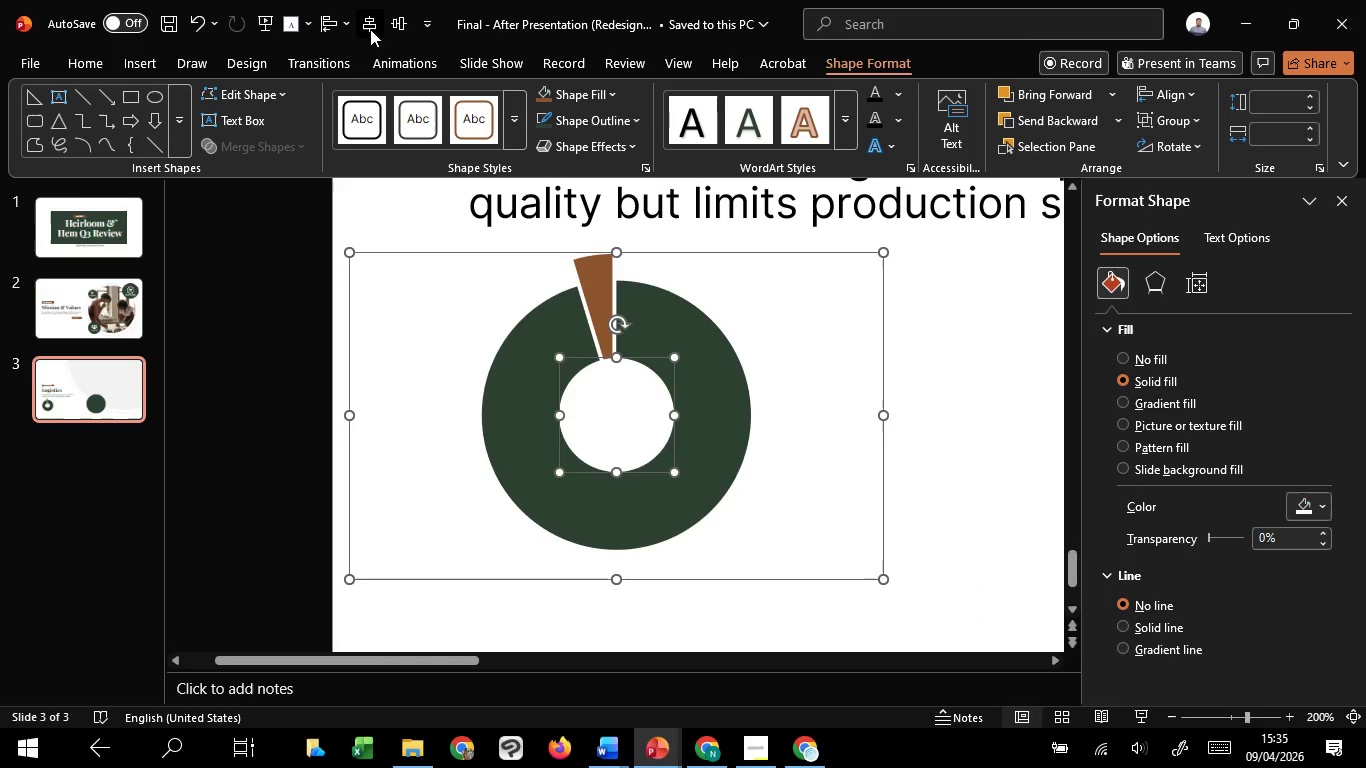 
left_click([370, 29])
 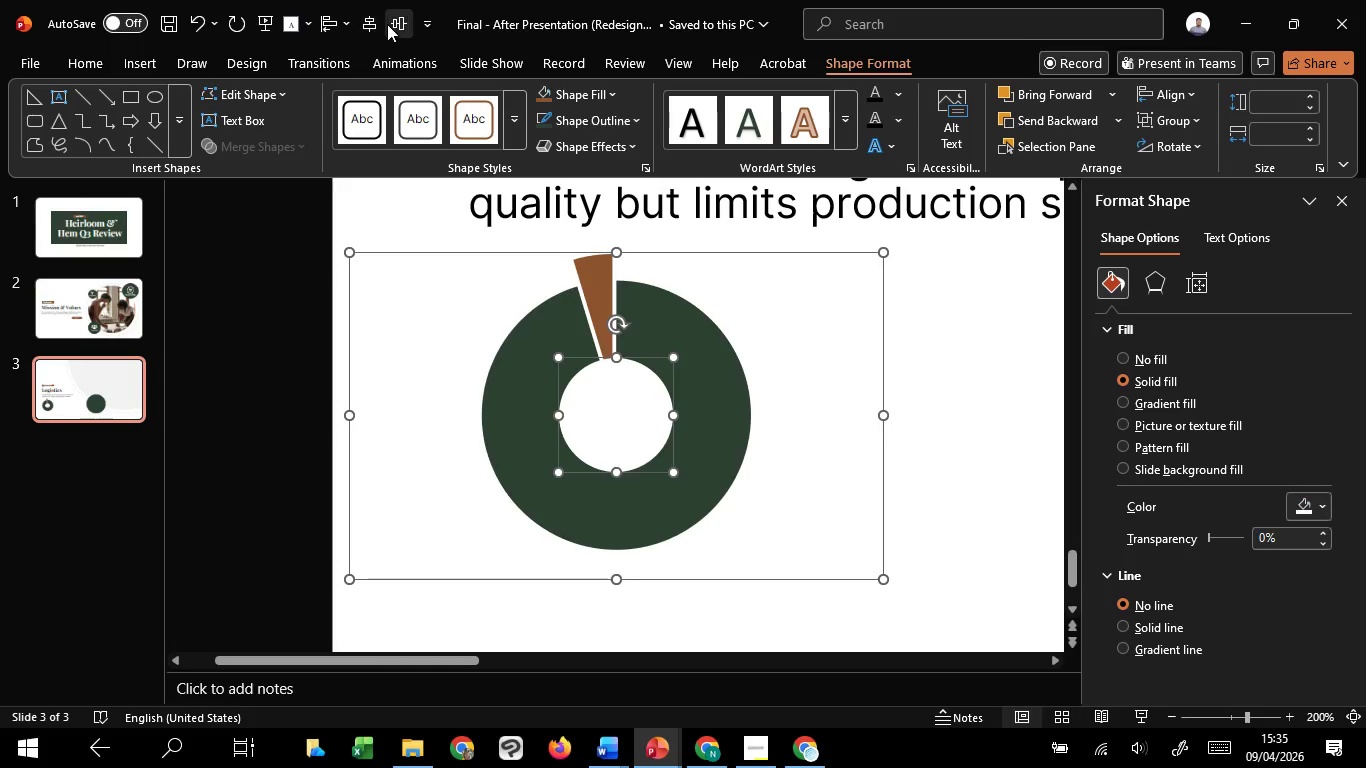 
left_click([387, 24])
 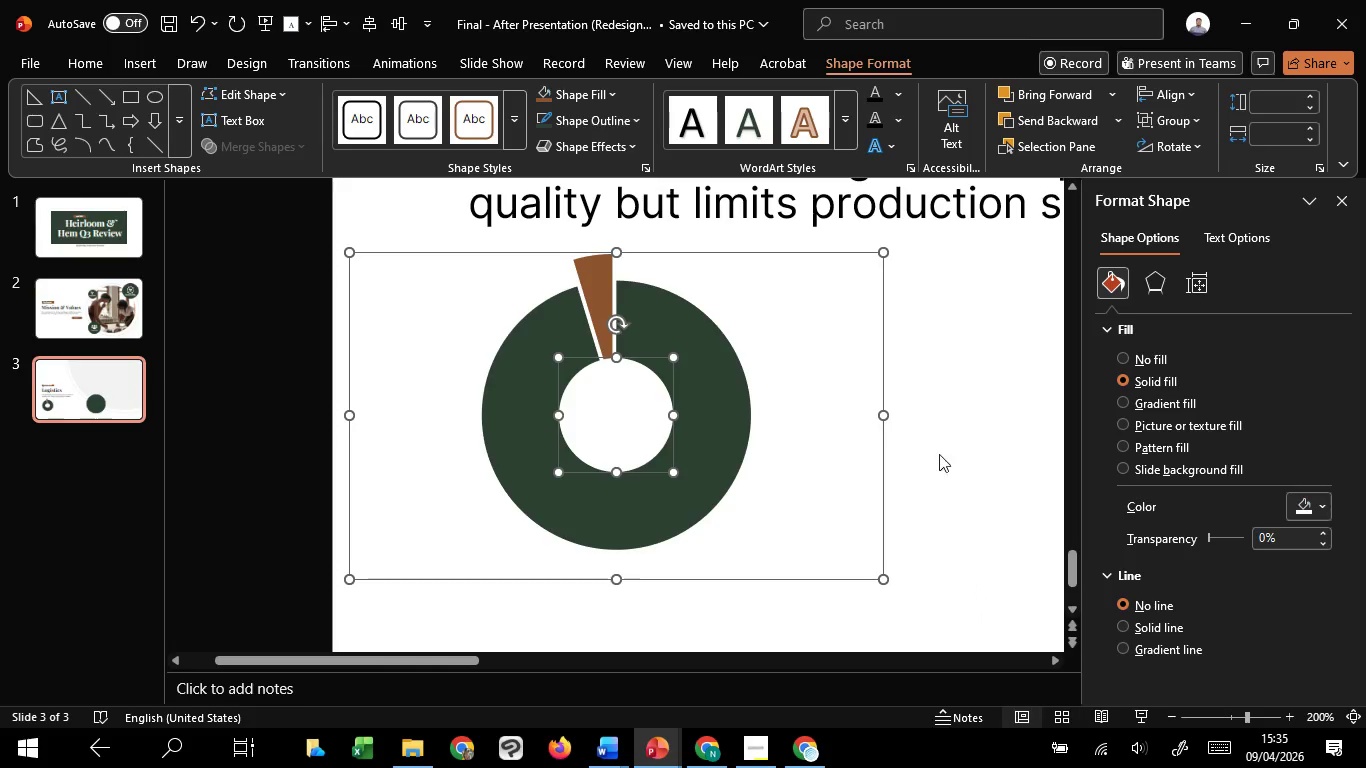 
left_click([956, 416])
 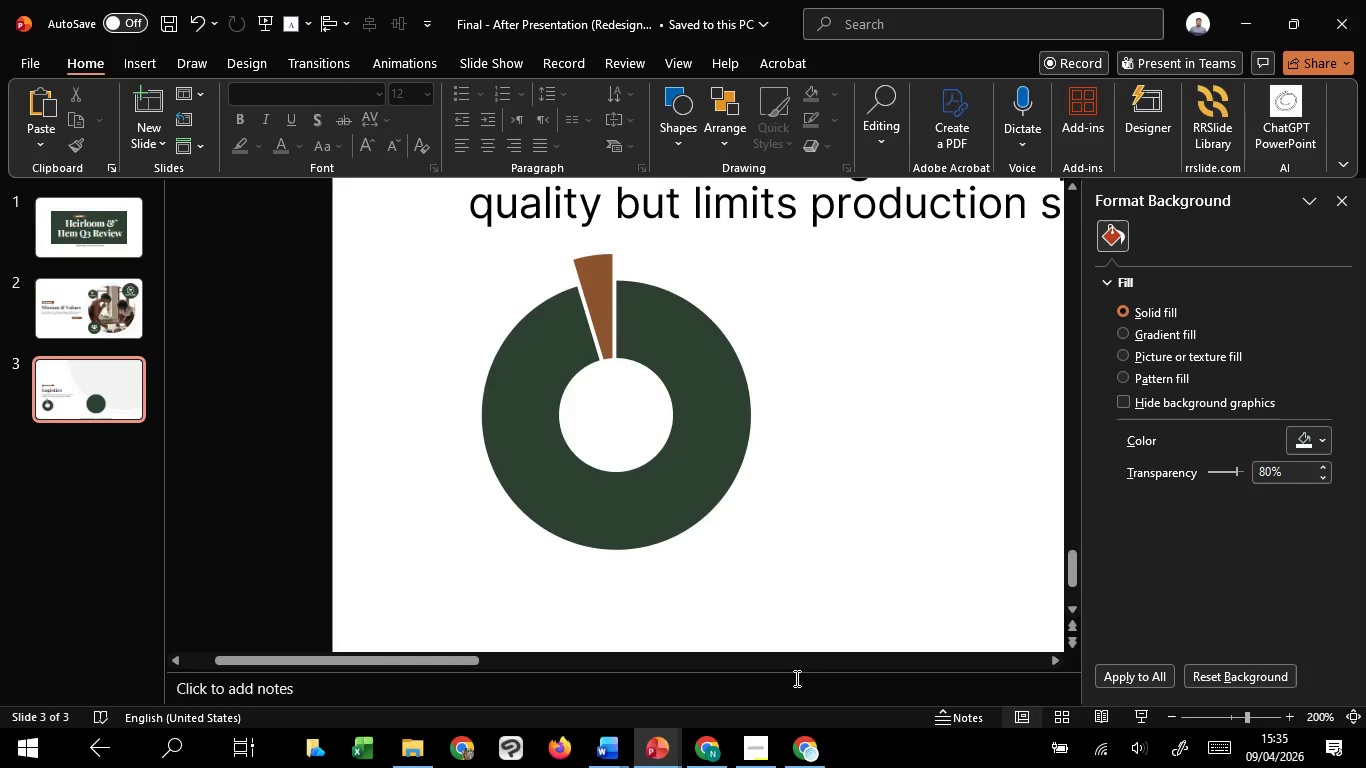 
hold_key(key=ControlLeft, duration=1.51)
scroll: coordinate [822, 554], scroll_direction: down, amount: 1.0
 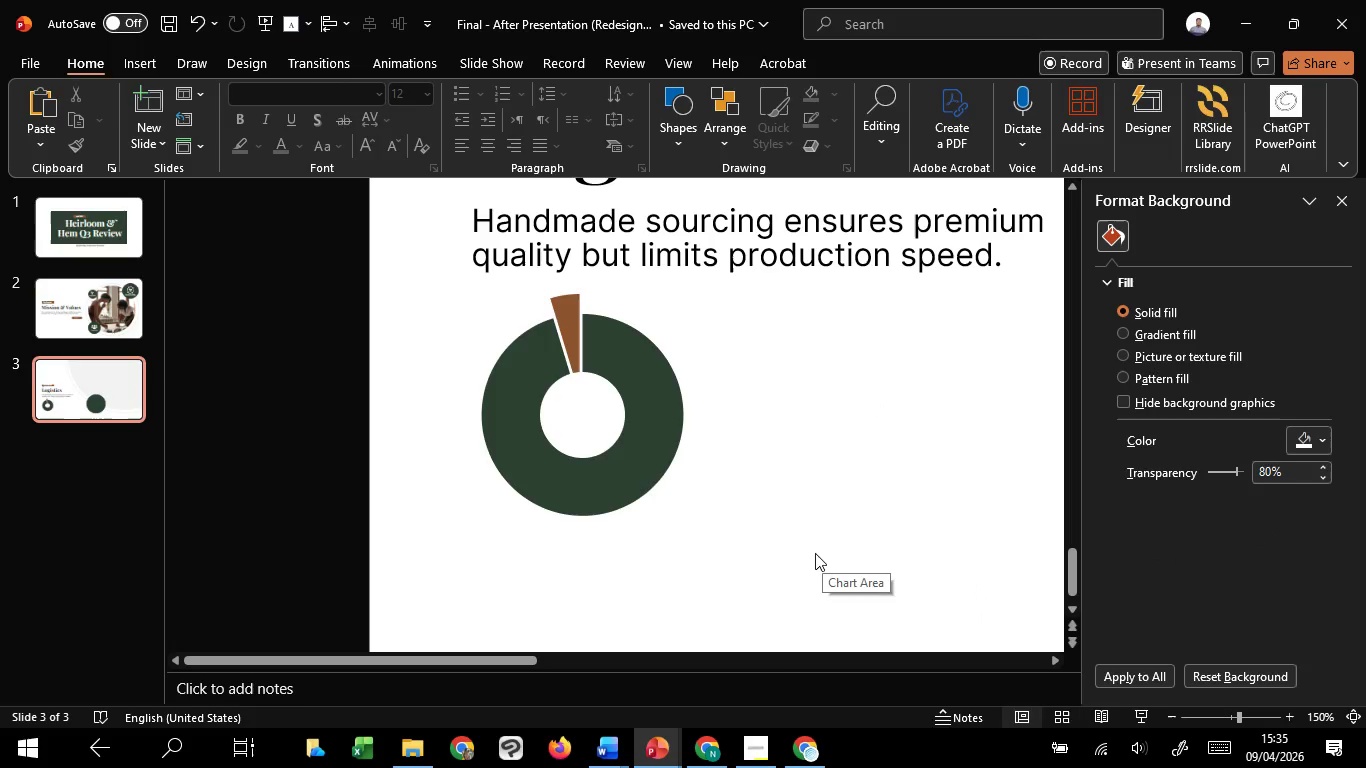 
key(Control+ControlLeft)
 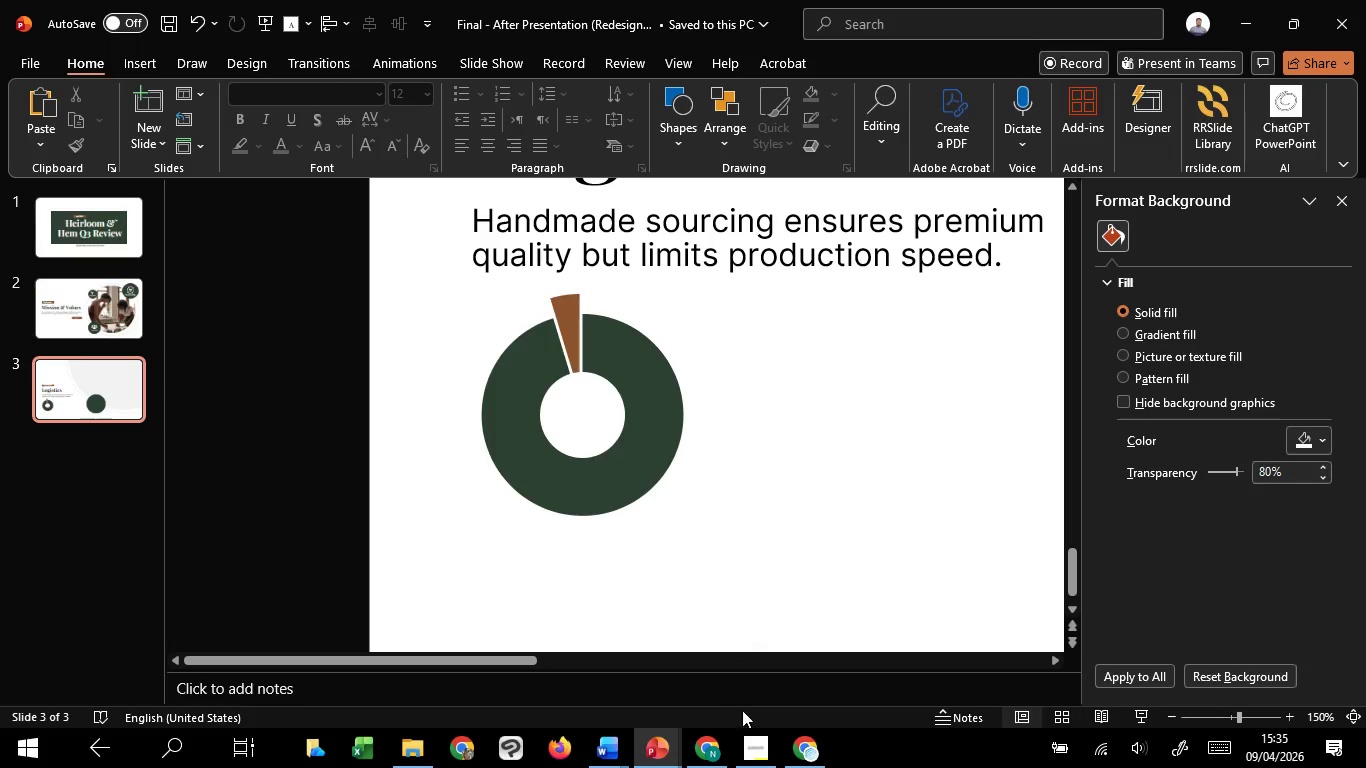 
key(Control+ControlLeft)
 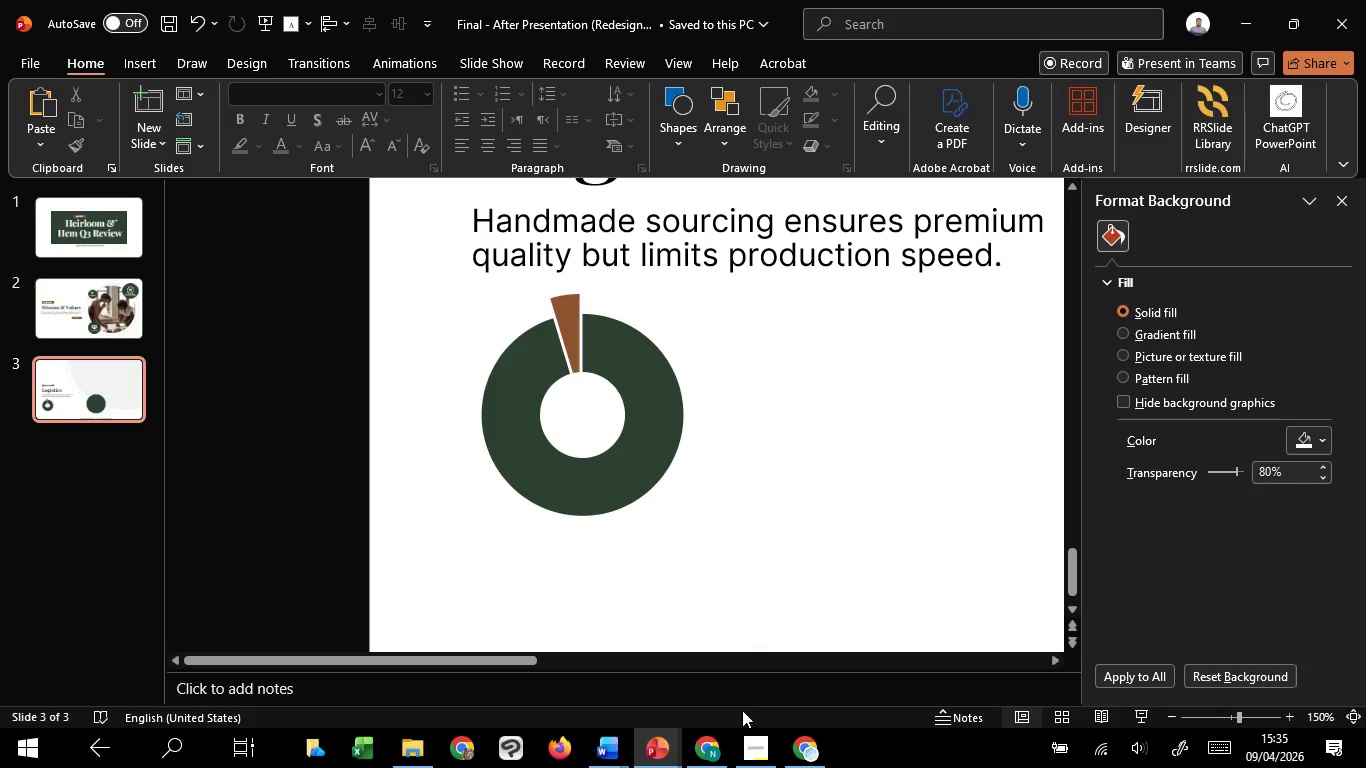 
key(Control+ControlLeft)
 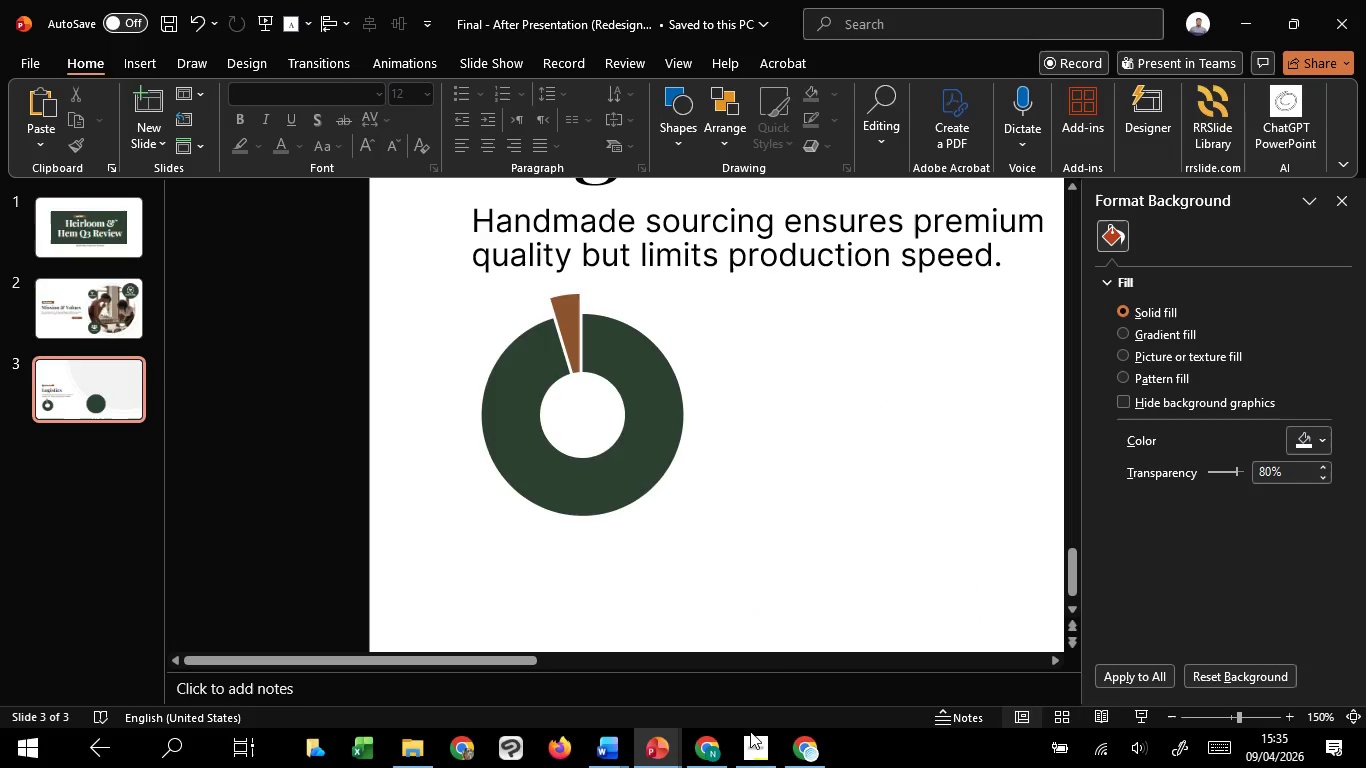 
key(Control+ControlLeft)
 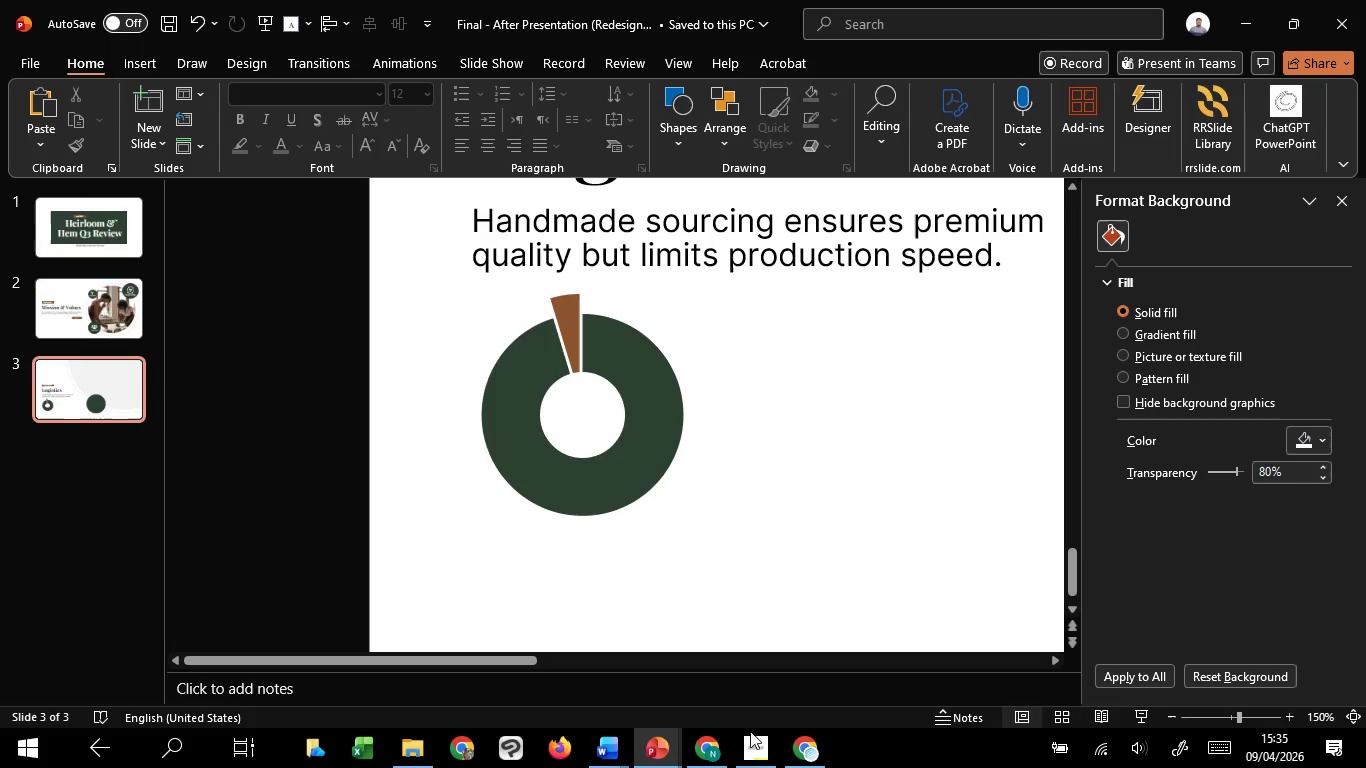 
key(Control+ControlLeft)
 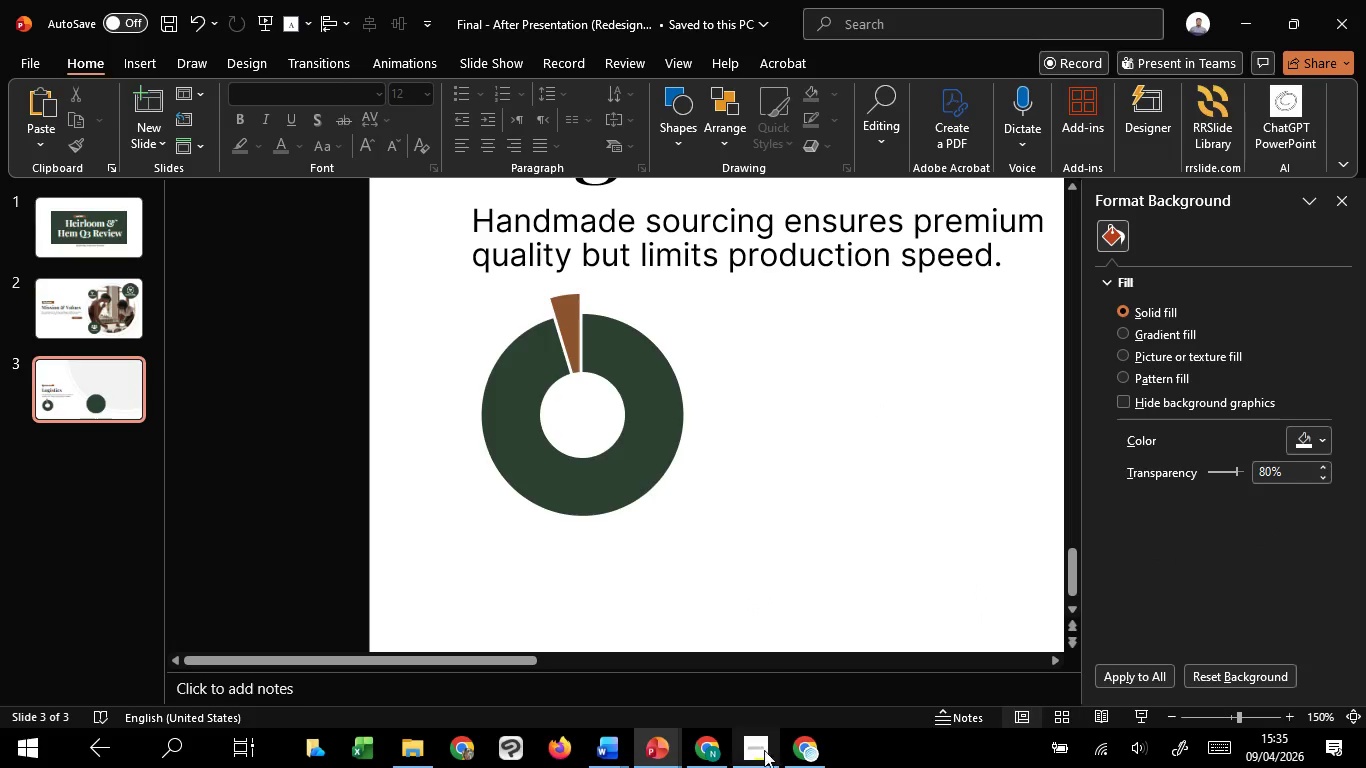 
mouse_move([787, 752])
 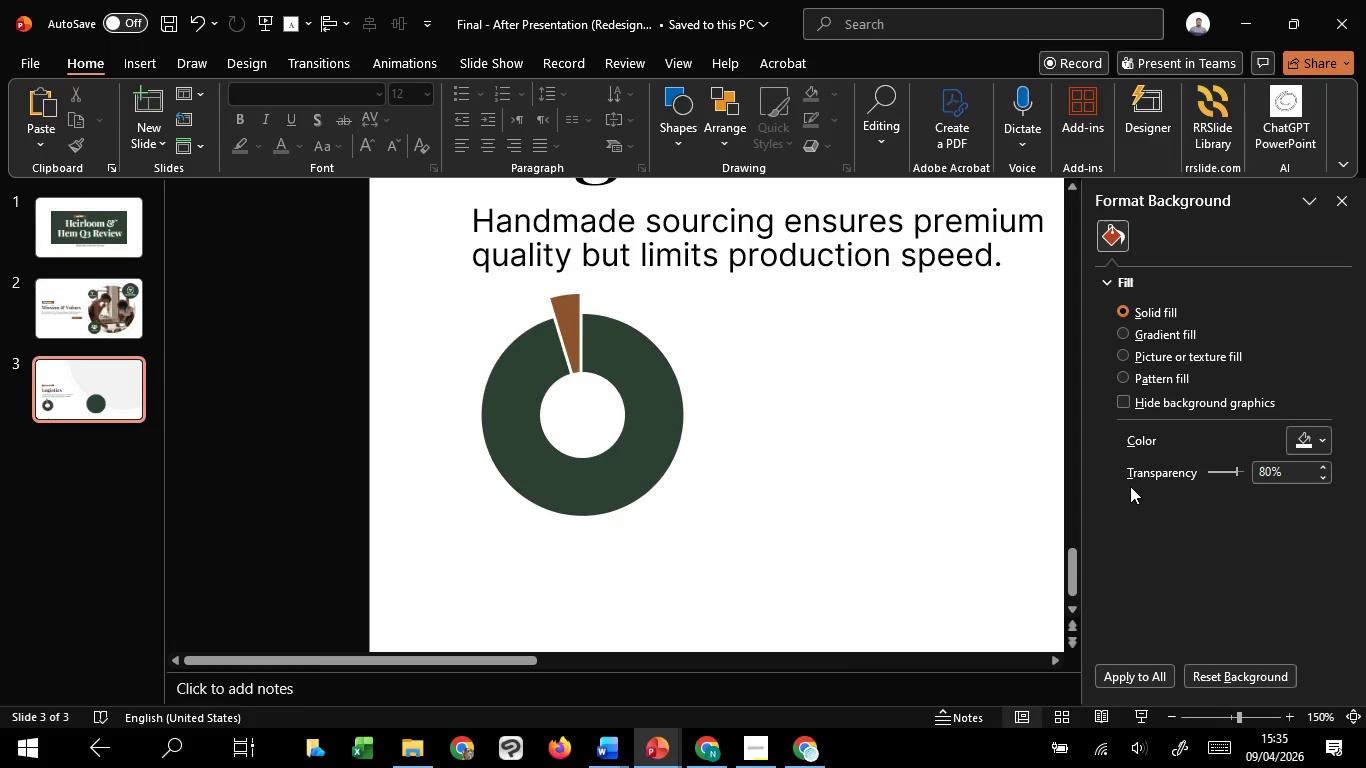 
wait(30.59)
 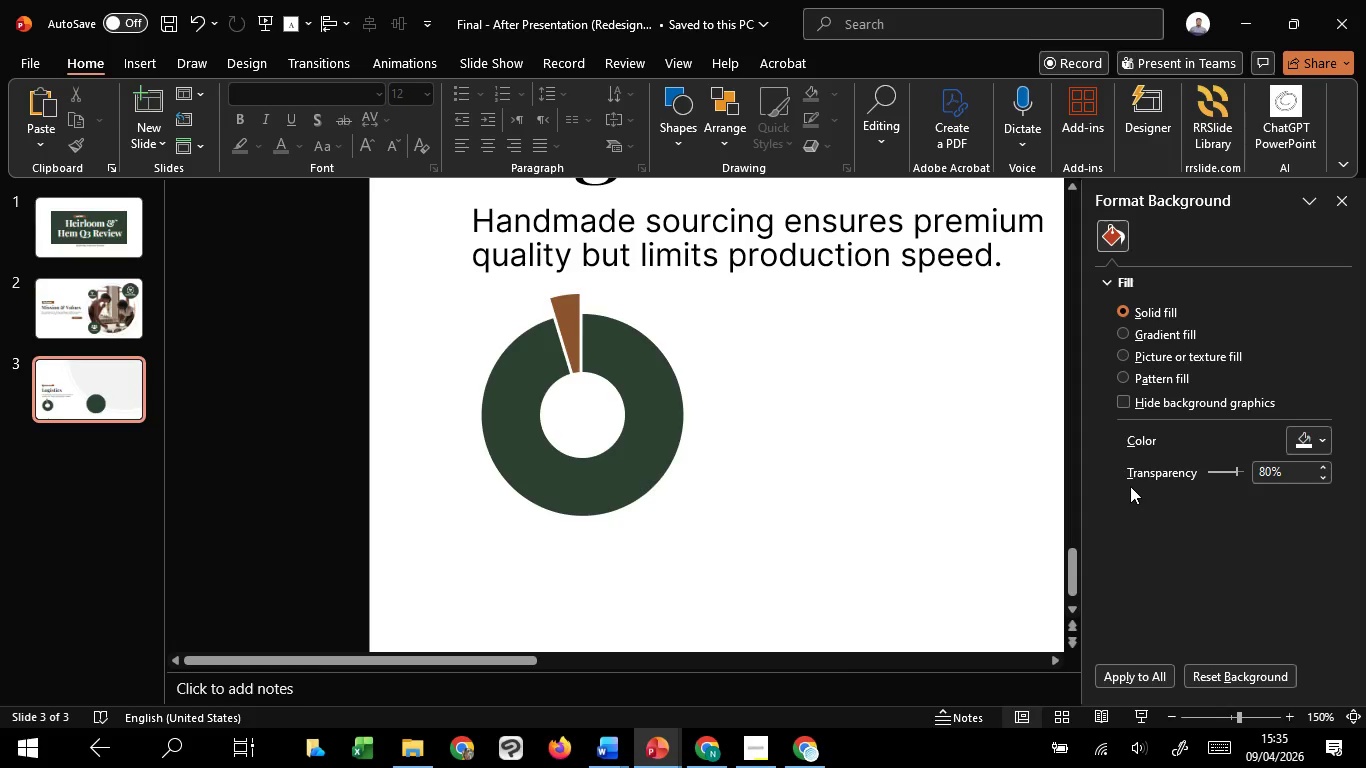 
left_click_drag(start_coordinate=[581, 393], to_coordinate=[660, 385])
 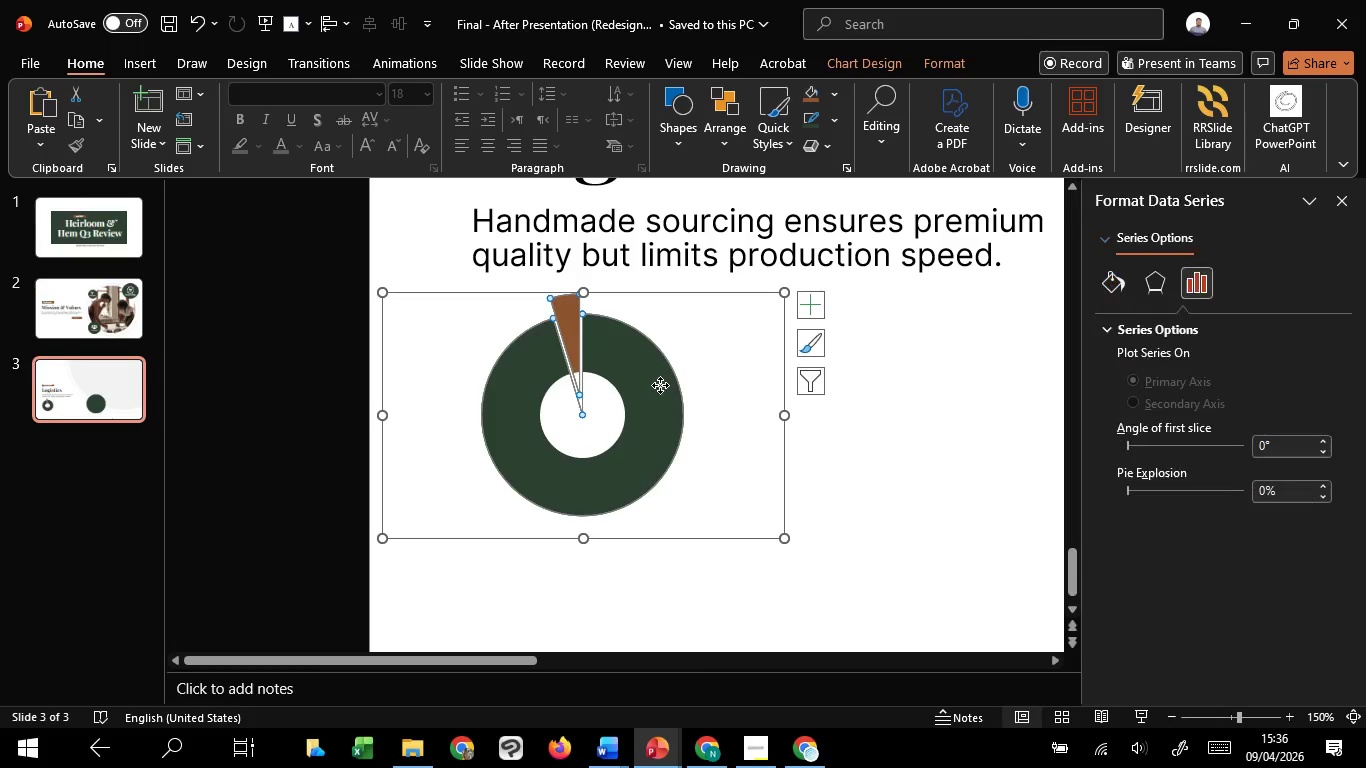 
left_click([660, 385])
 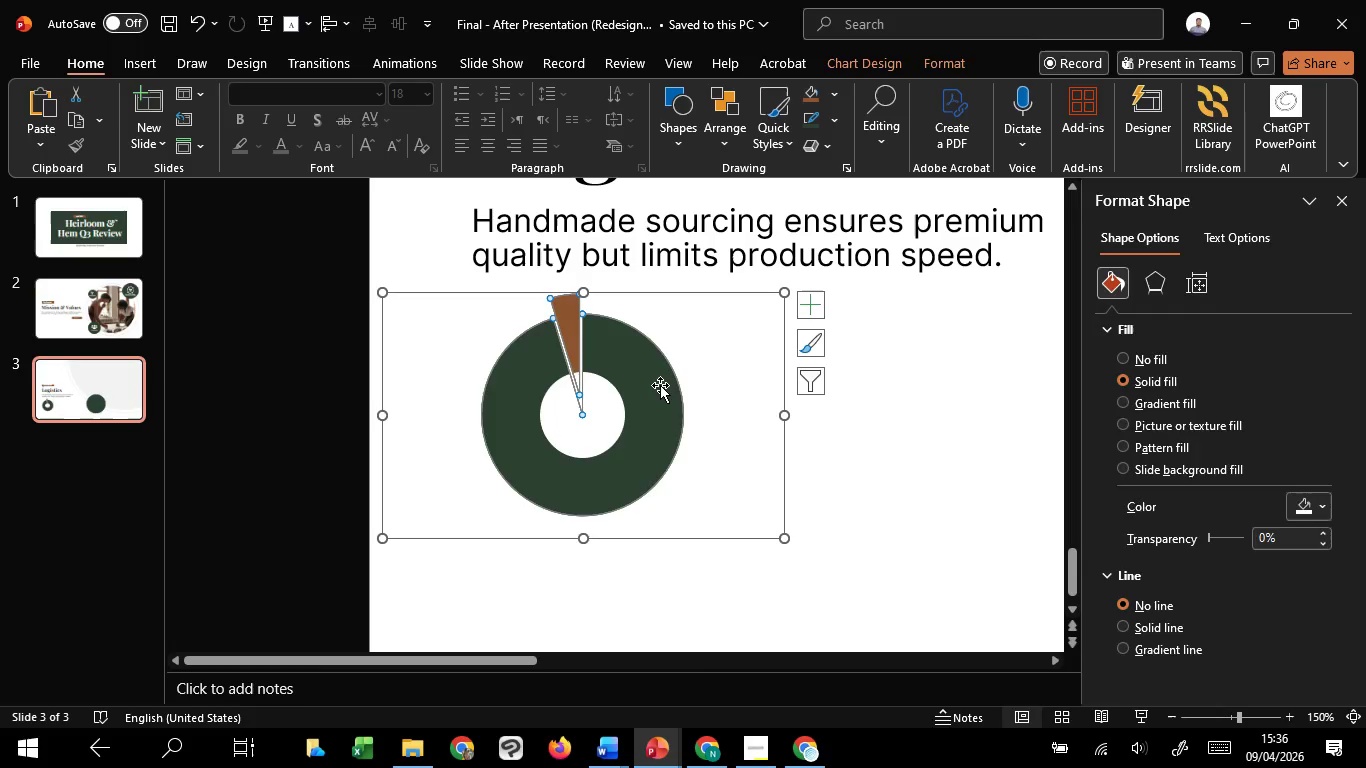 
left_click([660, 385])
 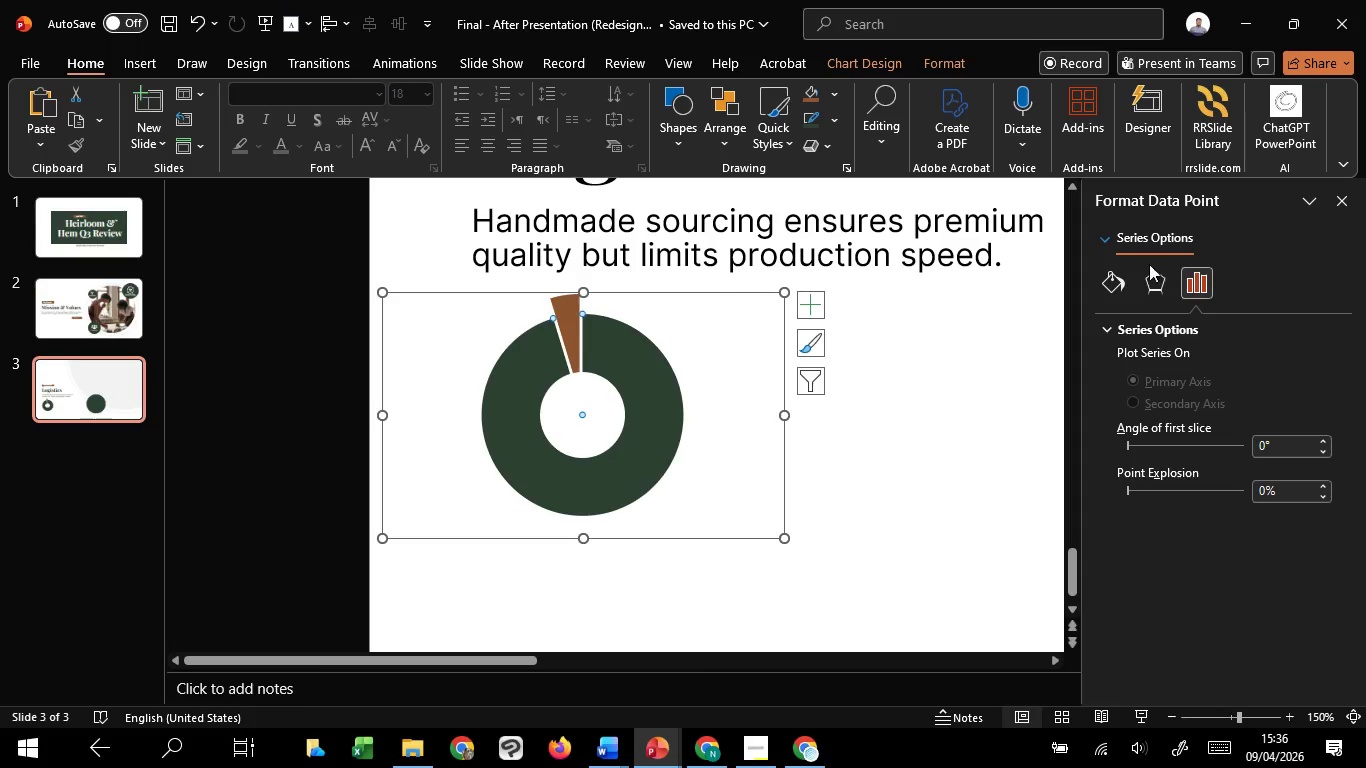 
left_click([1126, 277])
 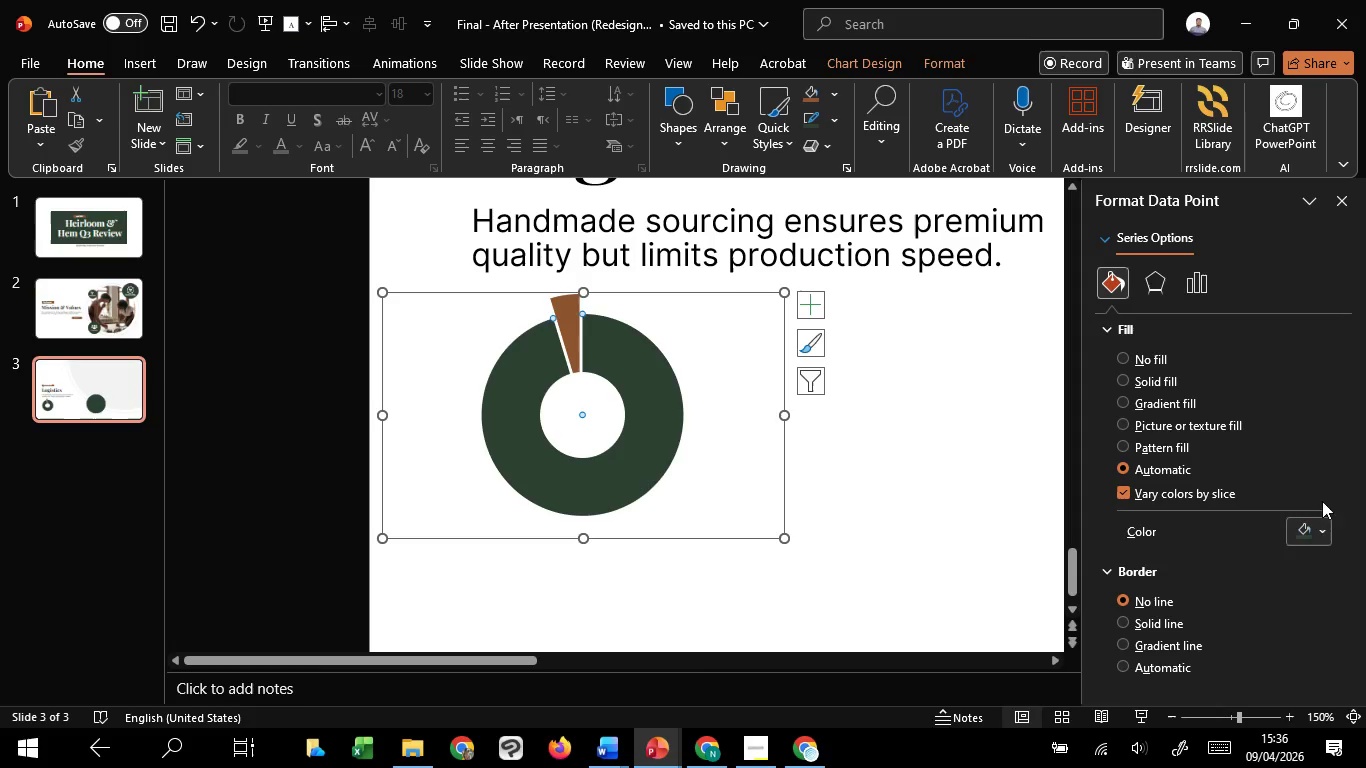 
left_click([1314, 525])
 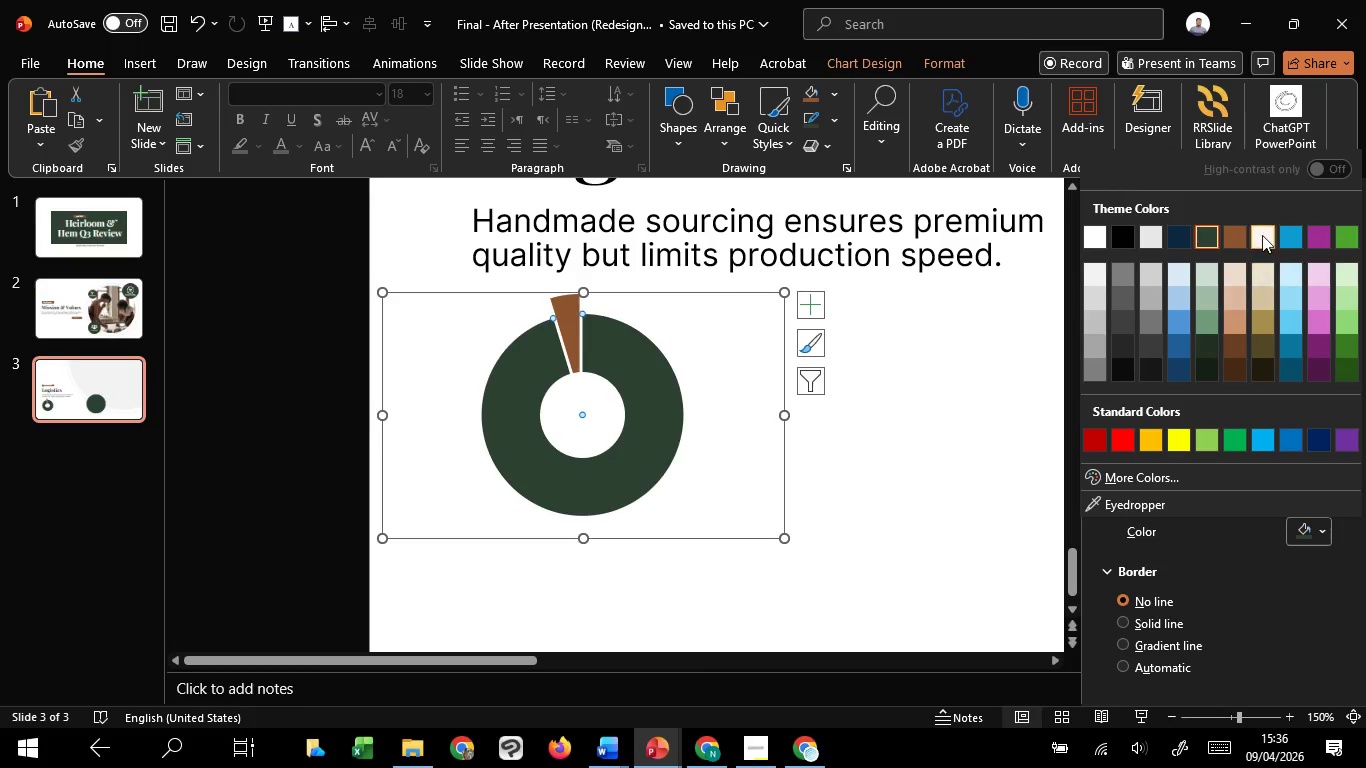 
left_click([1262, 235])
 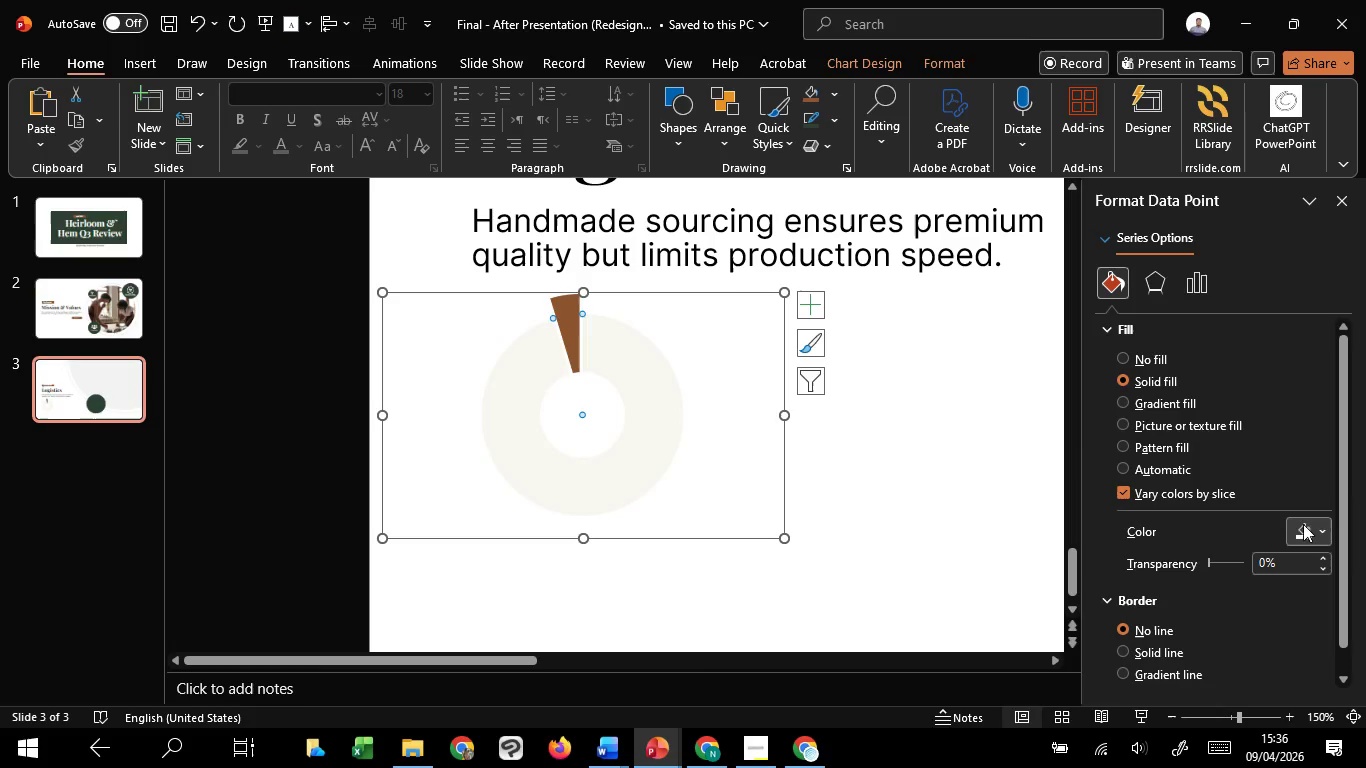 
left_click([1306, 526])
 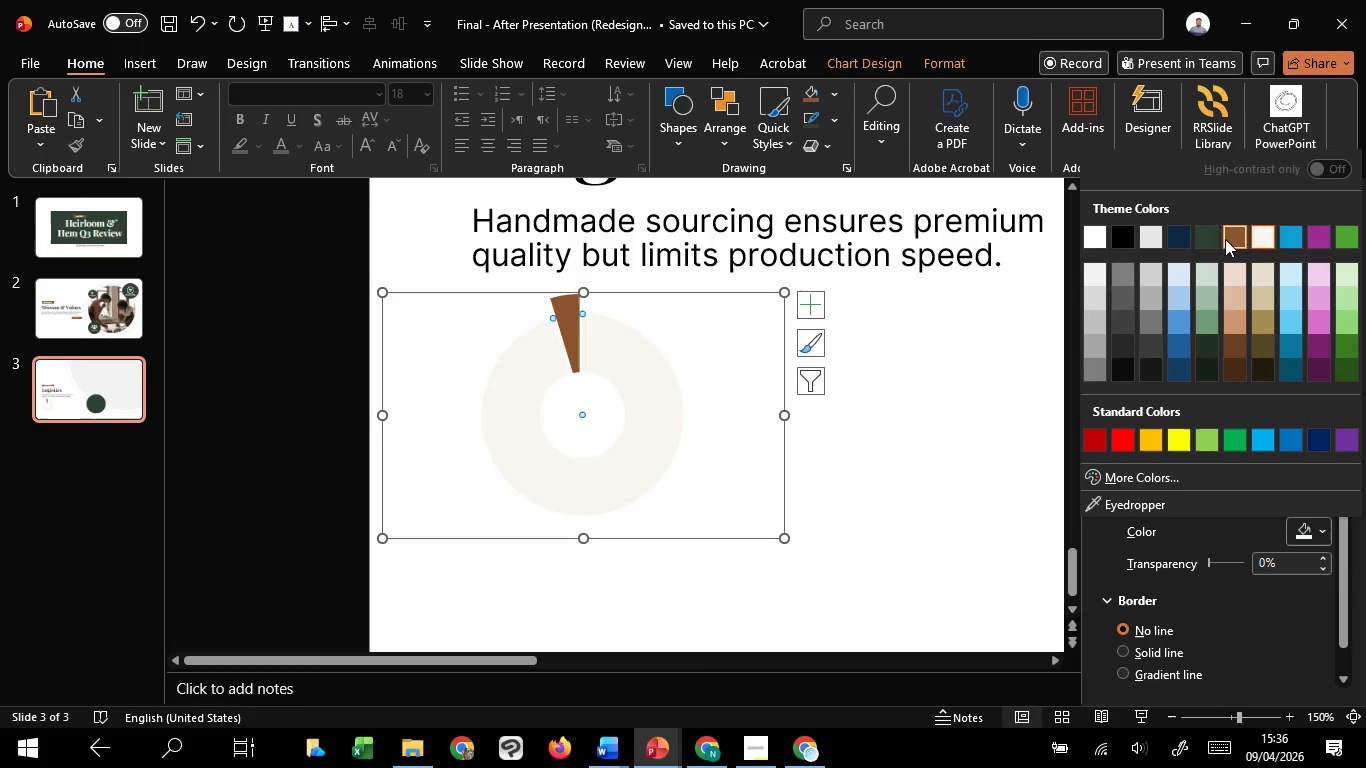 
left_click([1229, 239])
 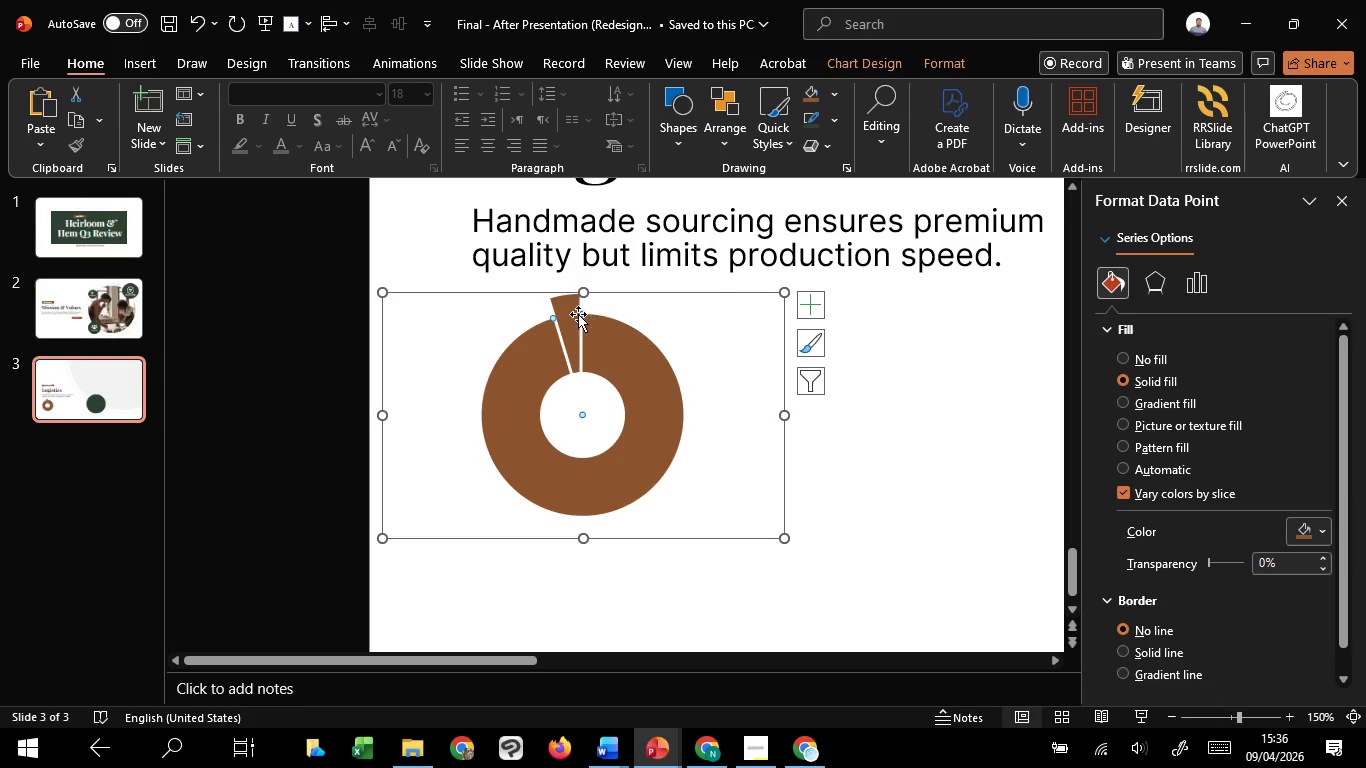 
left_click([569, 306])
 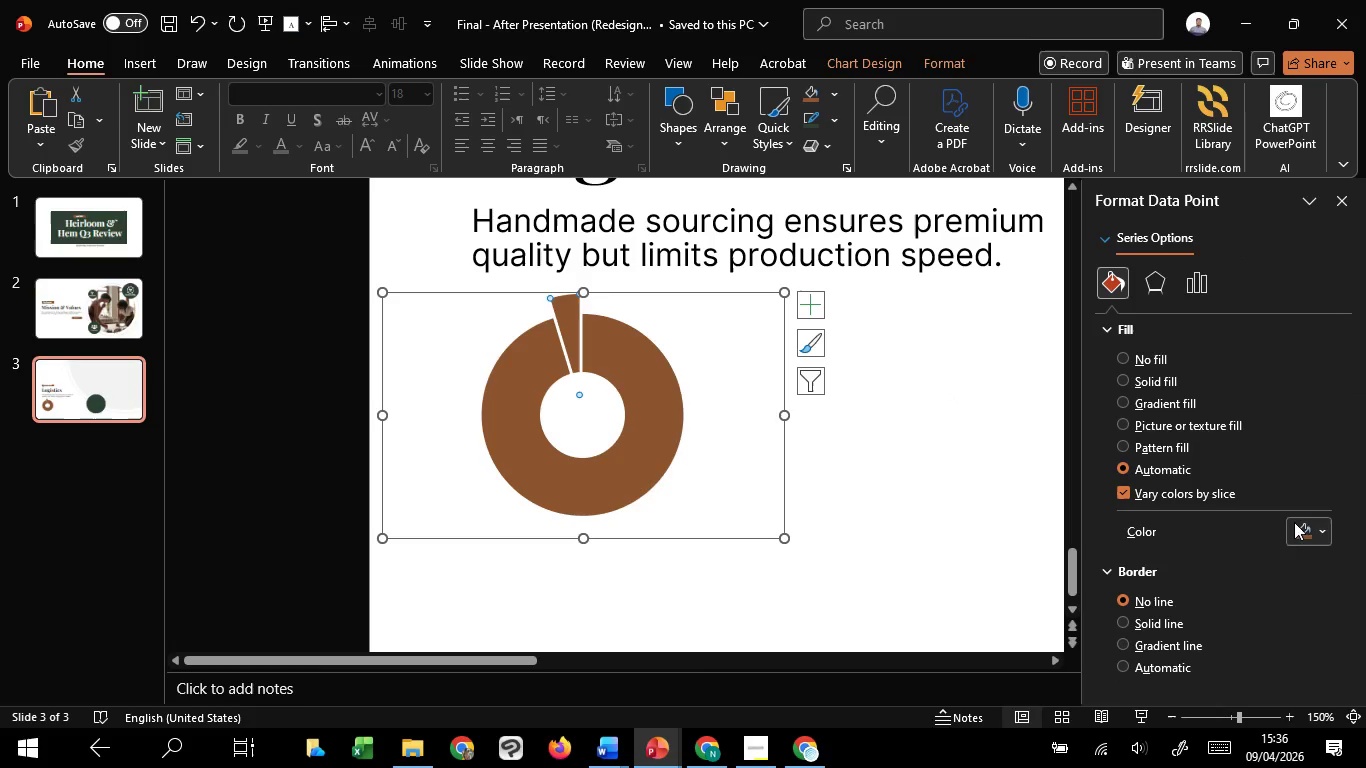 
left_click([1295, 527])
 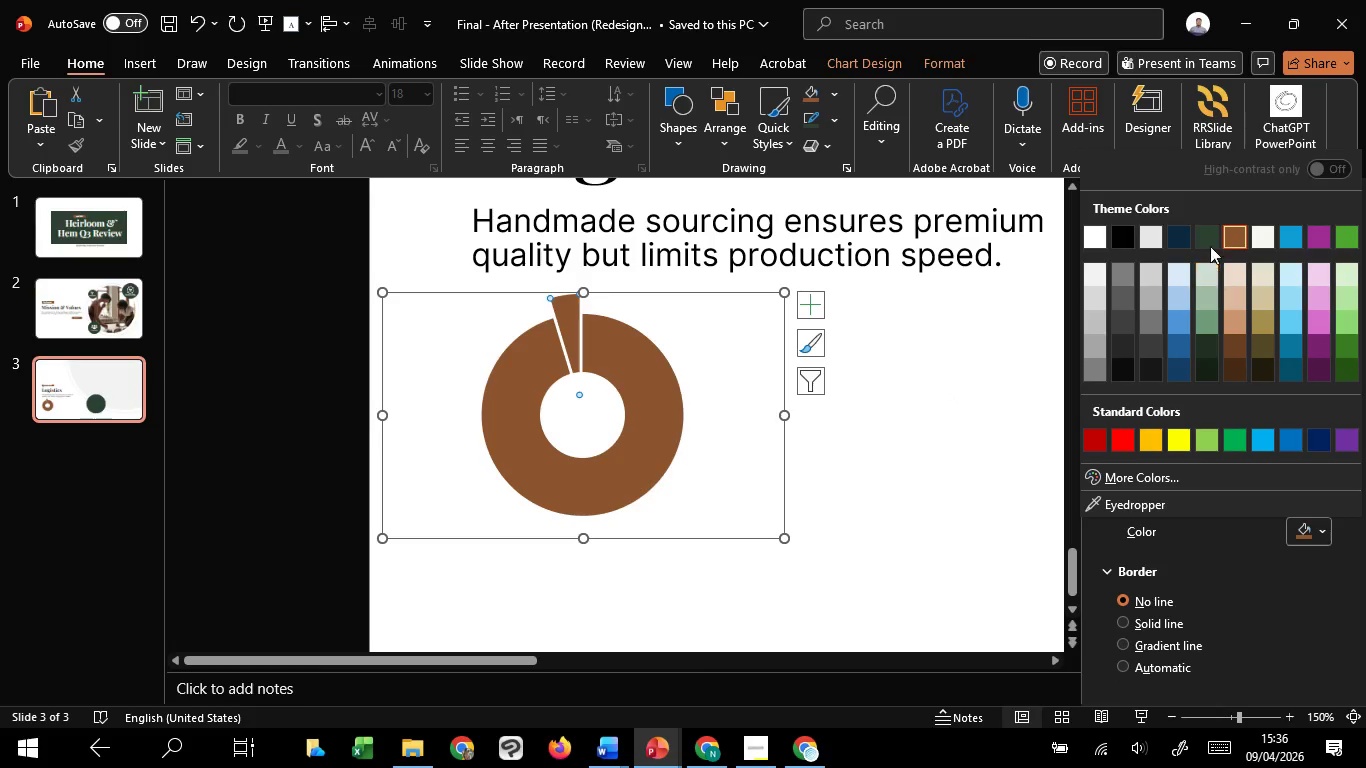 
left_click([1207, 233])
 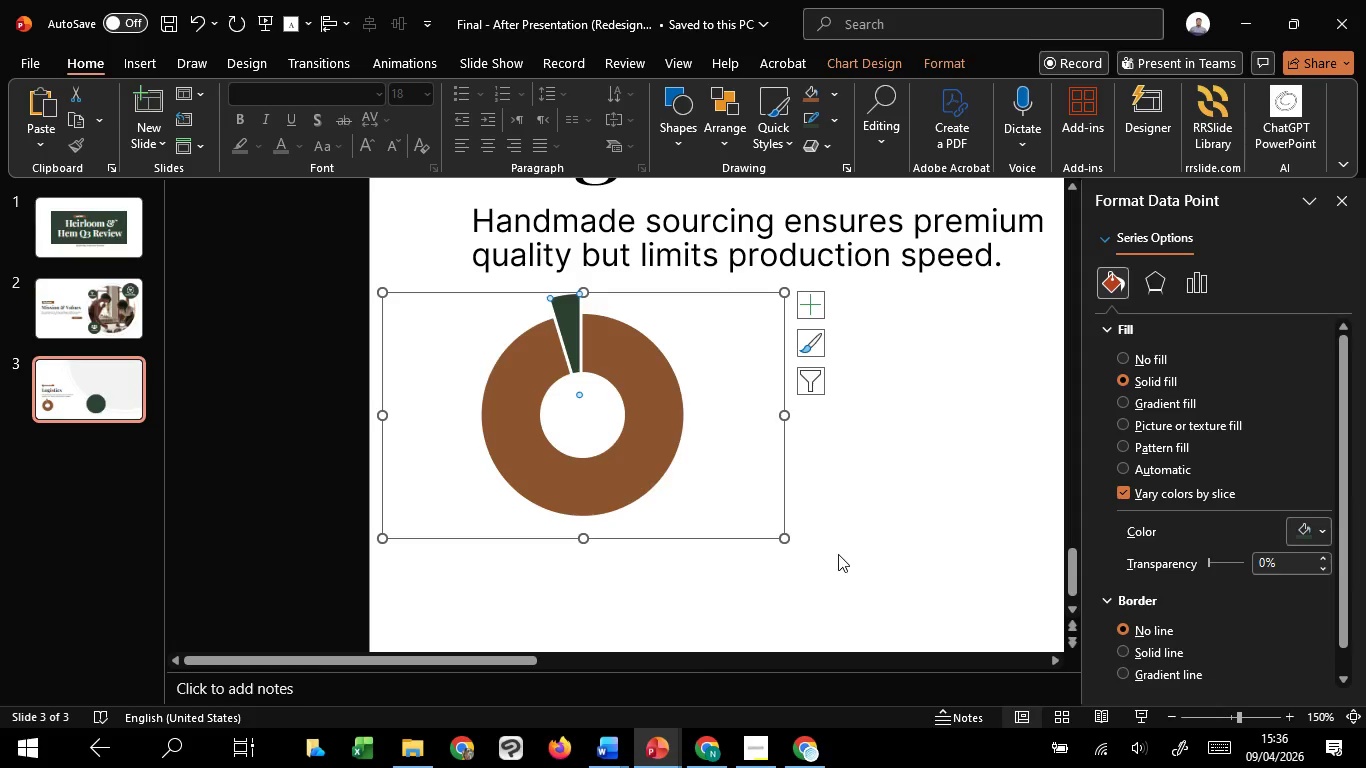 
left_click([840, 556])
 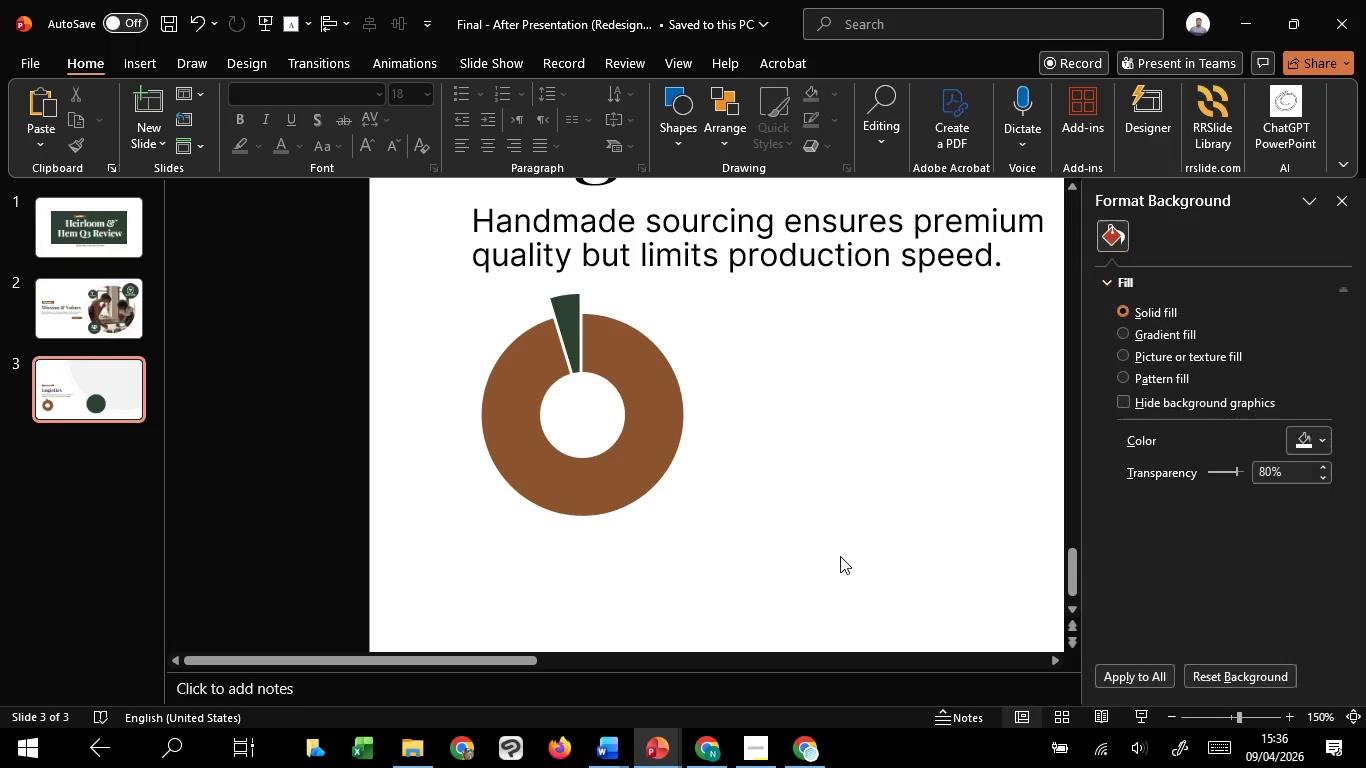 
hold_key(key=ControlLeft, duration=0.33)
 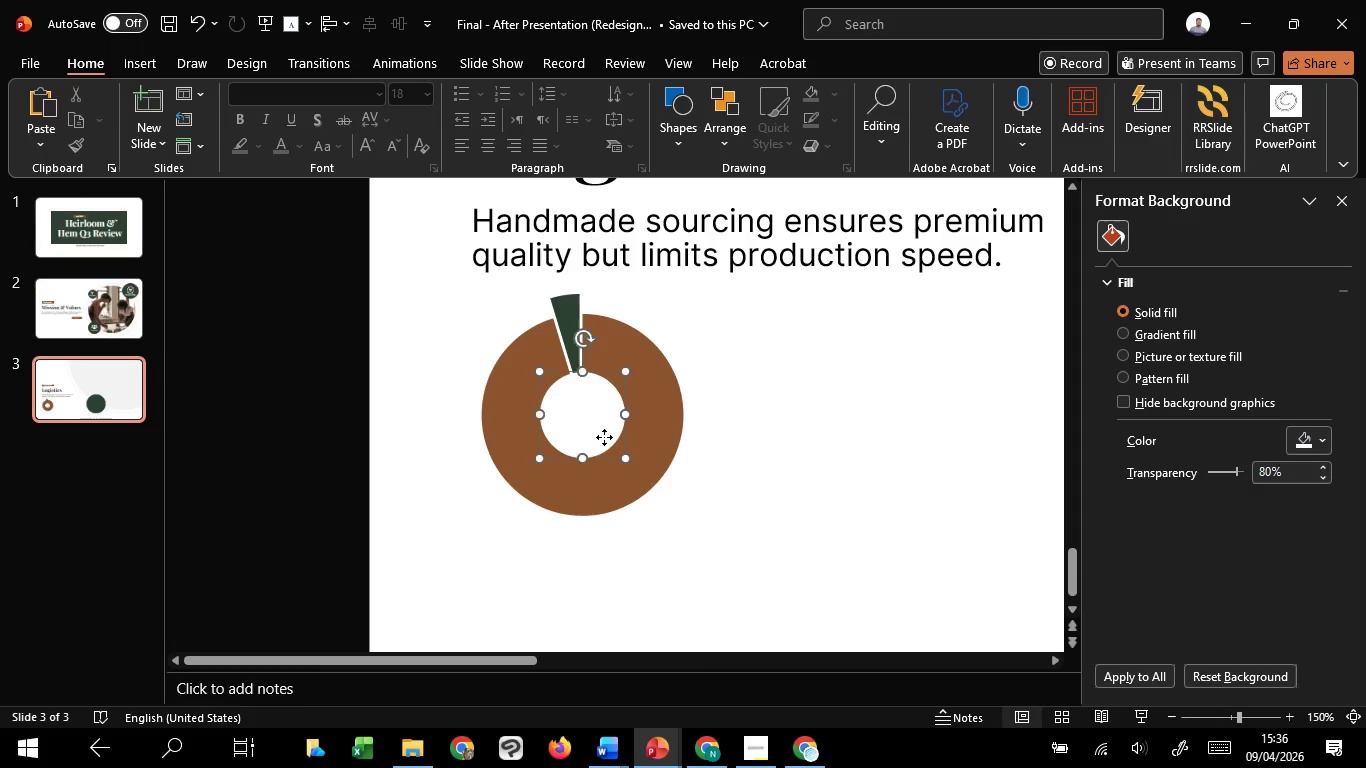 
left_click([604, 437])
 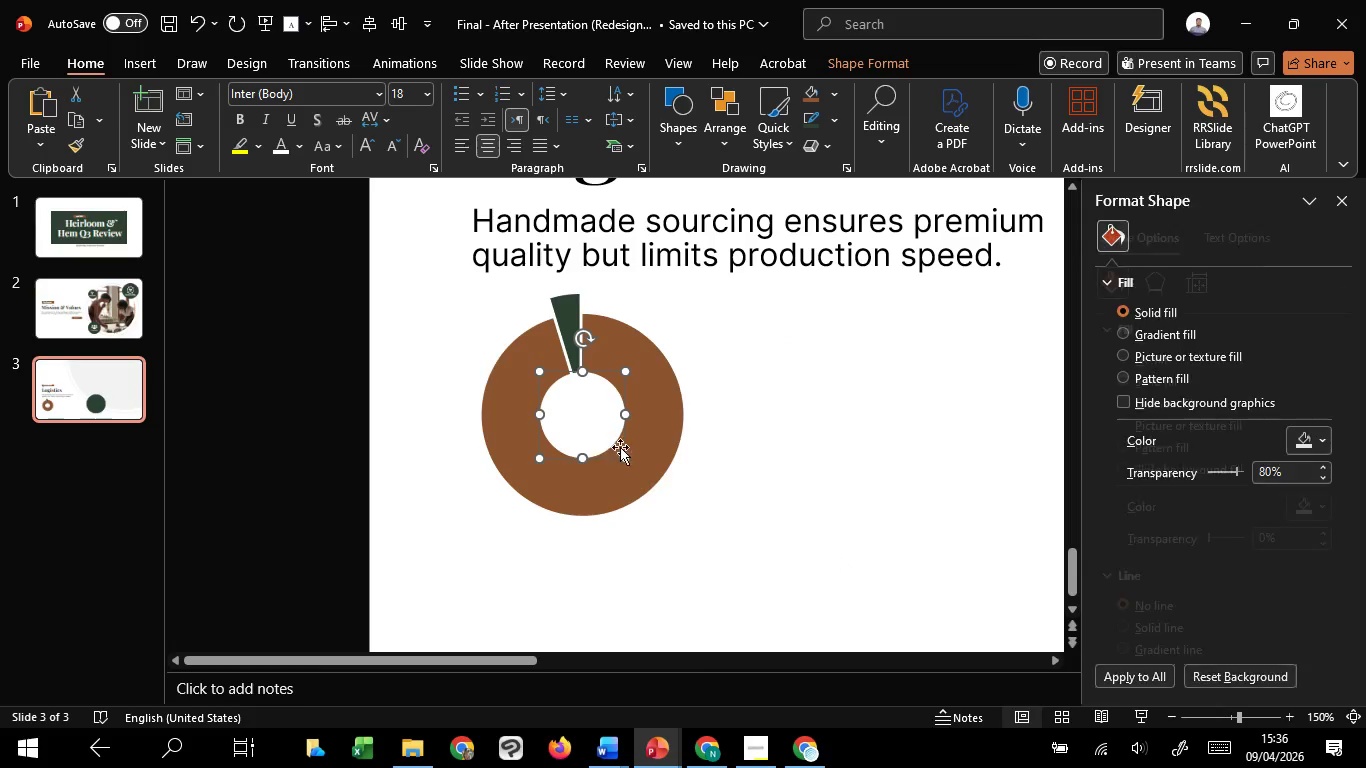 
hold_key(key=ControlLeft, duration=1.83)
hold_key(key=ShiftLeft, duration=1.5)
left_click_drag(start_coordinate=[627, 461], to_coordinate=[636, 466])
 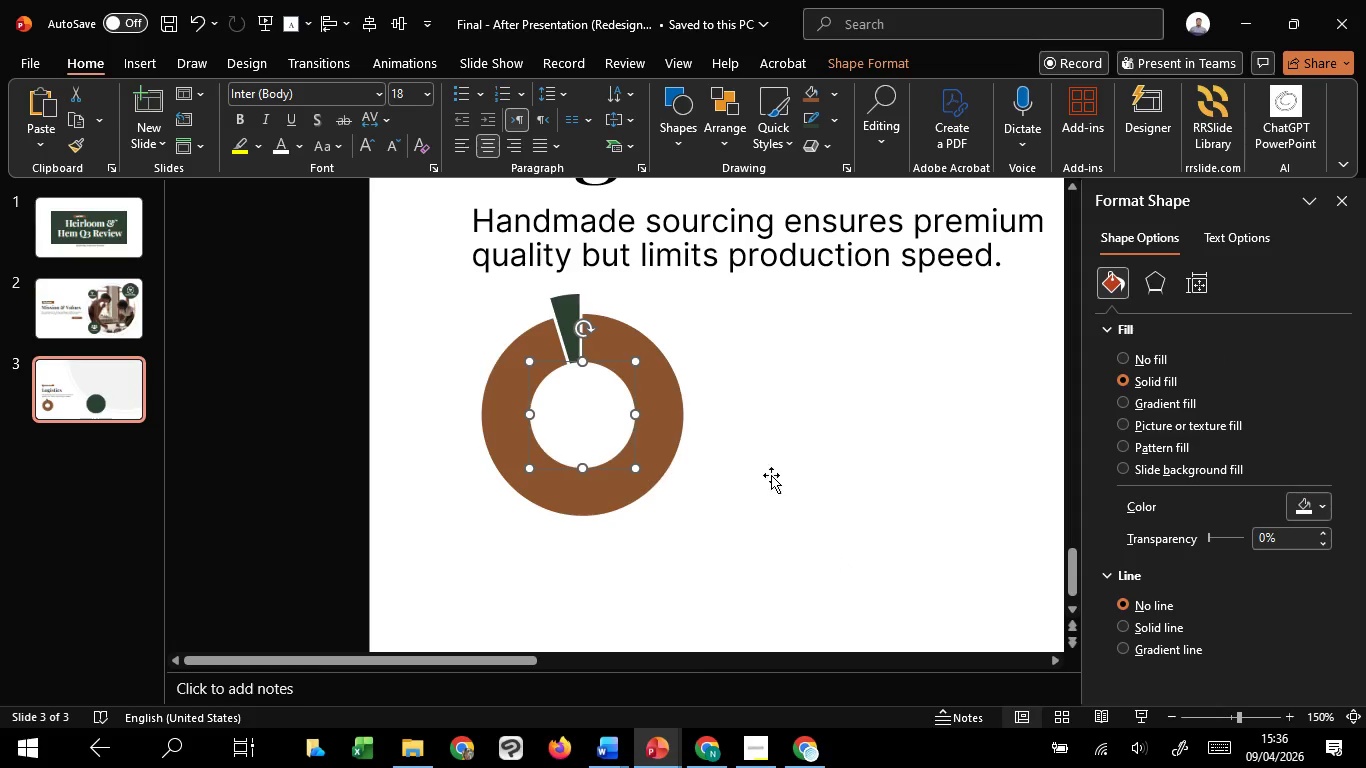 
key(Shift+ShiftLeft)
 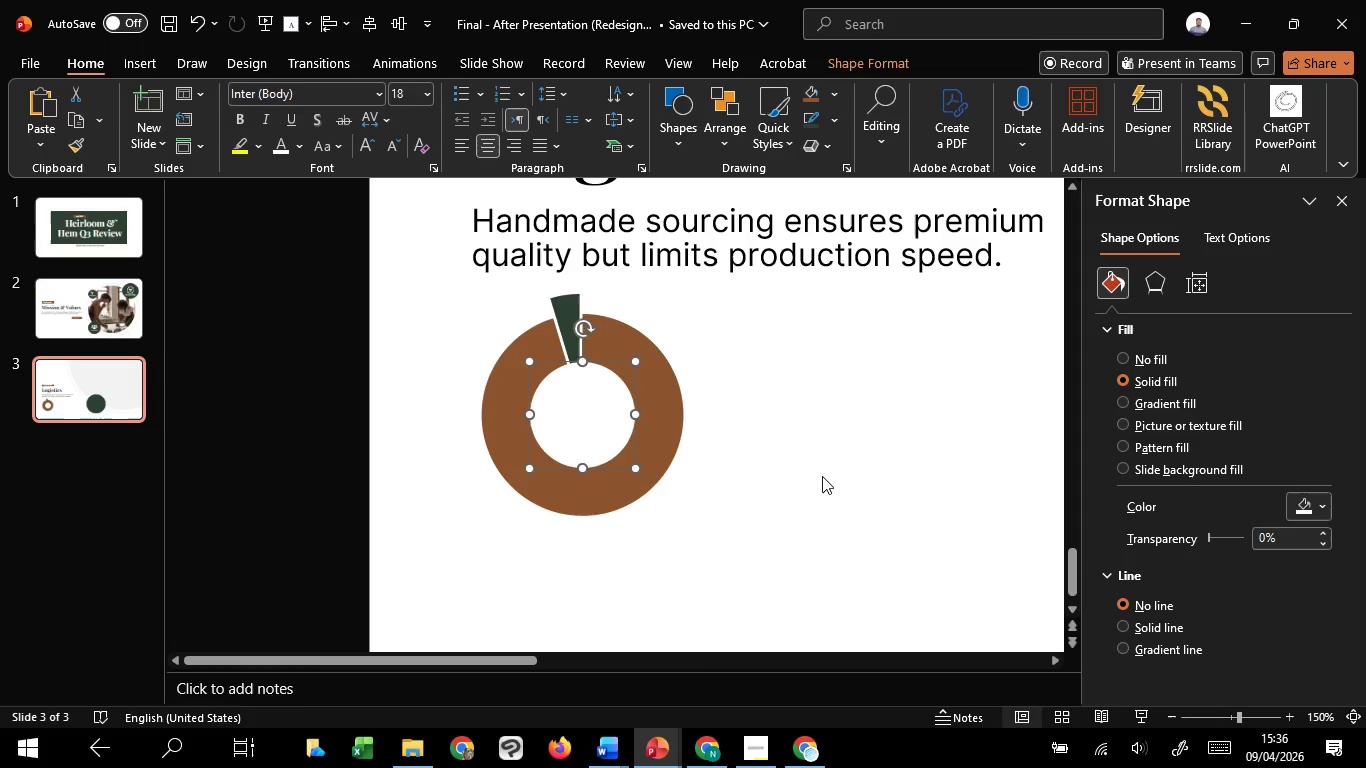 
left_click([822, 476])
 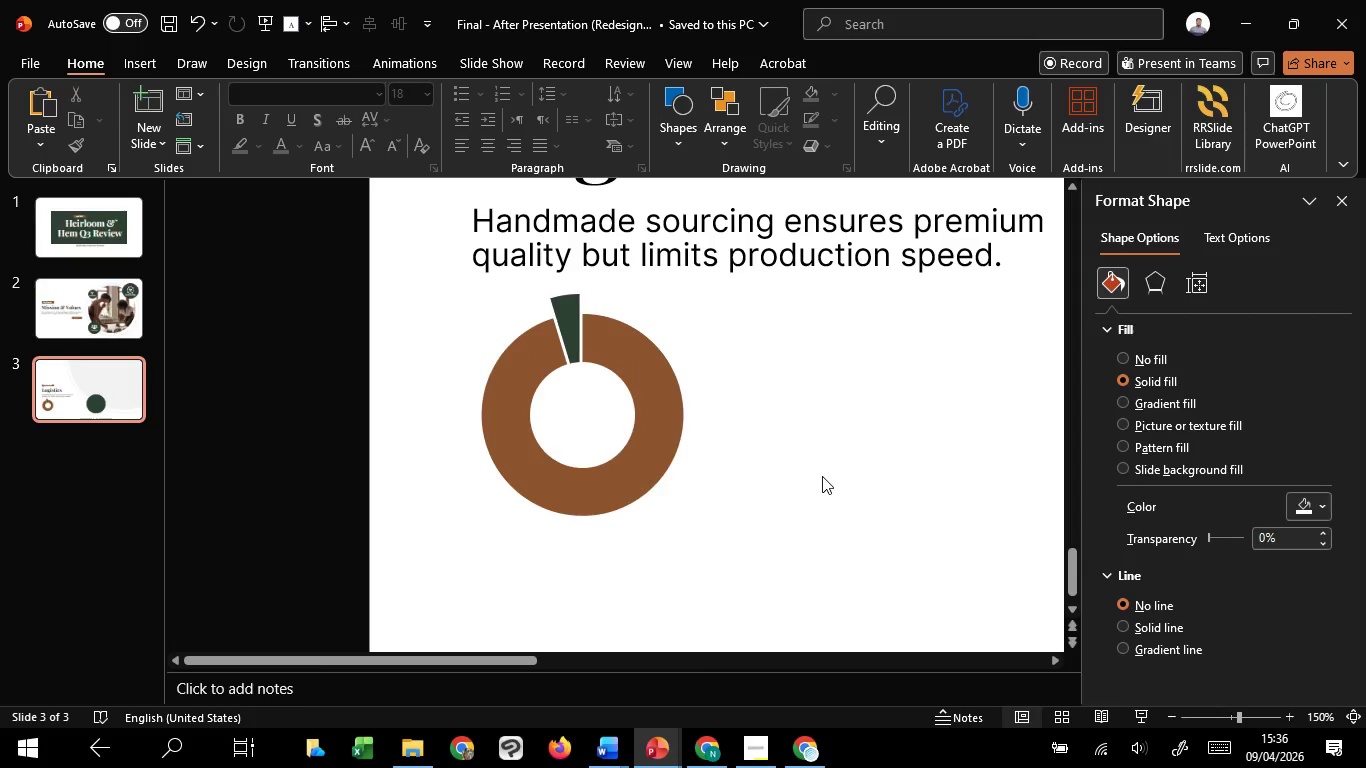 
hold_key(key=ControlLeft, duration=1.51)
scroll: coordinate [827, 477], scroll_direction: down, amount: 3.0
 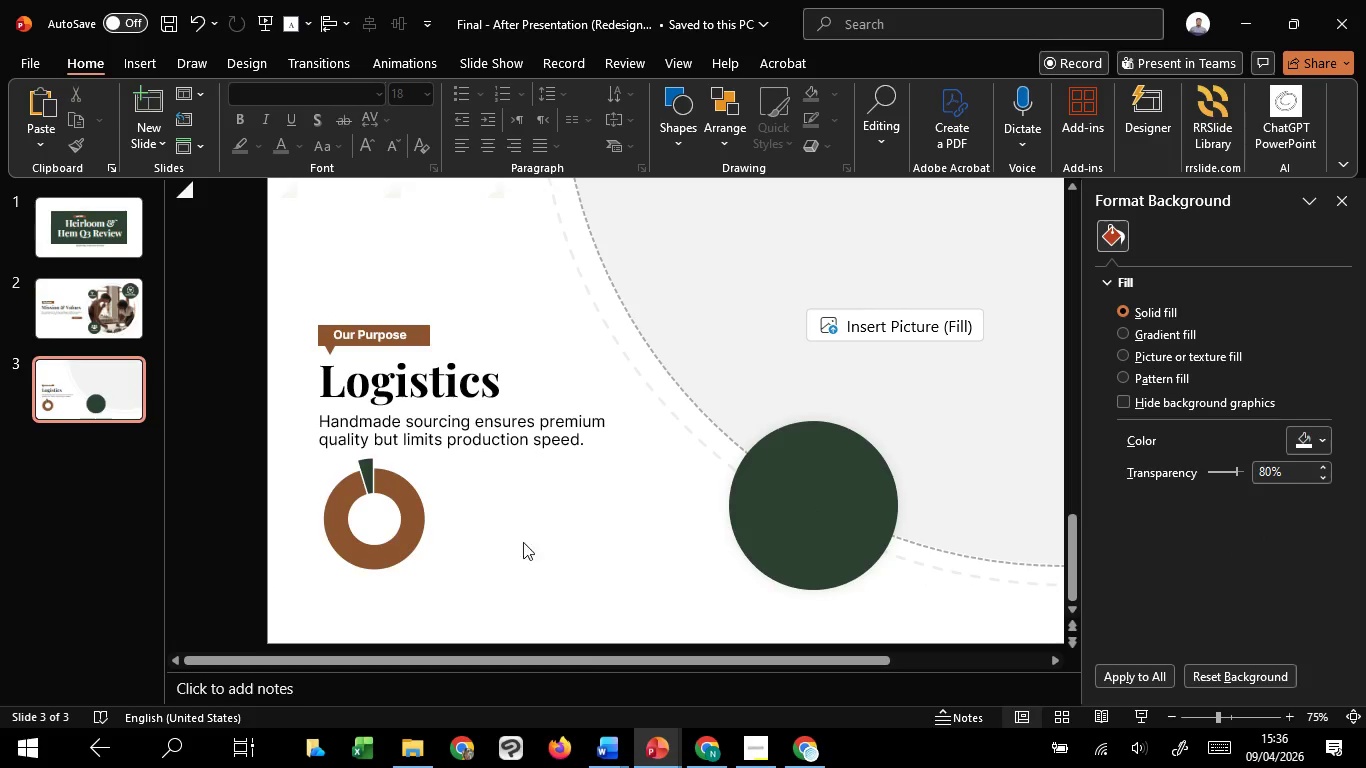 
hold_key(key=ControlLeft, duration=1.27)
scroll: coordinate [572, 547], scroll_direction: up, amount: 1.0
 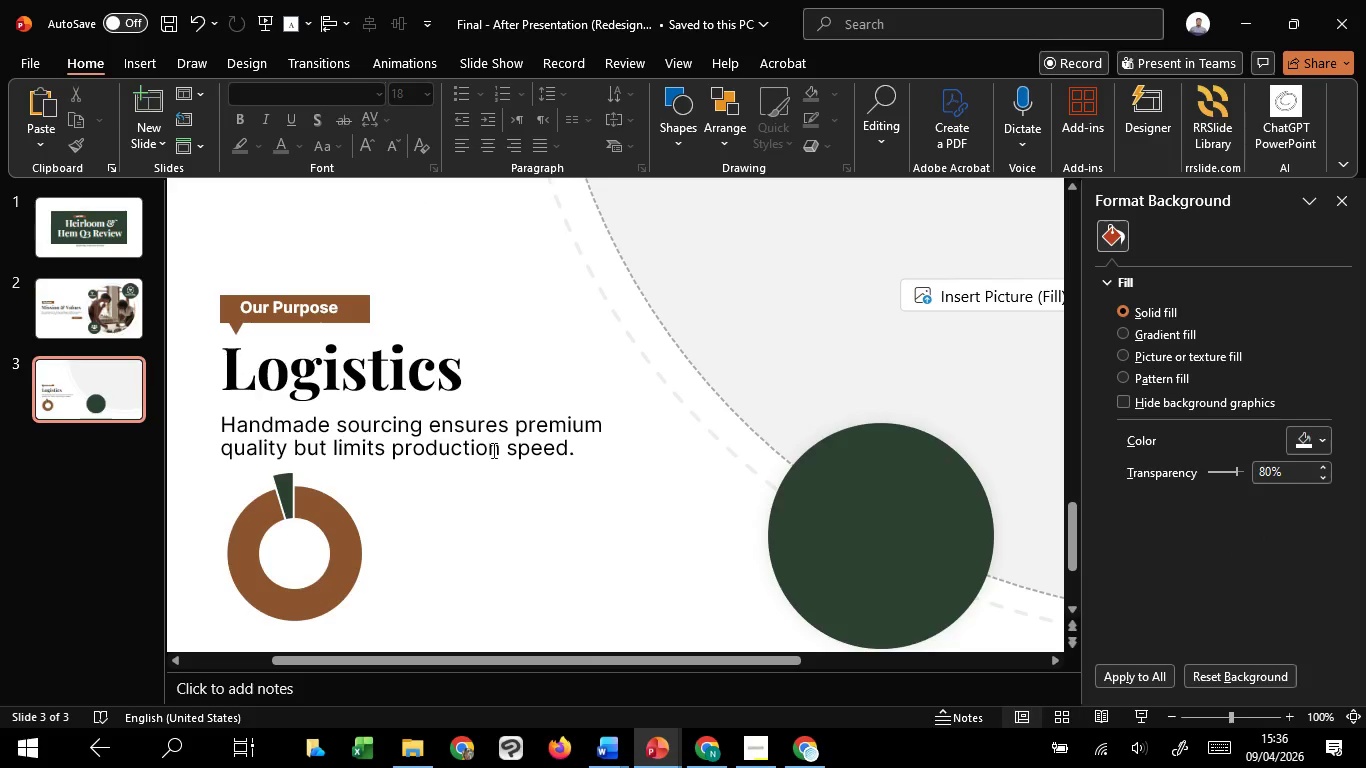 
left_click([492, 450])
 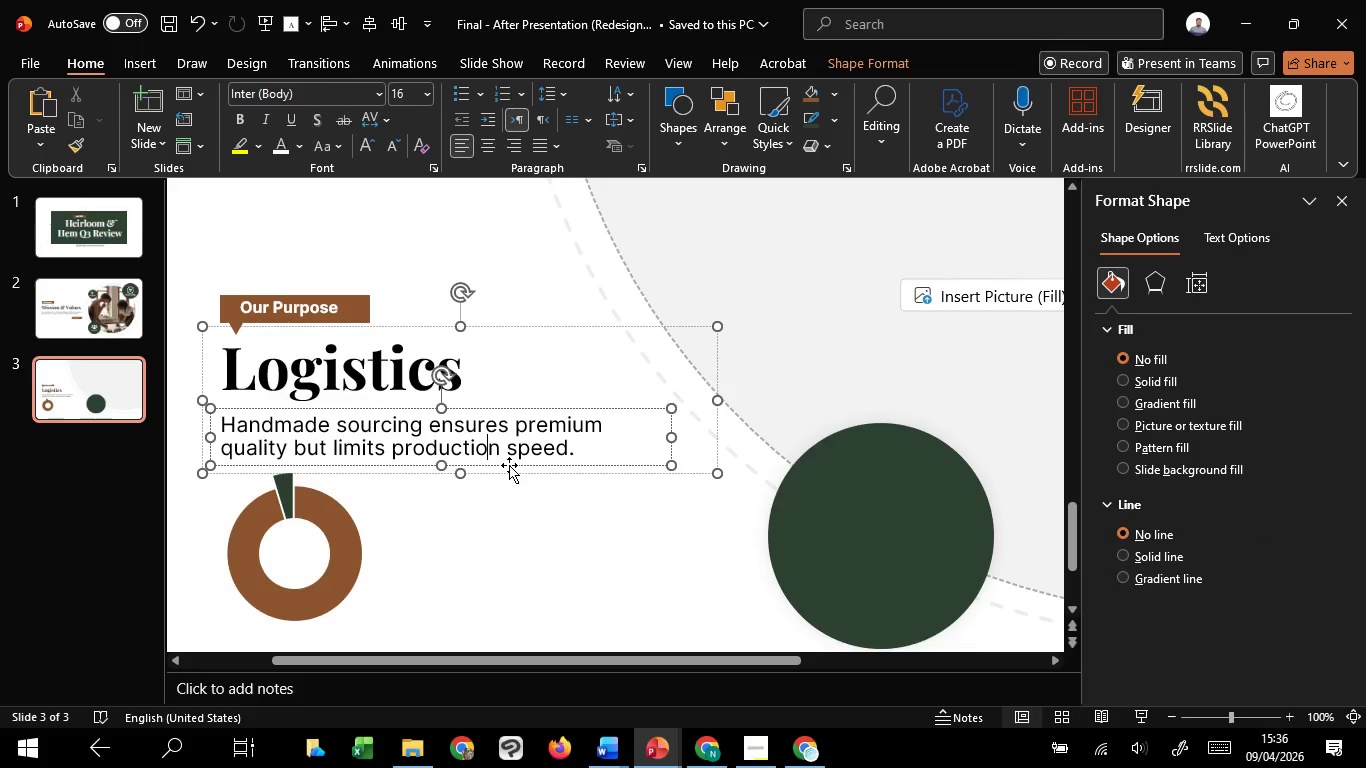 
left_click([509, 465])
 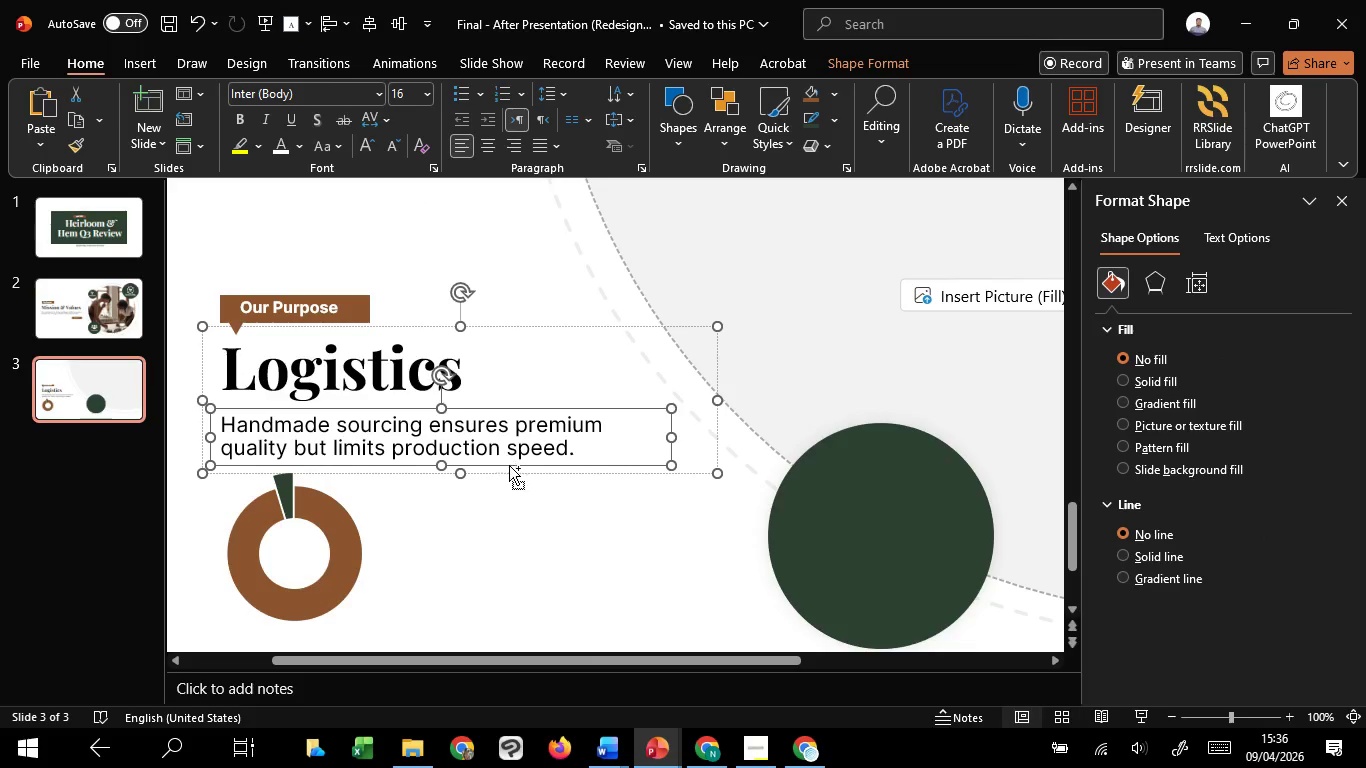 
key(Control+C)
 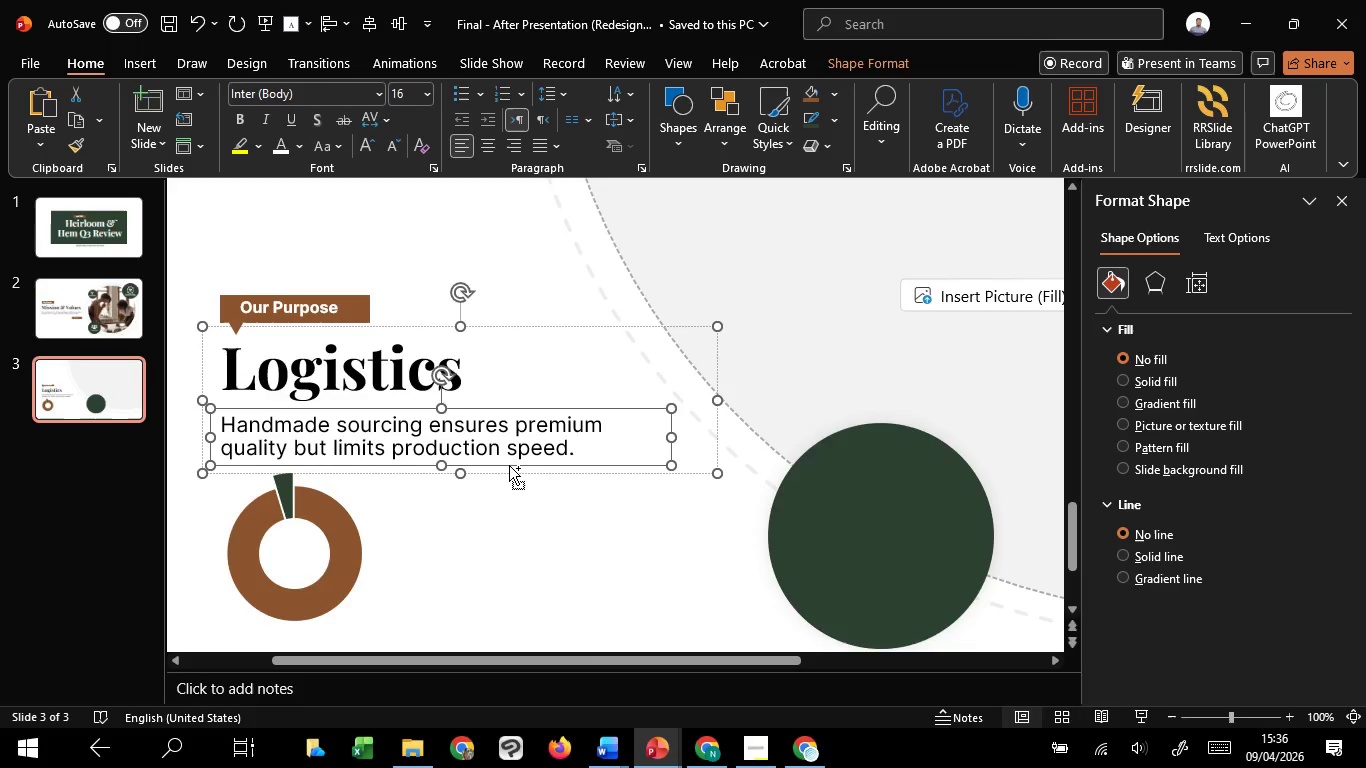 
key(Control+C)
 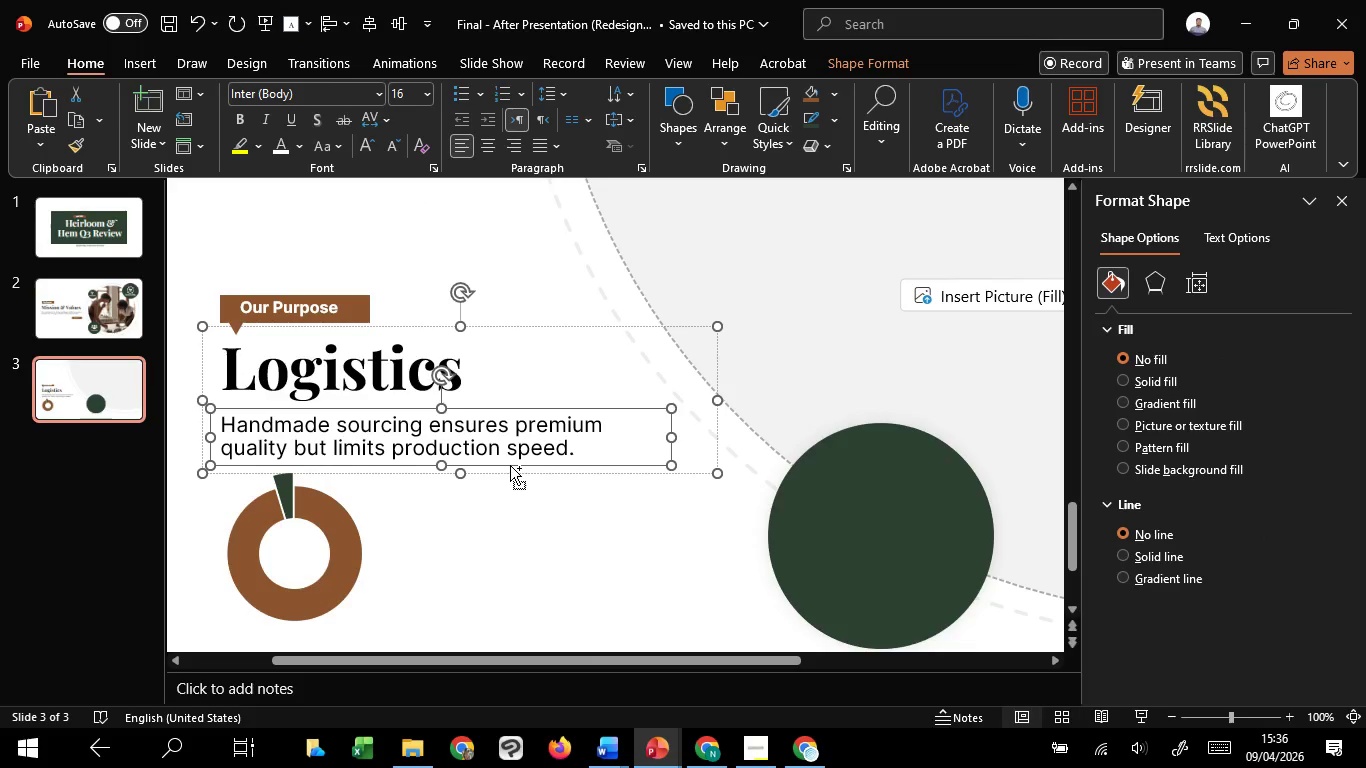 
key(Control+C)
 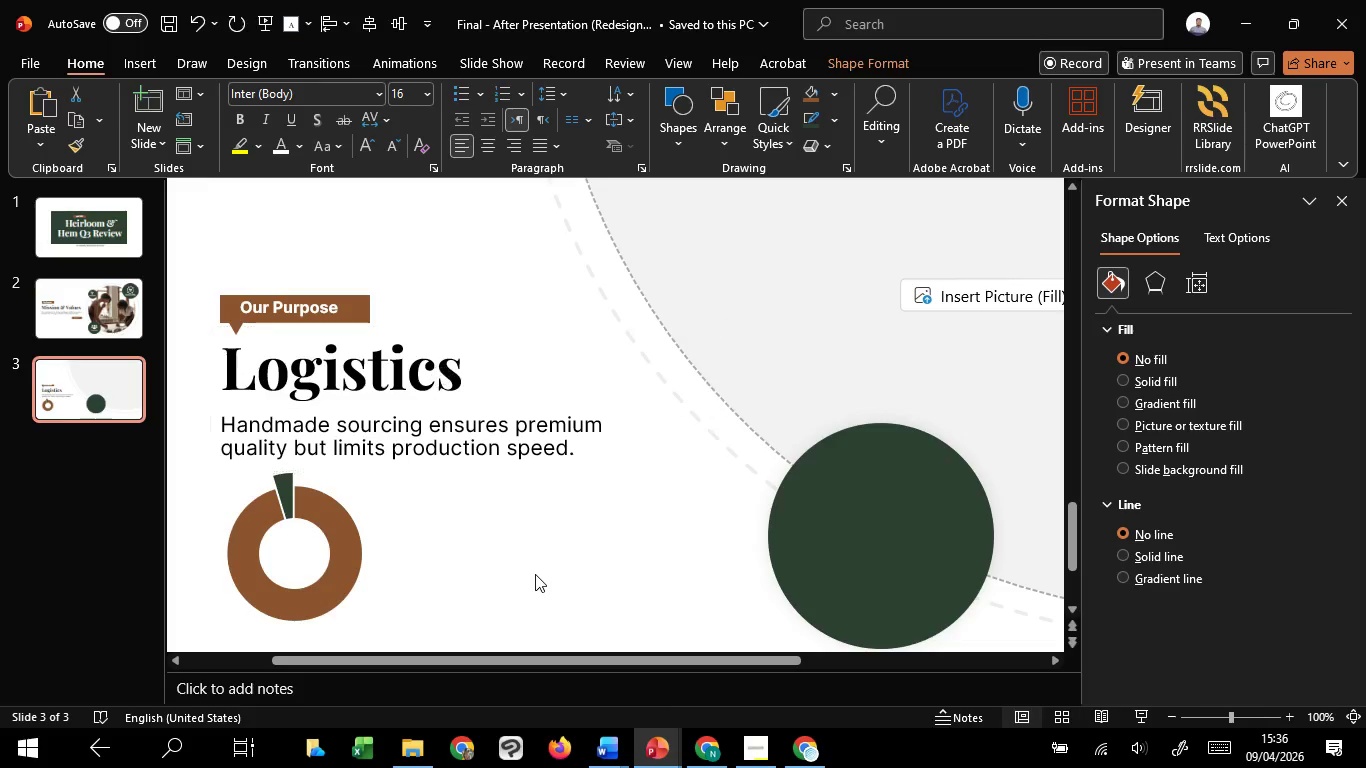 
left_click([535, 574])
 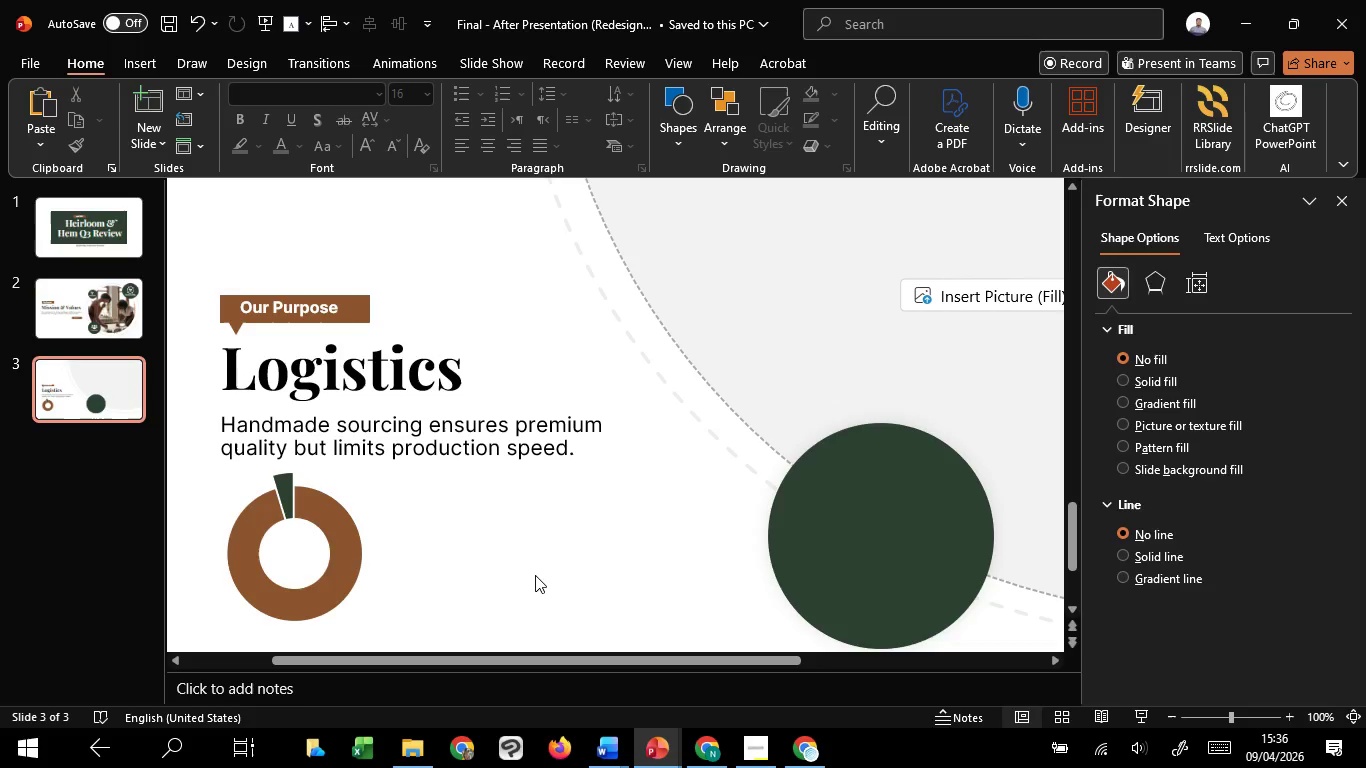 
key(Control+V)
 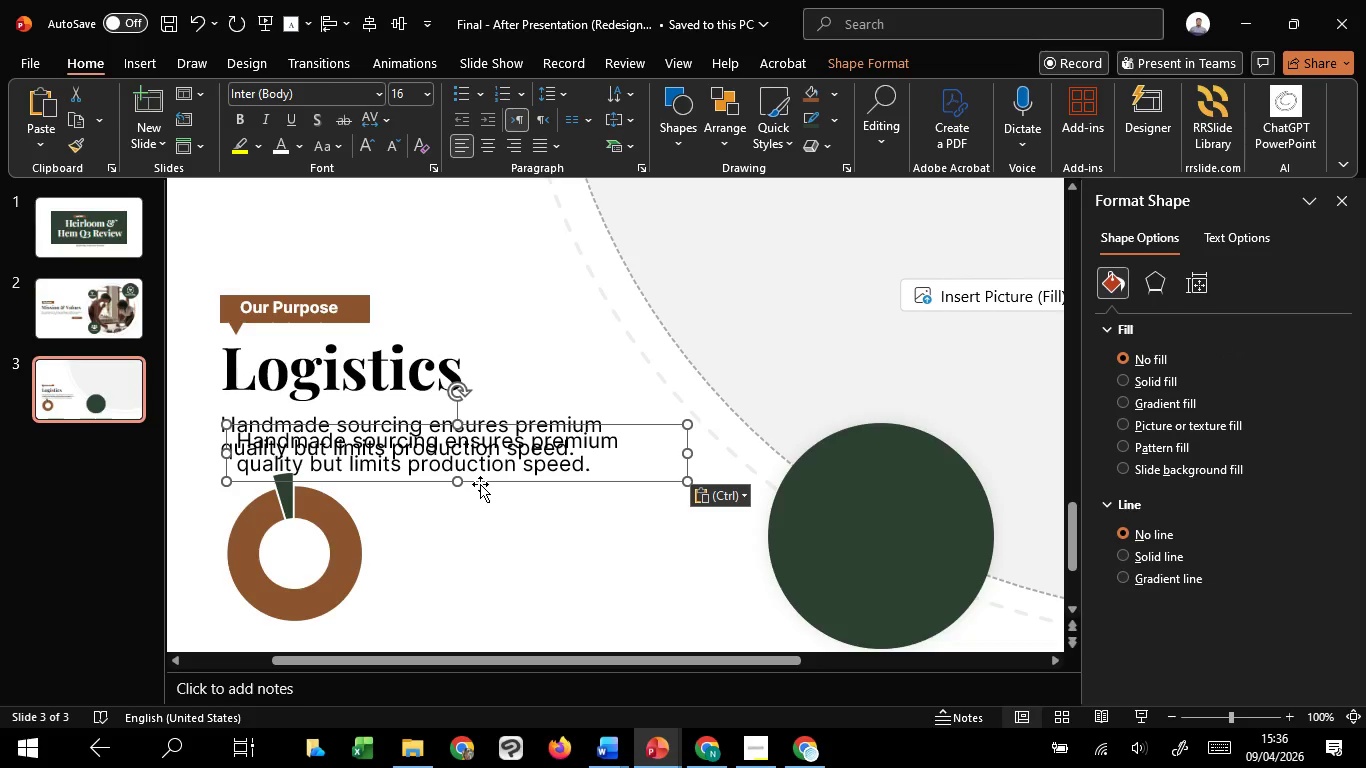 
left_click_drag(start_coordinate=[481, 484], to_coordinate=[636, 585])
 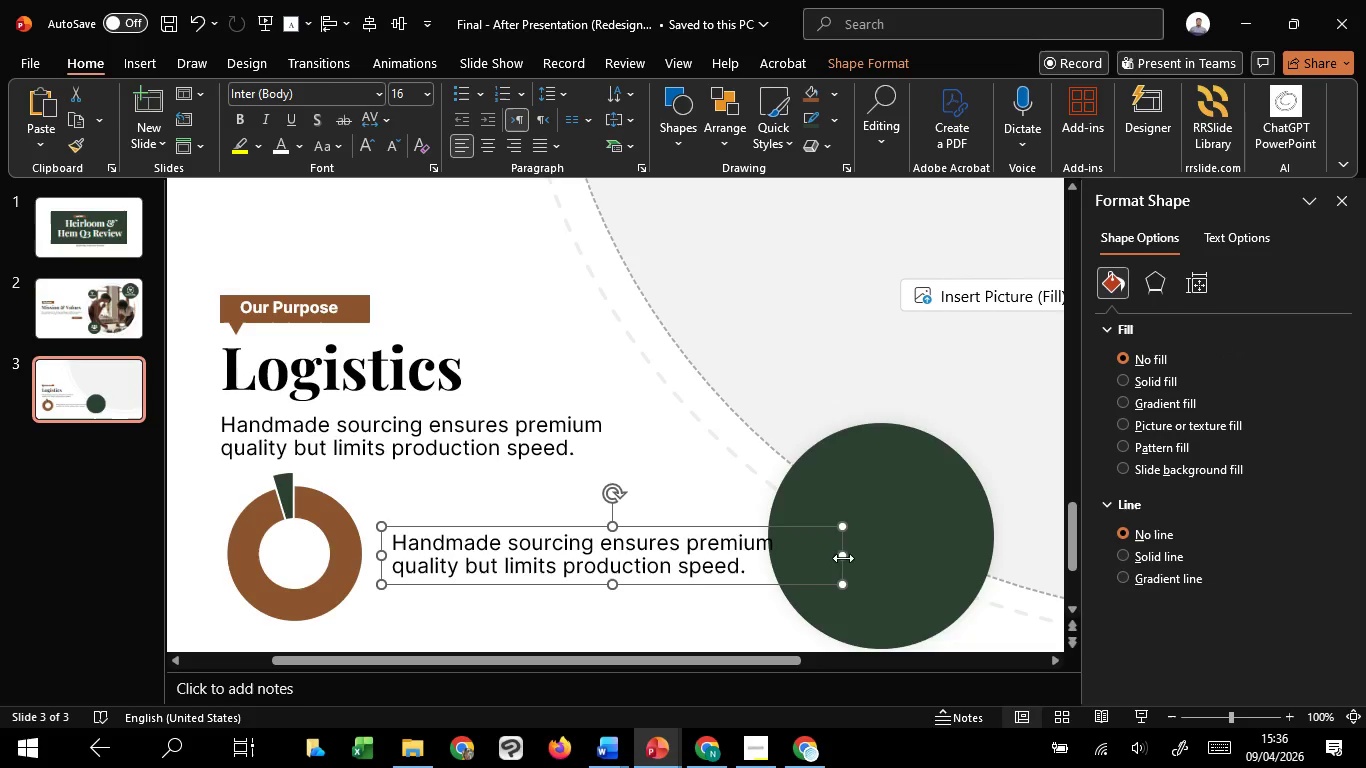 
left_click_drag(start_coordinate=[843, 558], to_coordinate=[647, 560])
 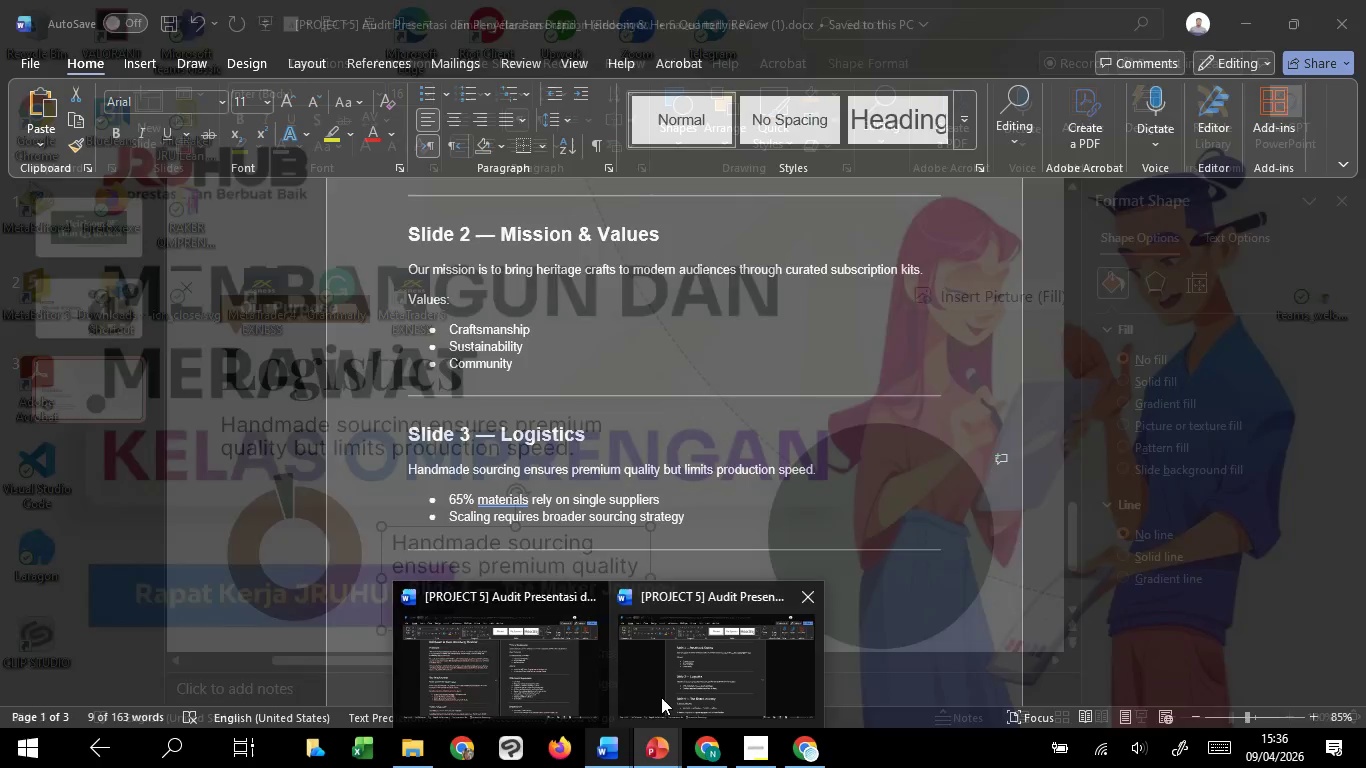 
left_click([661, 697])
 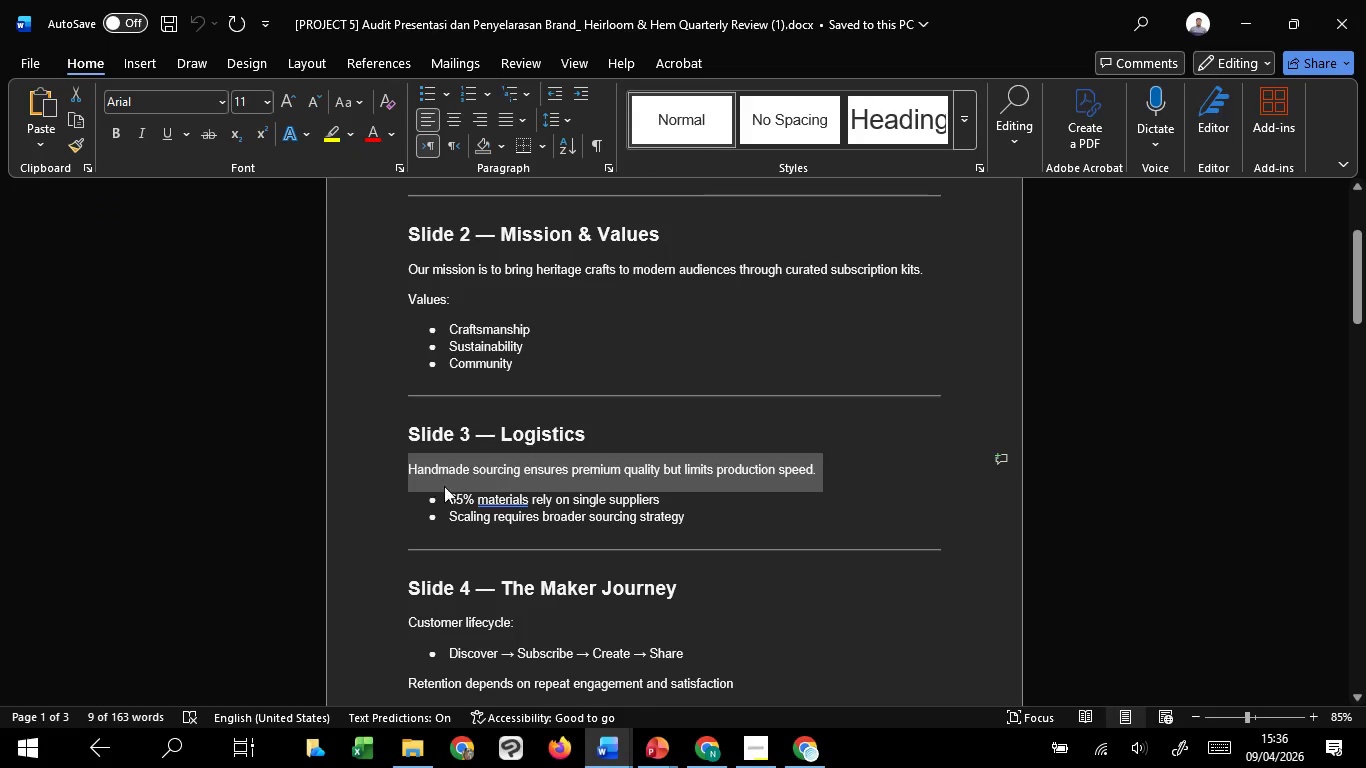 
left_click_drag(start_coordinate=[447, 503], to_coordinate=[658, 493])
 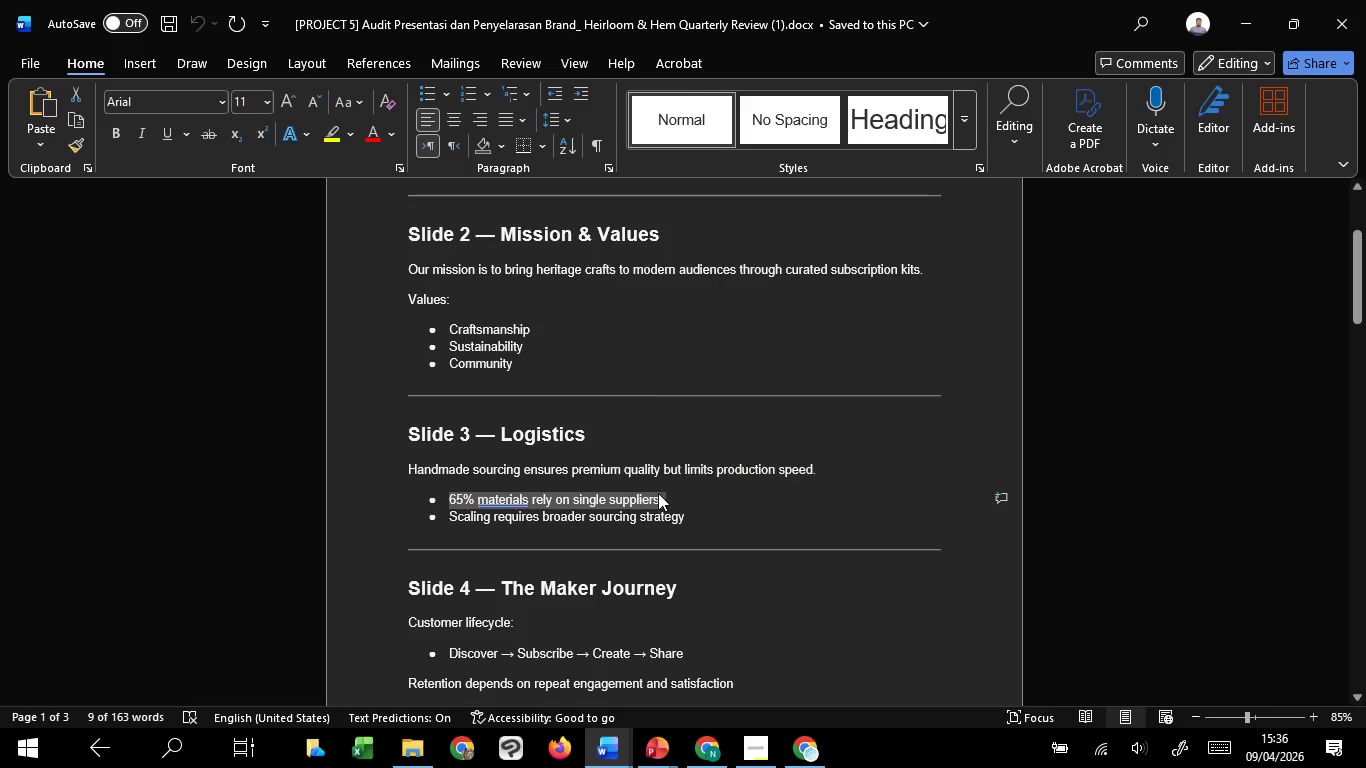 
key(Control+C)
 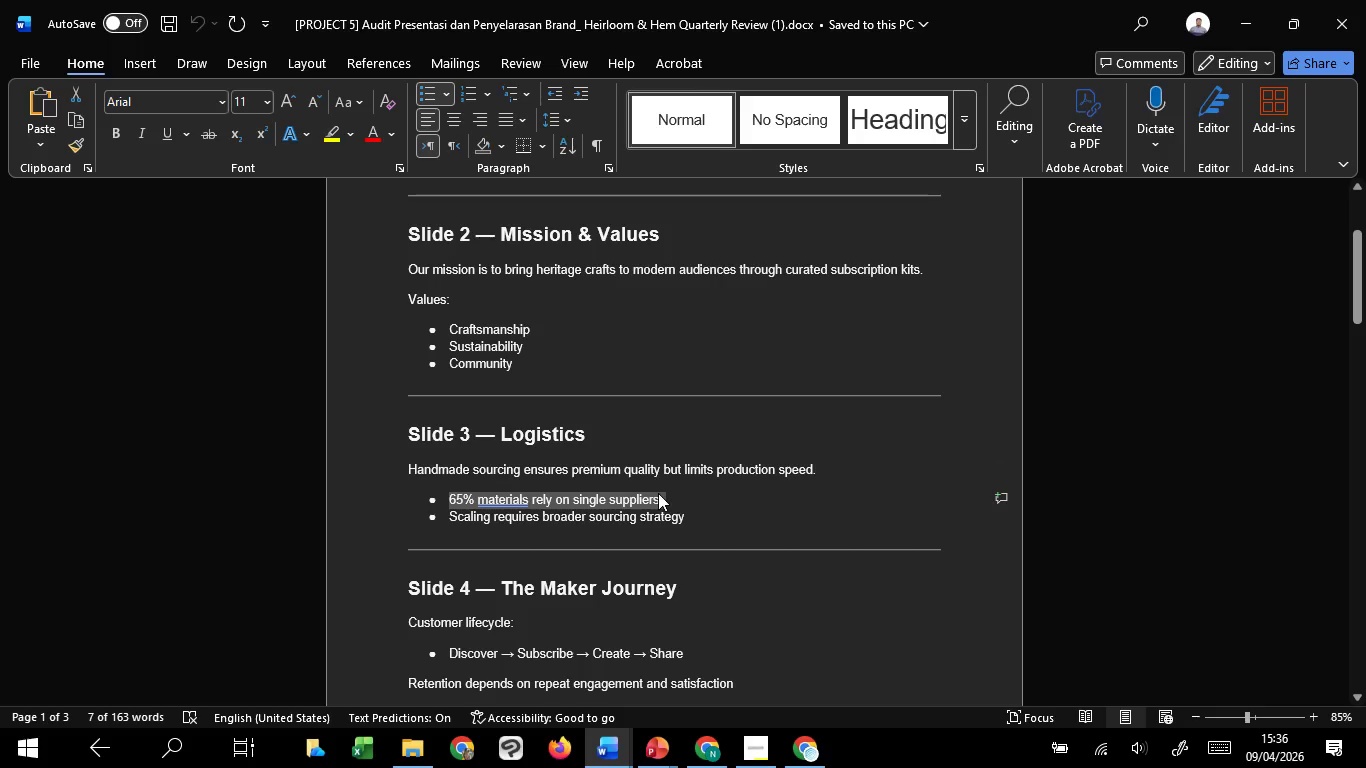 
key(Control+C)
 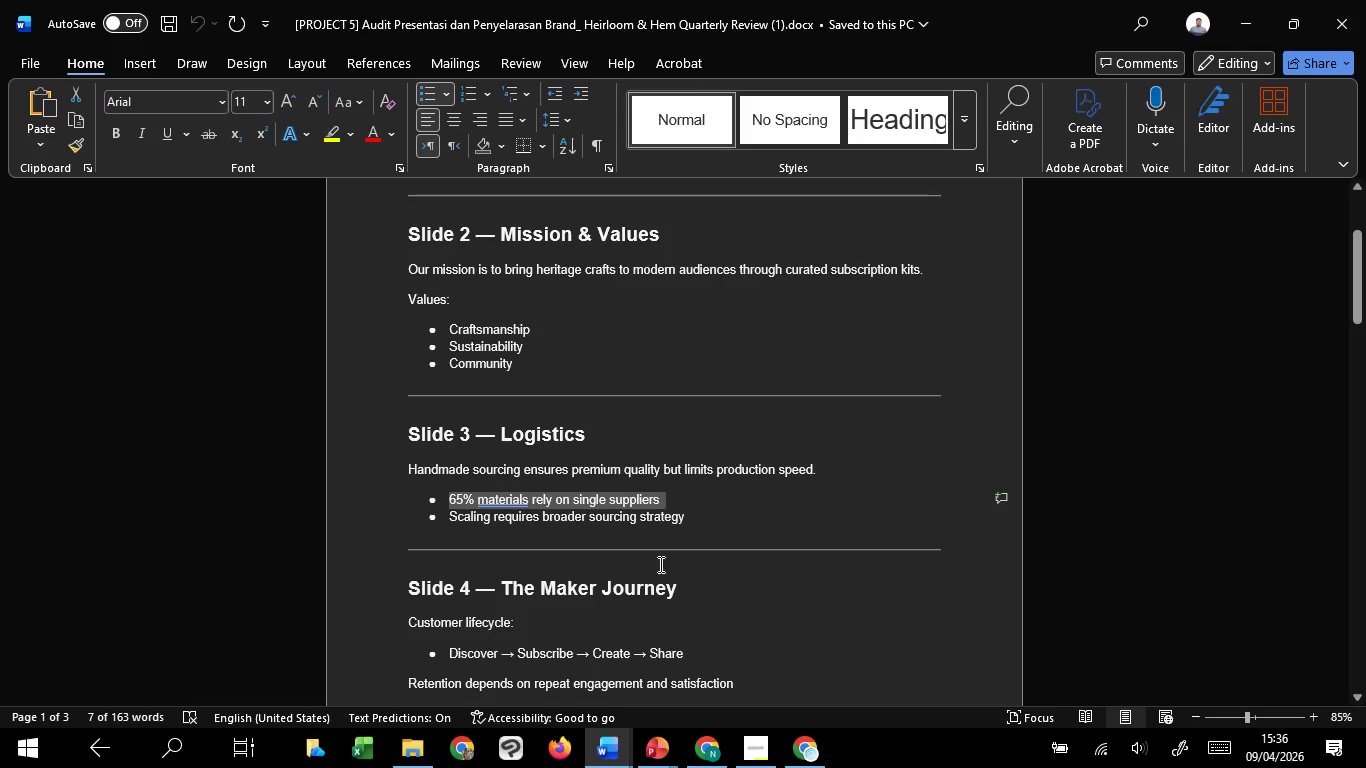 
key(Control+C)
 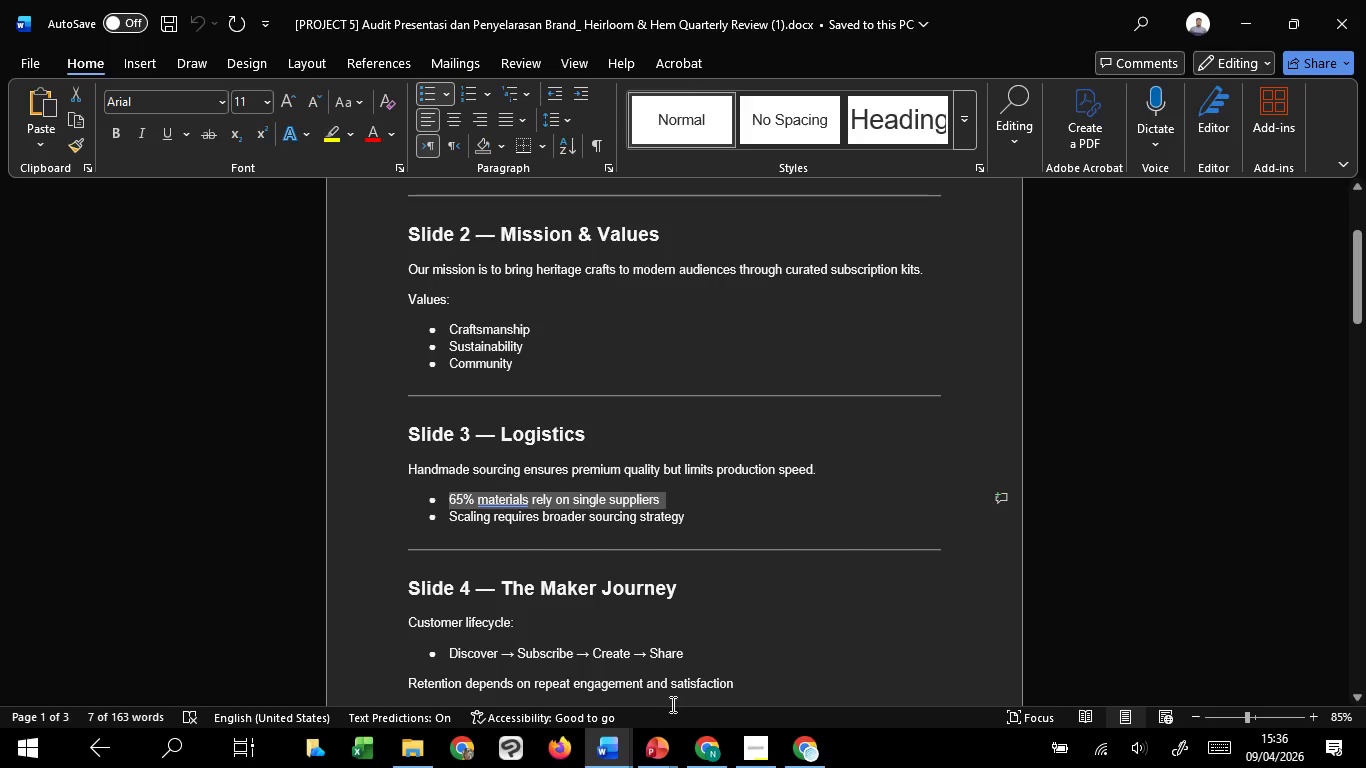 
key(Control+C)
 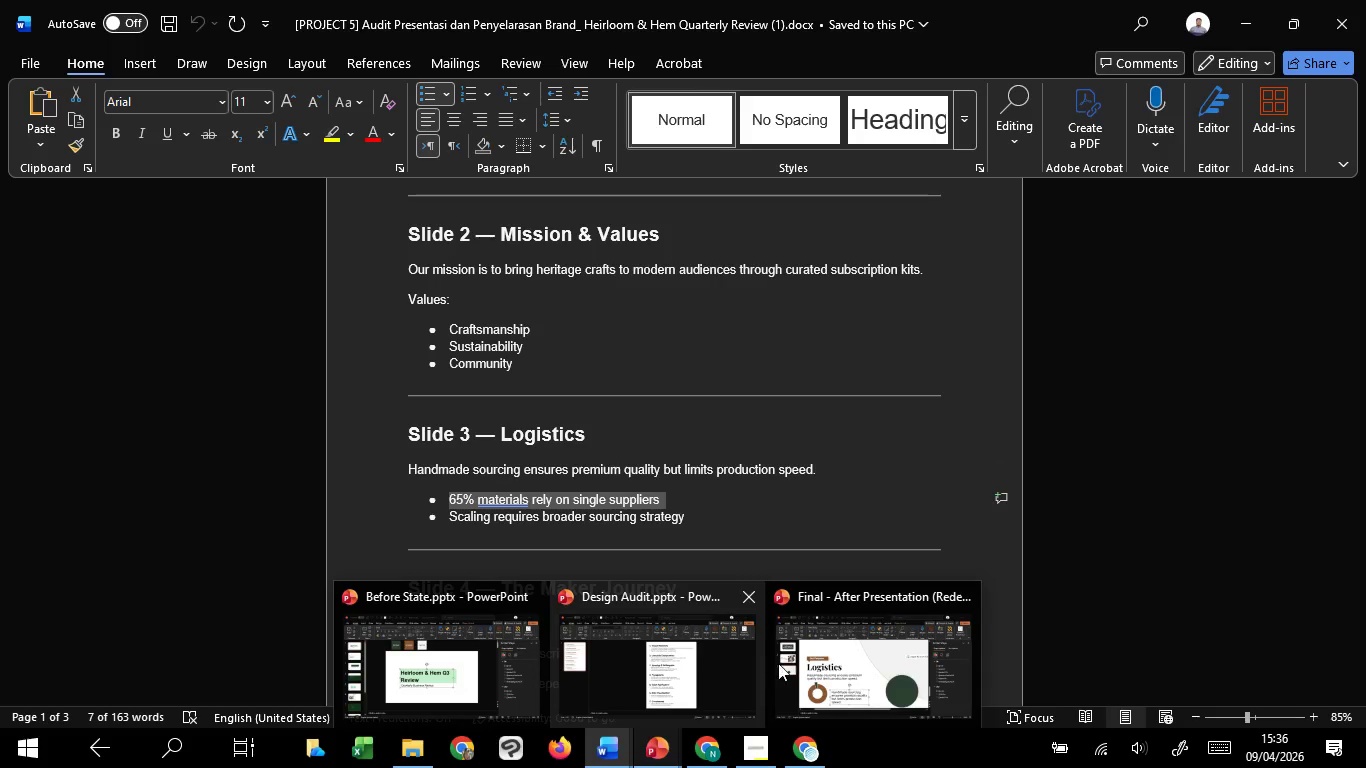 
left_click([860, 652])
 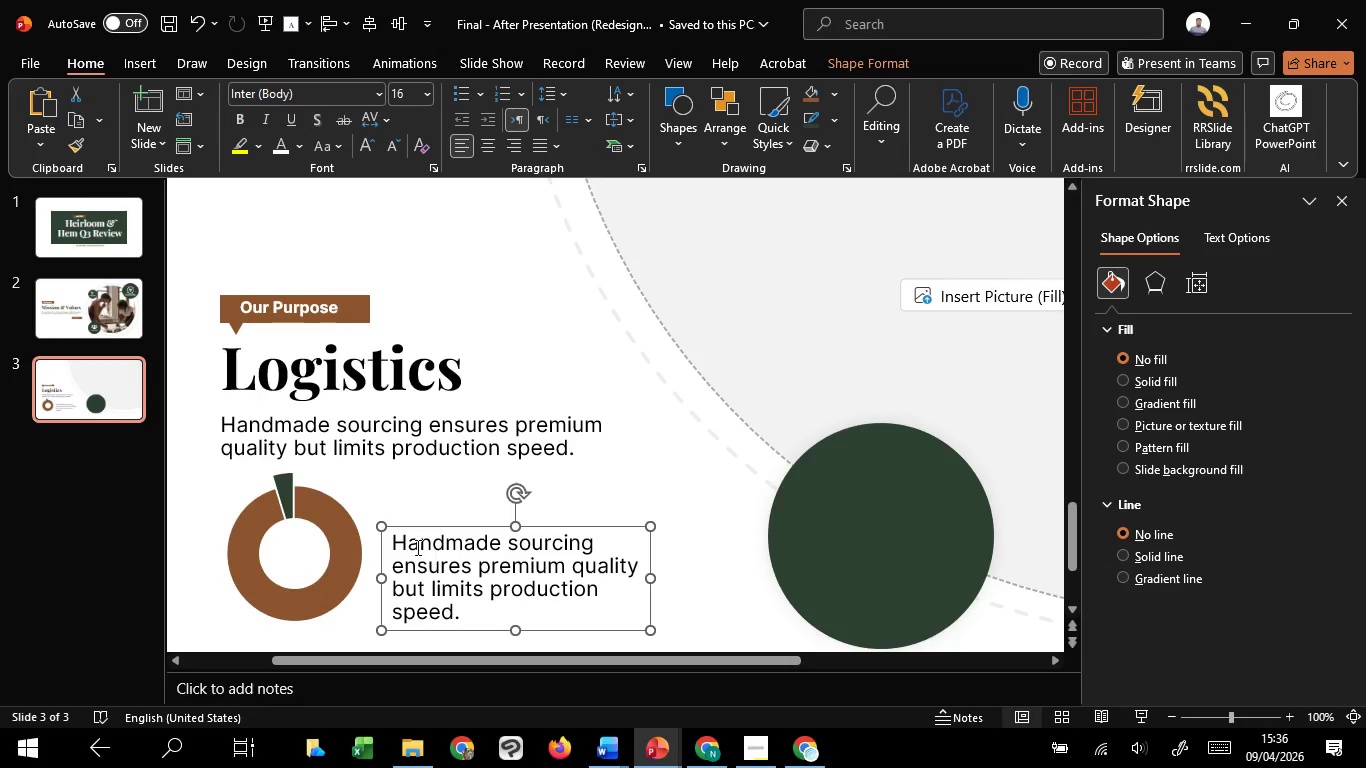 
left_click_drag(start_coordinate=[416, 547], to_coordinate=[615, 640])
 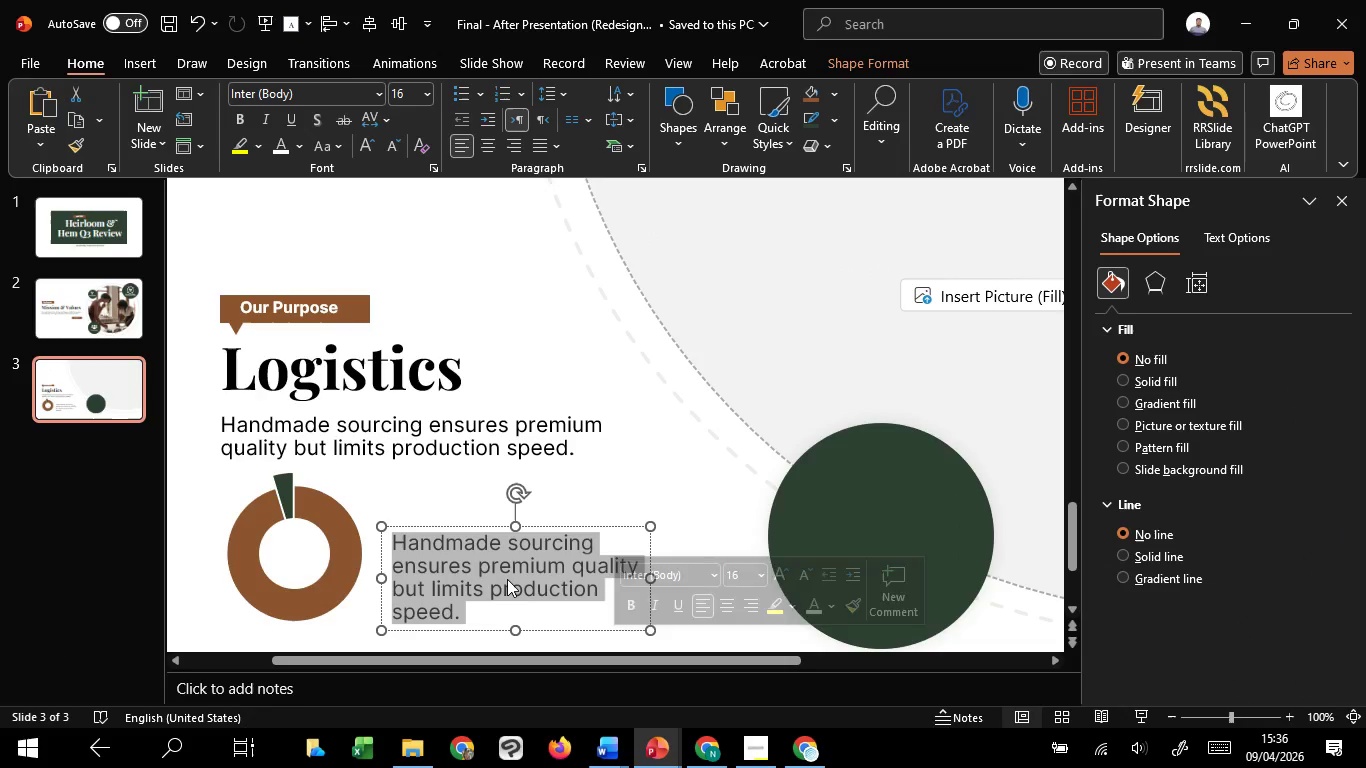 
right_click([507, 579])
 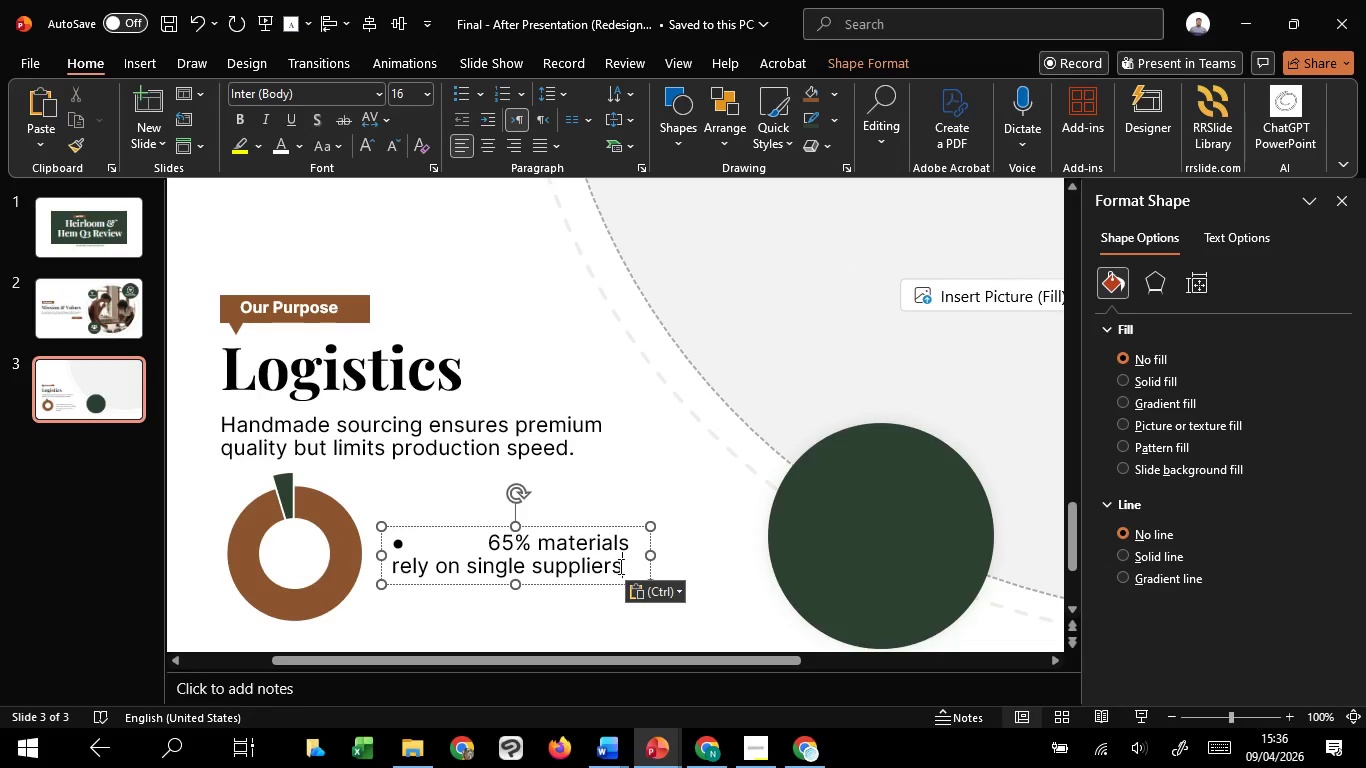 
left_click_drag(start_coordinate=[488, 543], to_coordinate=[295, 543])
 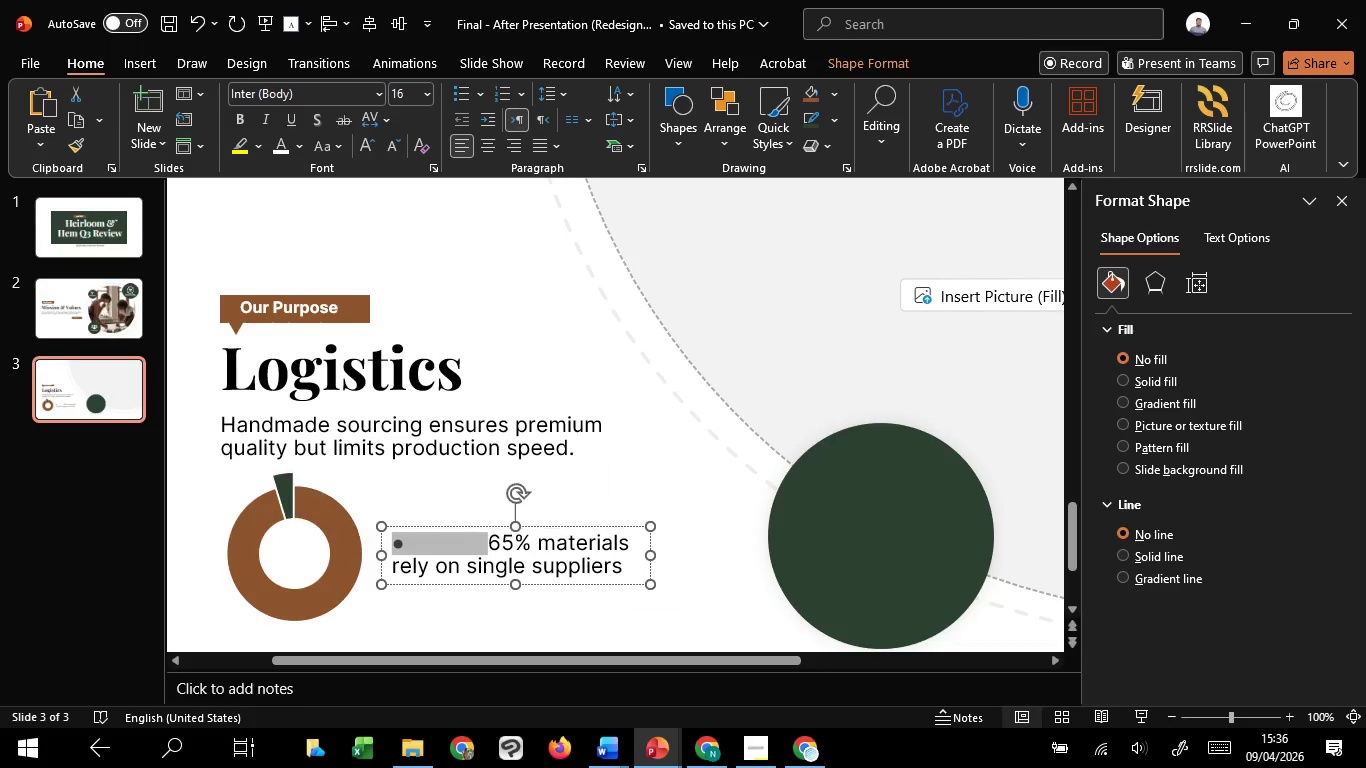 
key(Backspace)
 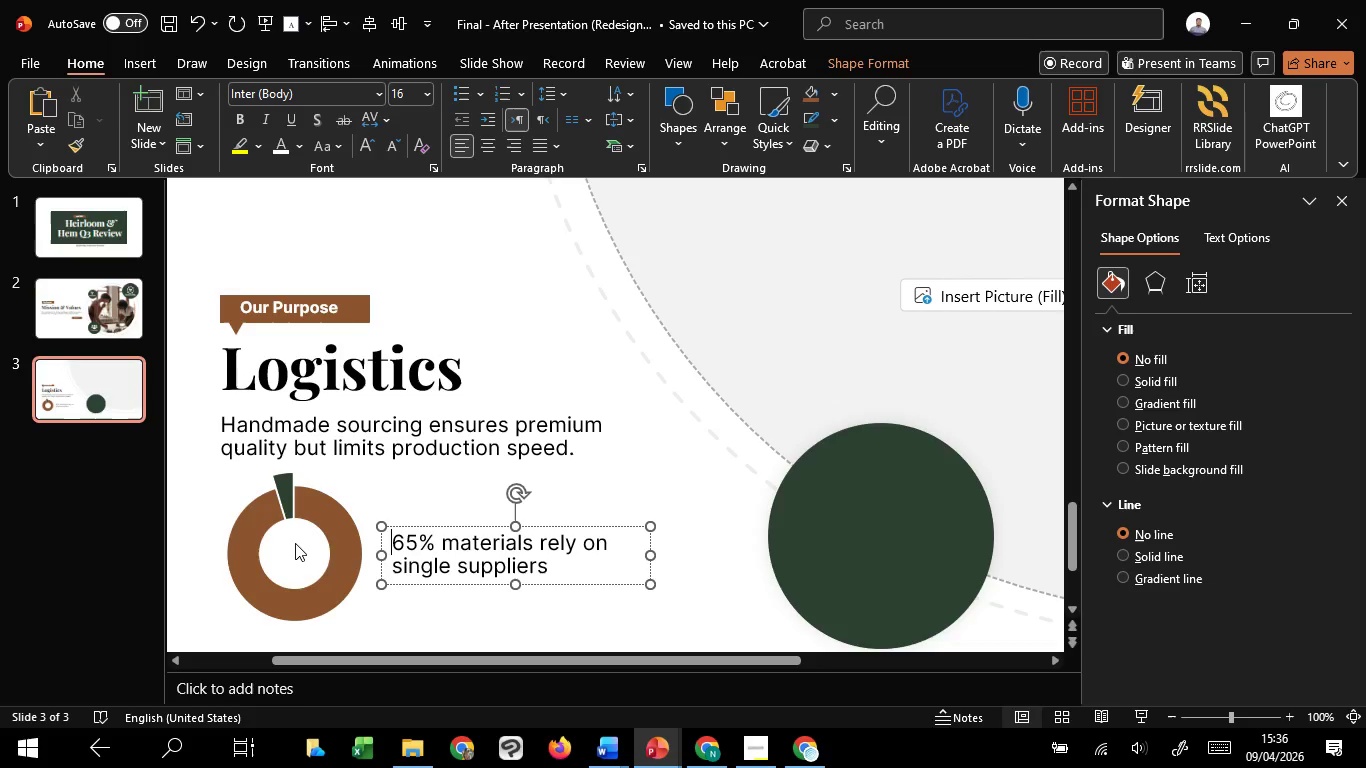 
key(Control+A)
 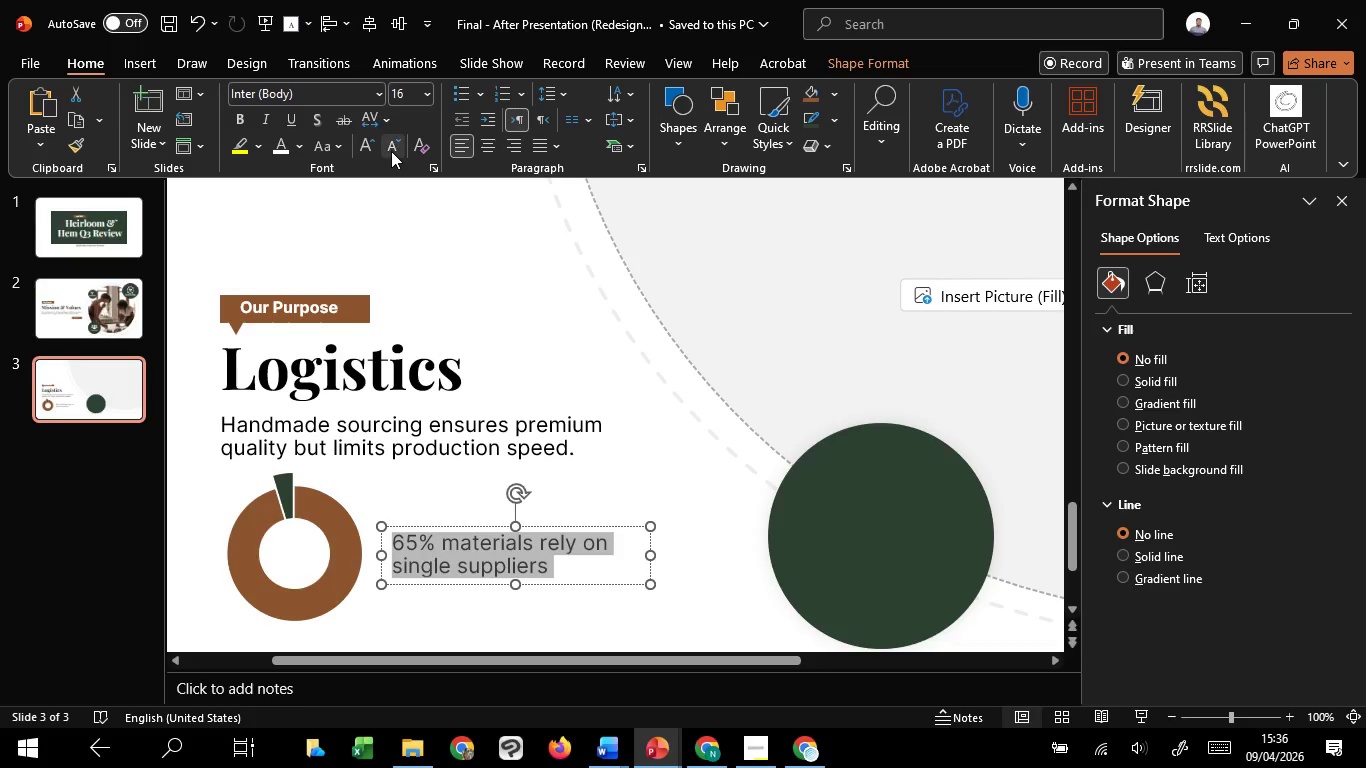 
double_click([391, 151])
 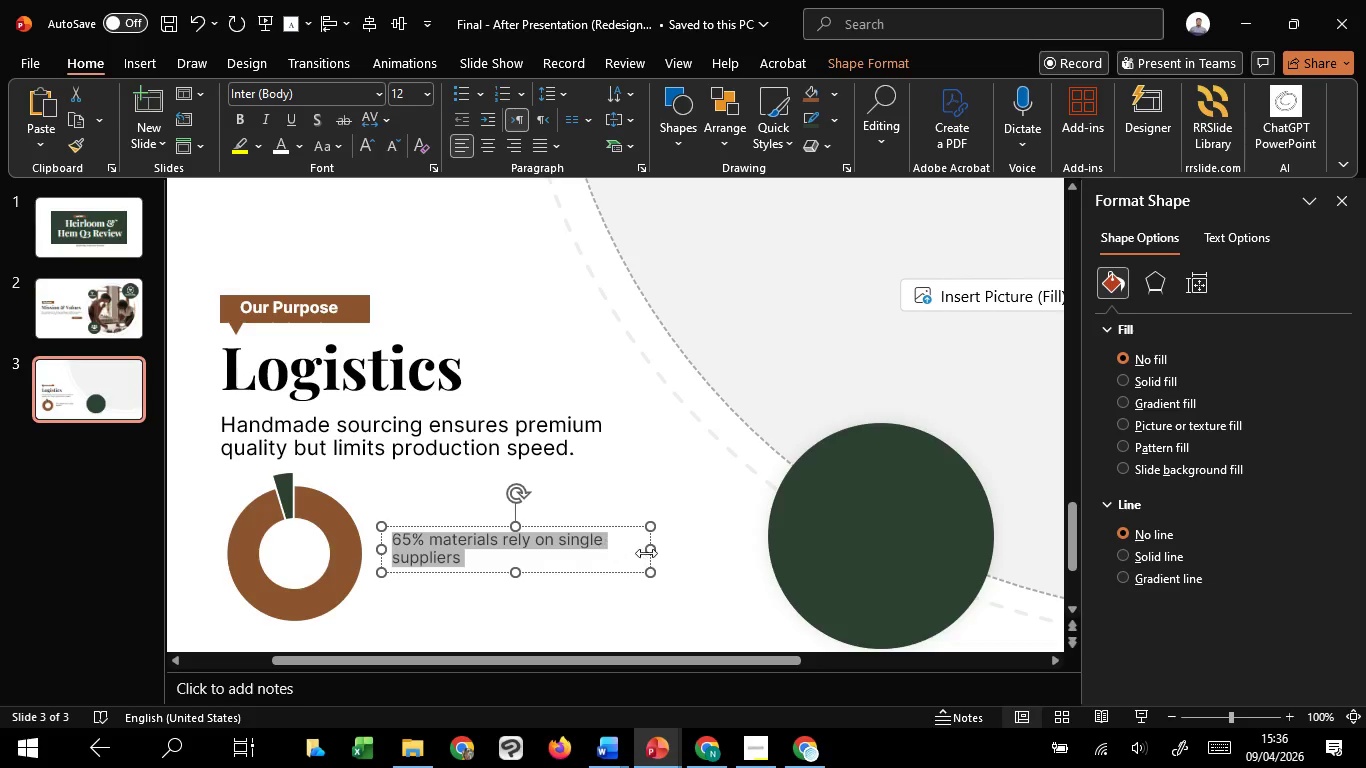 
left_click_drag(start_coordinate=[651, 548], to_coordinate=[550, 555])
 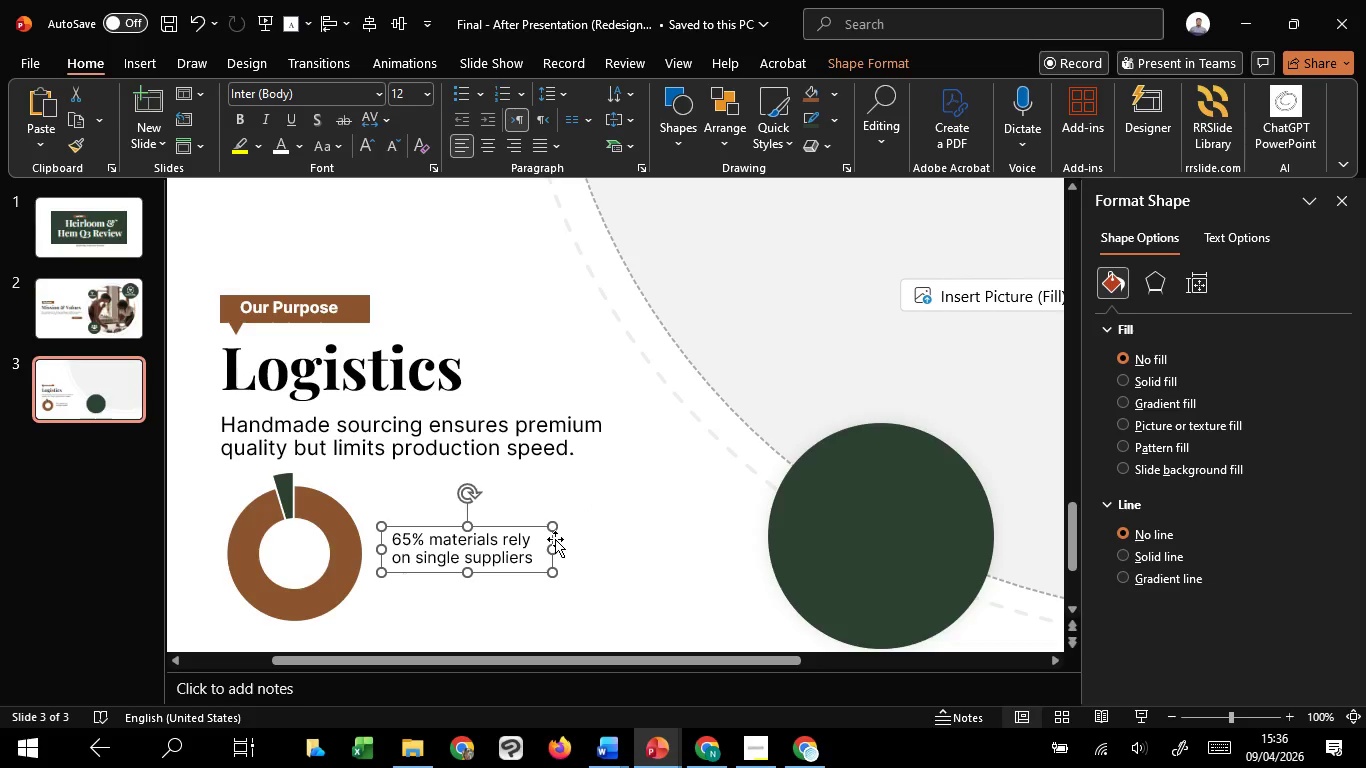 
left_click_drag(start_coordinate=[555, 539], to_coordinate=[577, 531])
 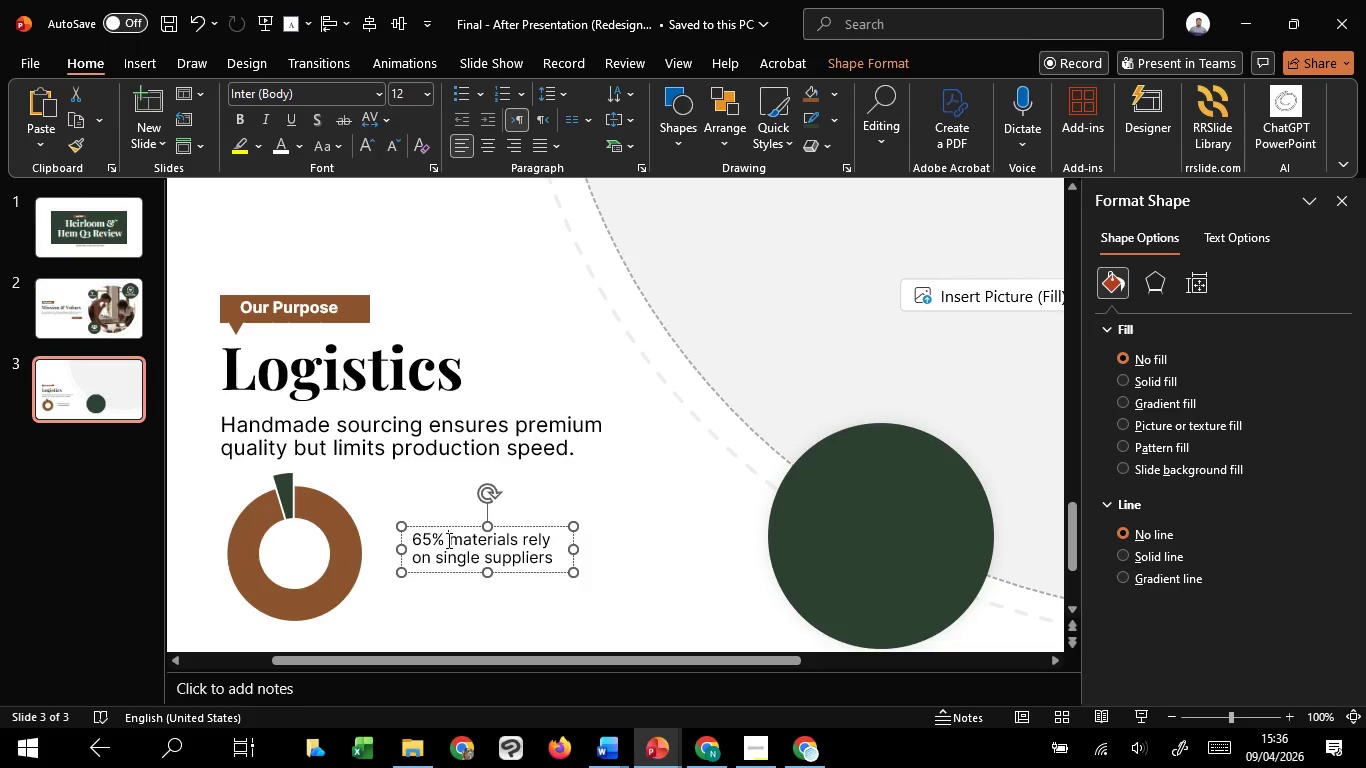 
hold_key(key=ShiftLeft, duration=1.52)
 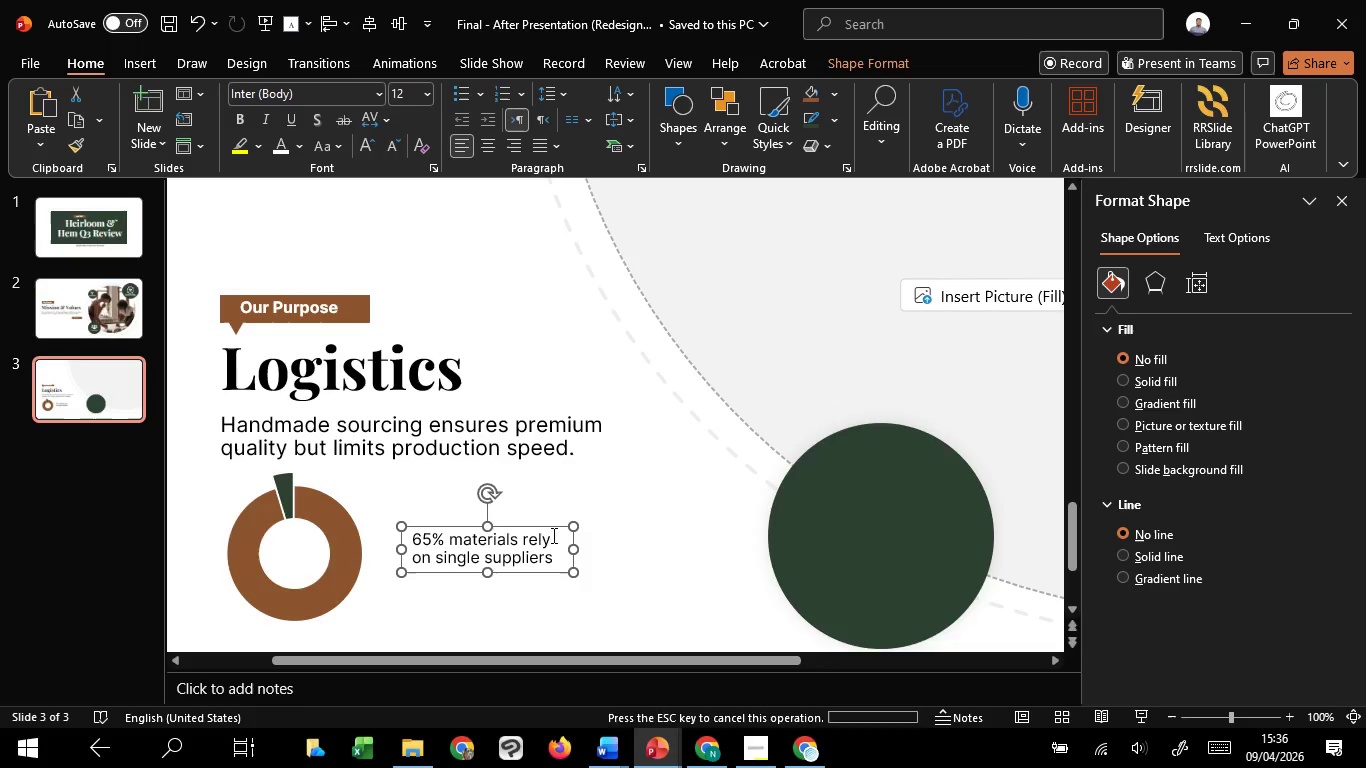 
key(Shift+ShiftLeft)
 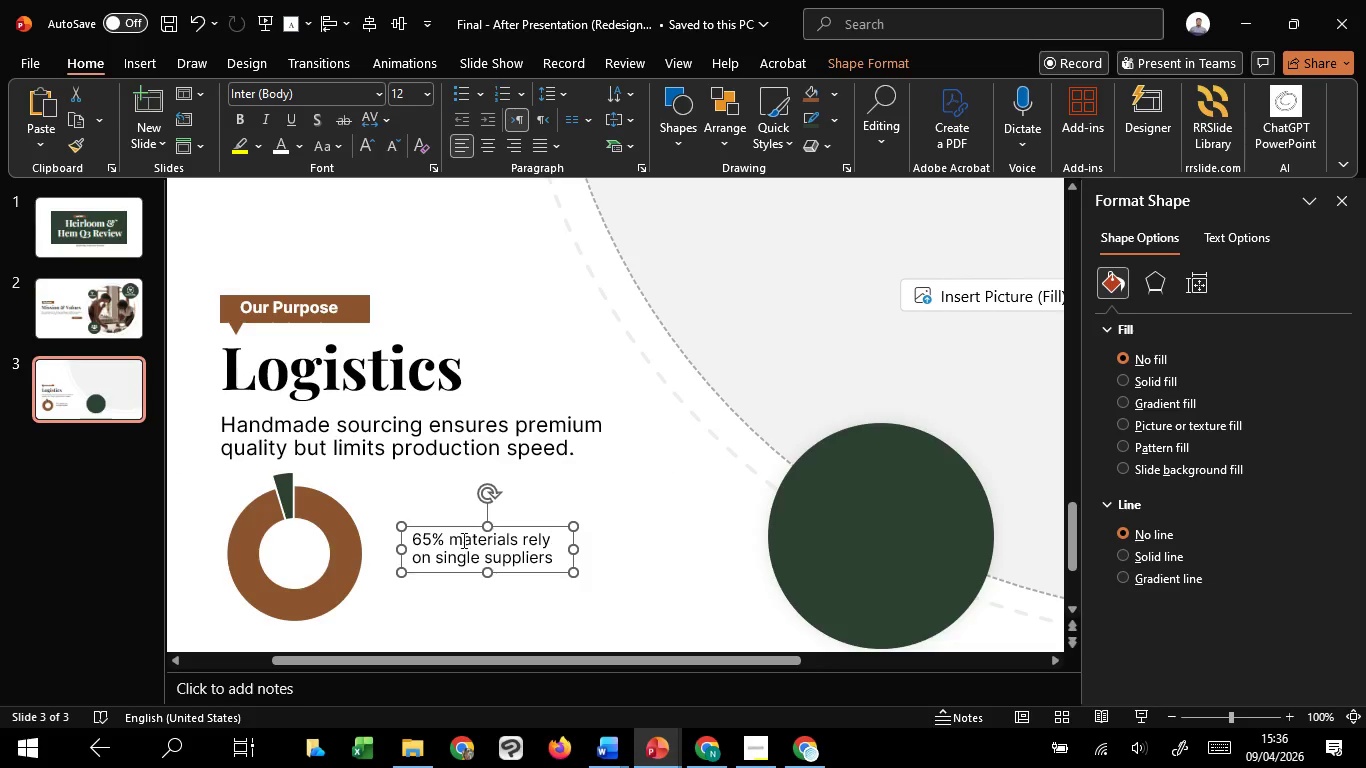 
key(Shift+ShiftLeft)
 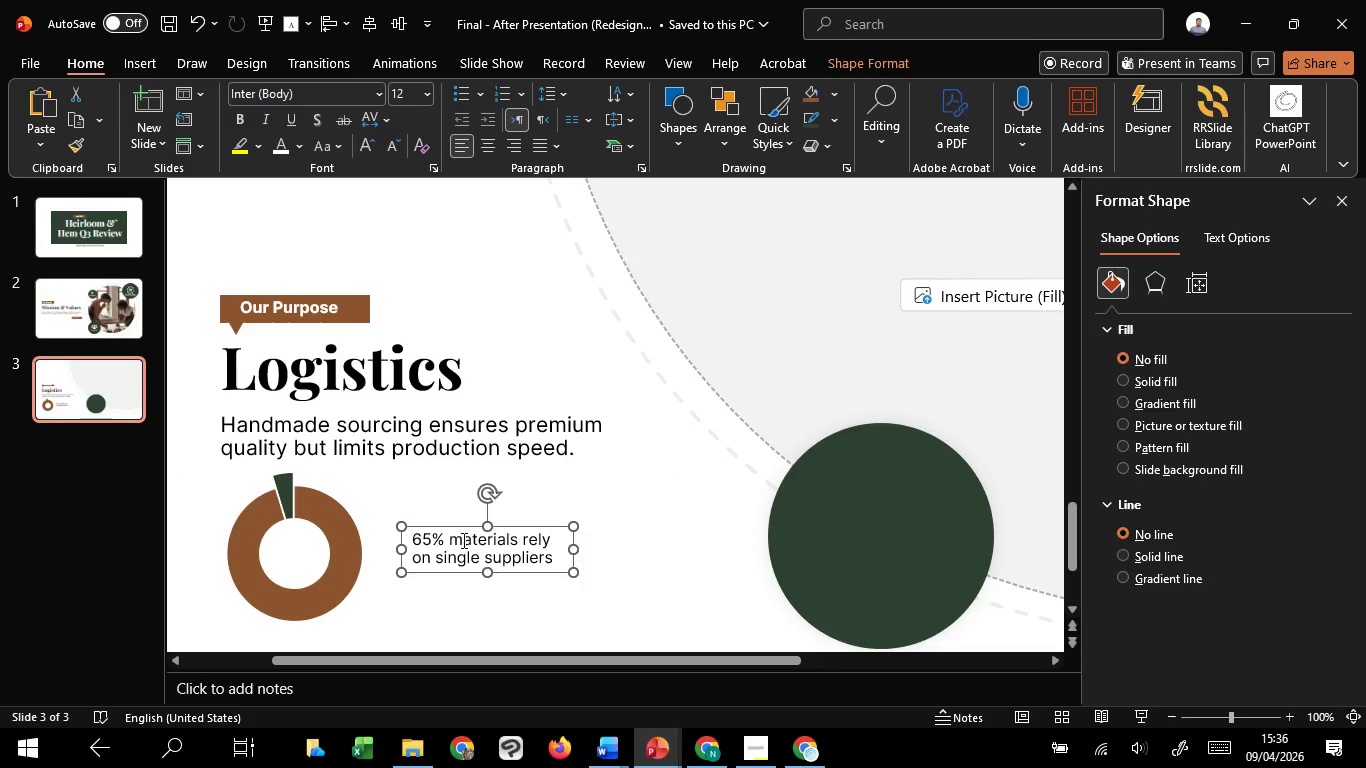 
key(Shift+ShiftLeft)
 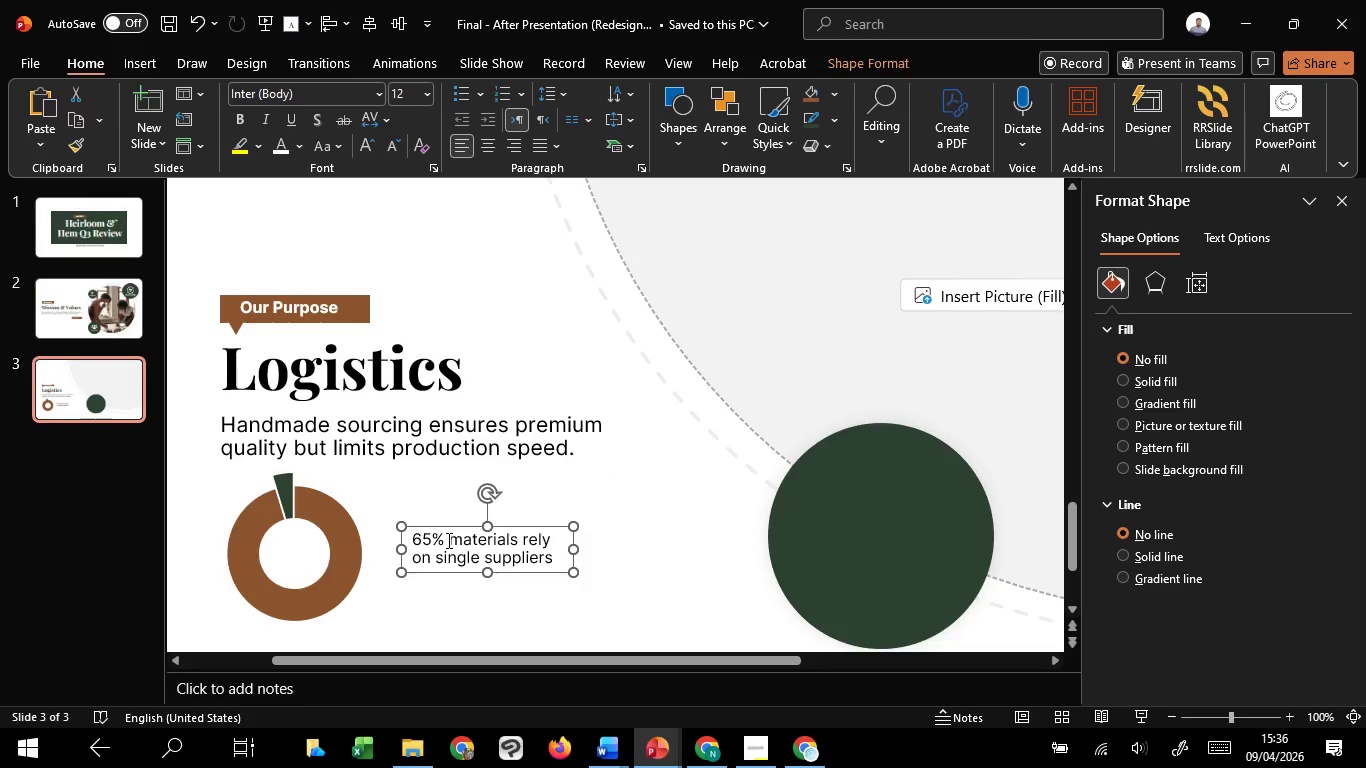 
left_click_drag(start_coordinate=[447, 540], to_coordinate=[407, 542])
 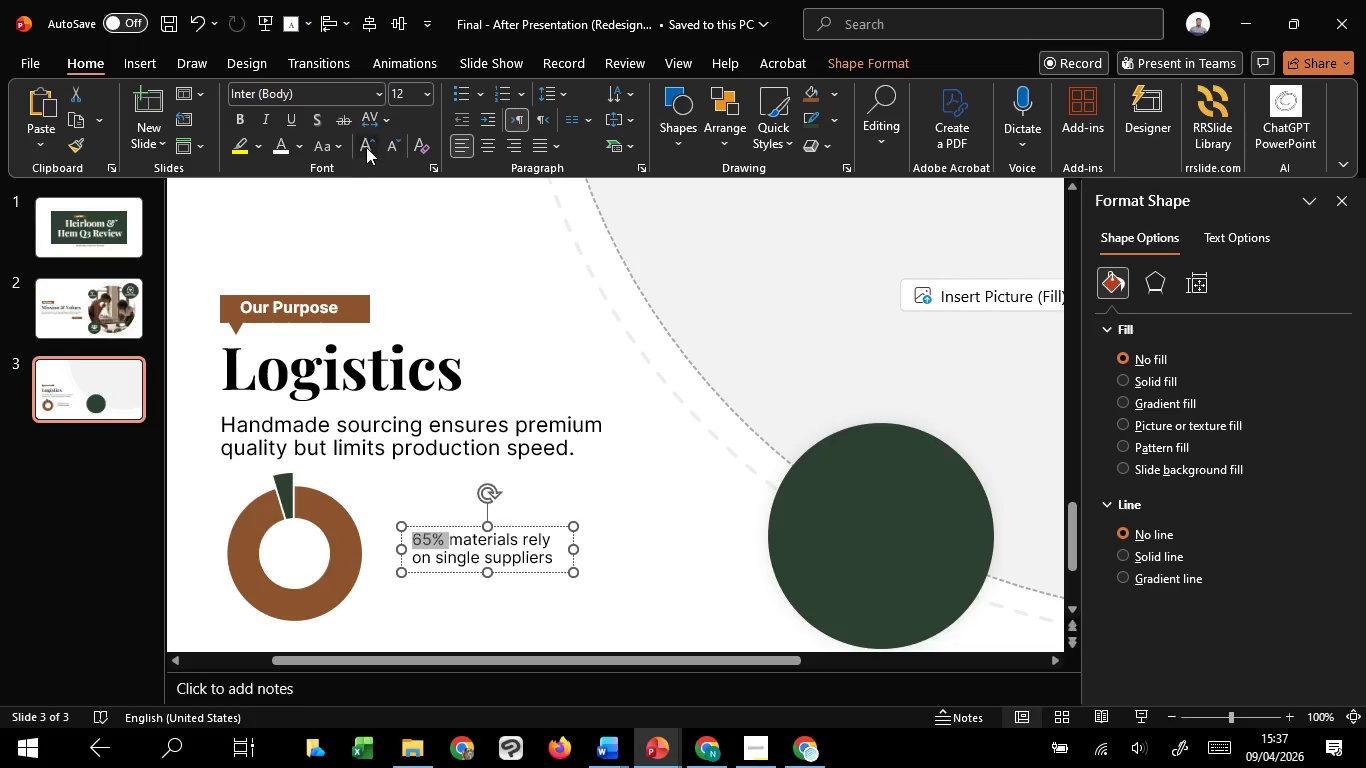 
double_click([366, 147])
 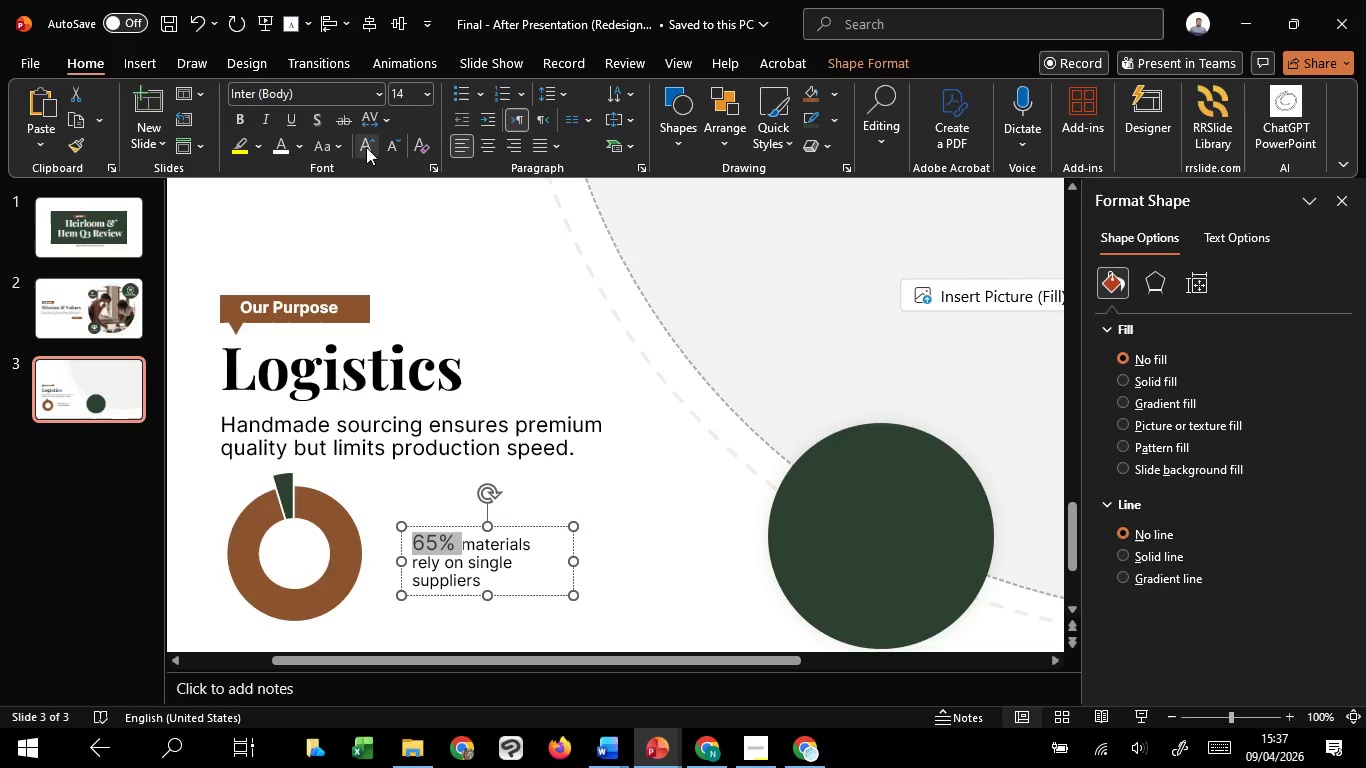 
triple_click([366, 147])
 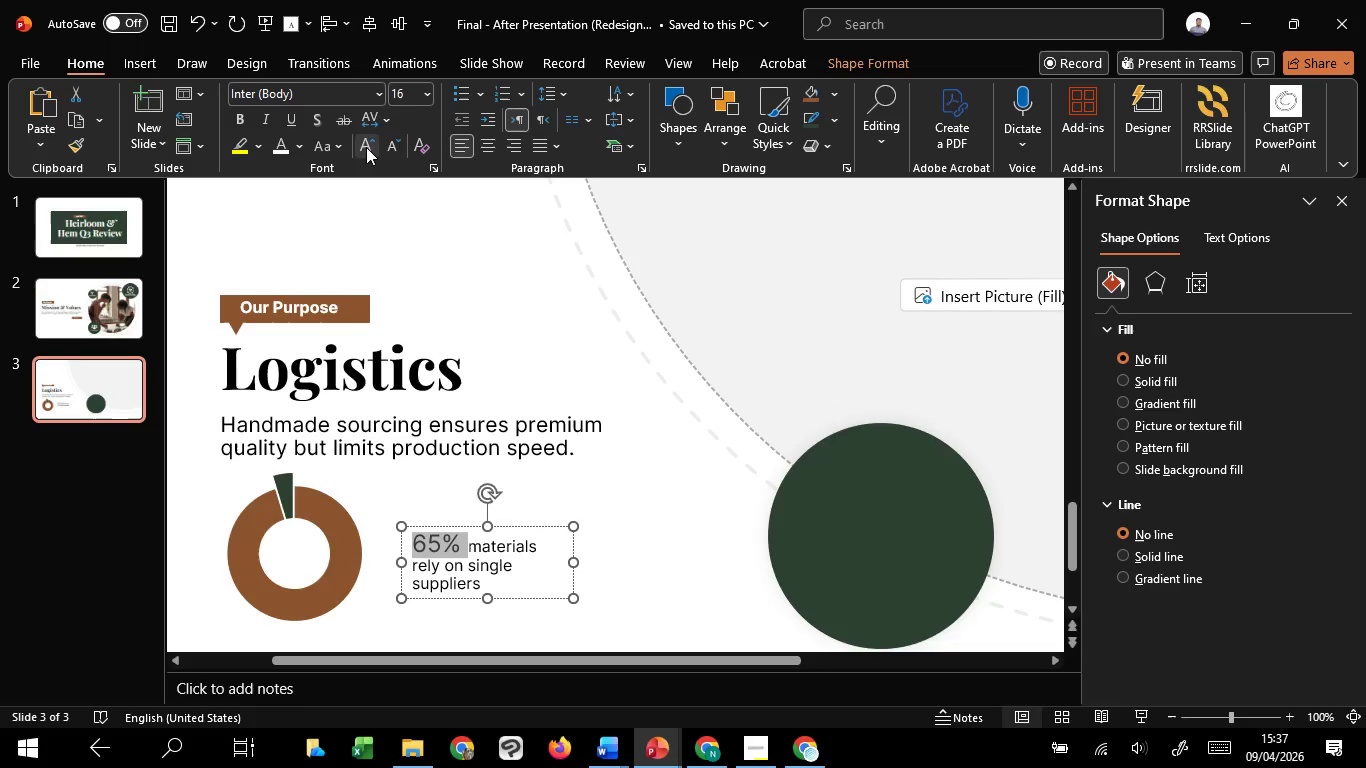 
triple_click([366, 147])
 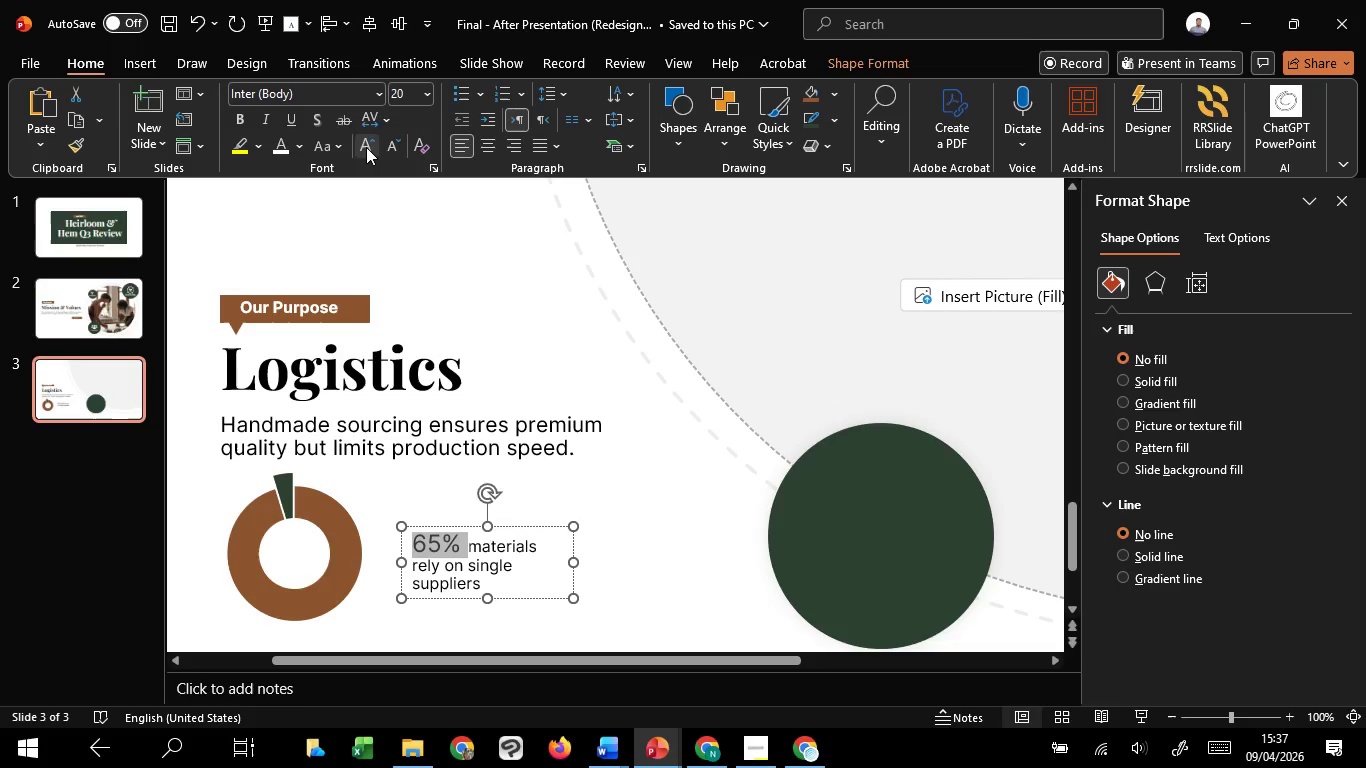 
triple_click([366, 147])
 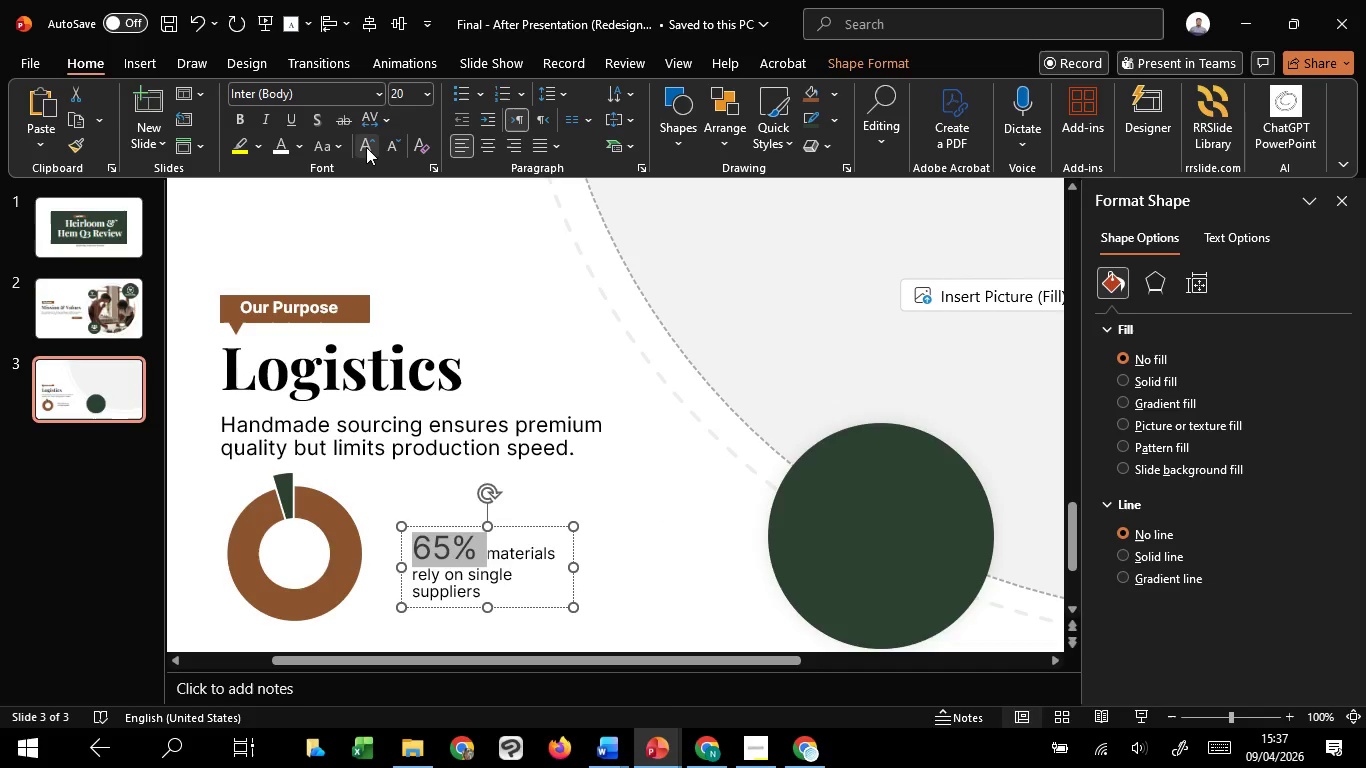 
triple_click([366, 147])
 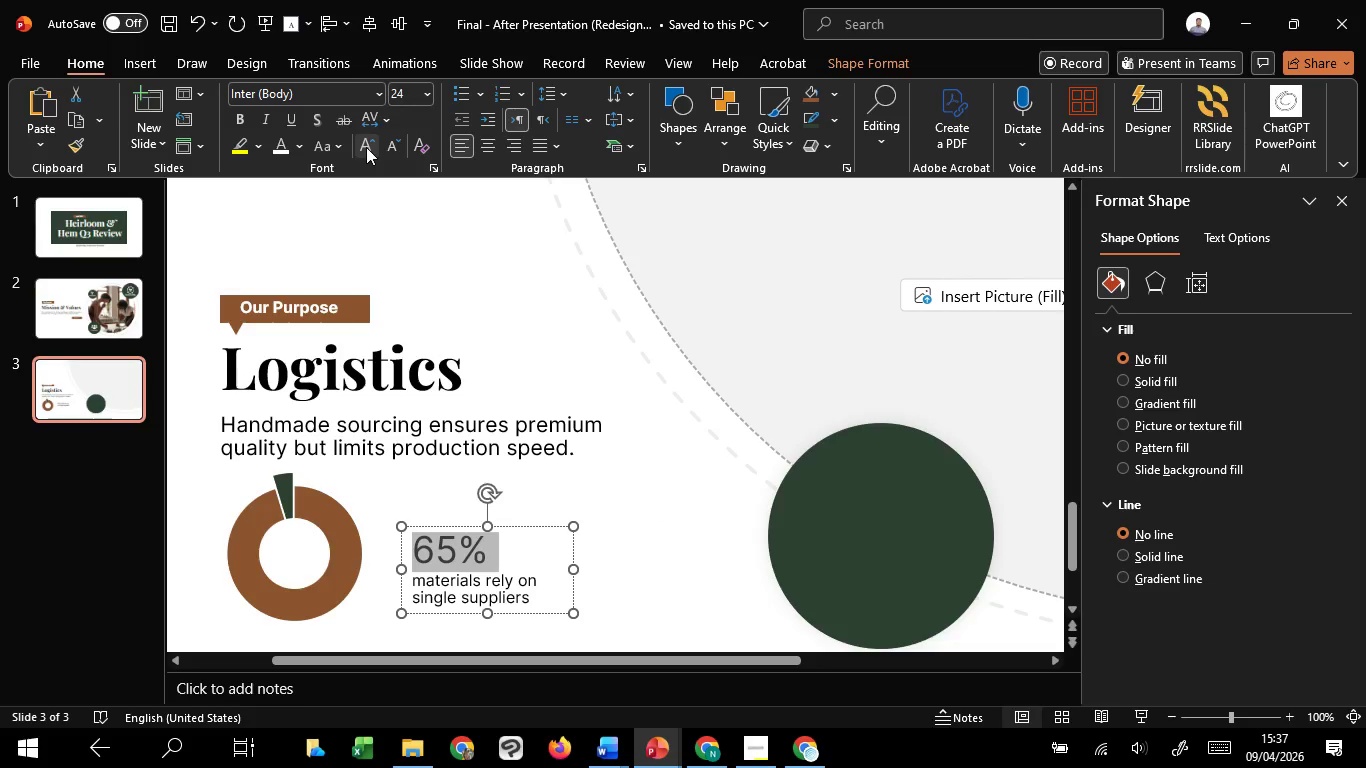 
triple_click([366, 147])
 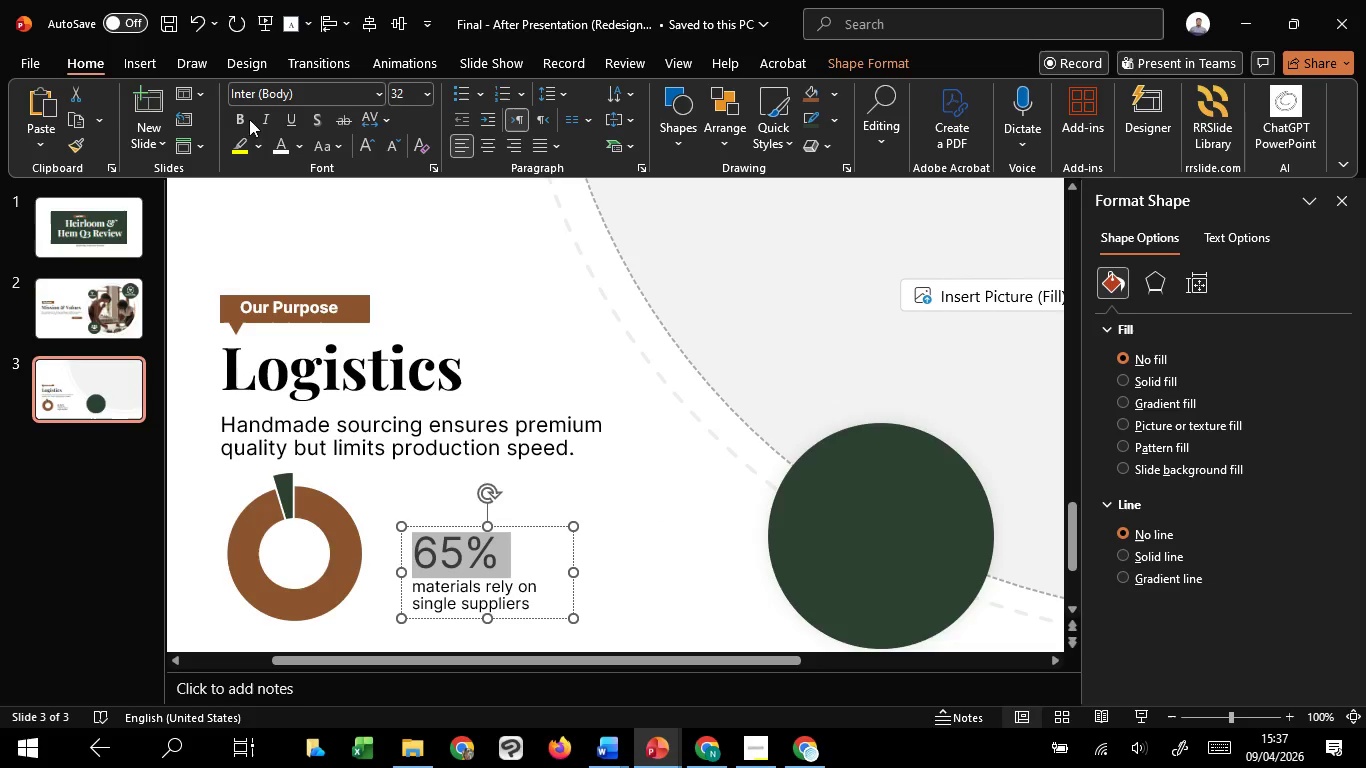 
left_click([237, 110])
 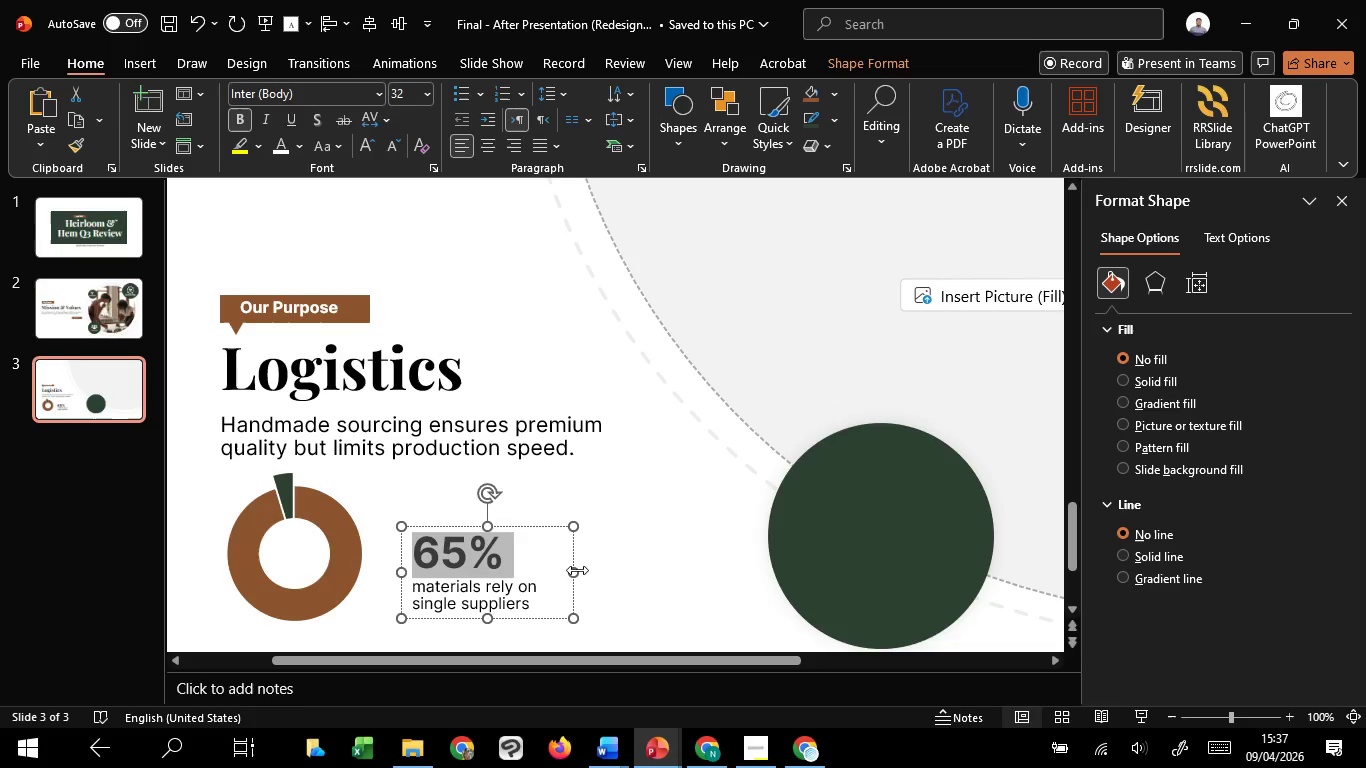 
left_click_drag(start_coordinate=[577, 570], to_coordinate=[606, 573])
 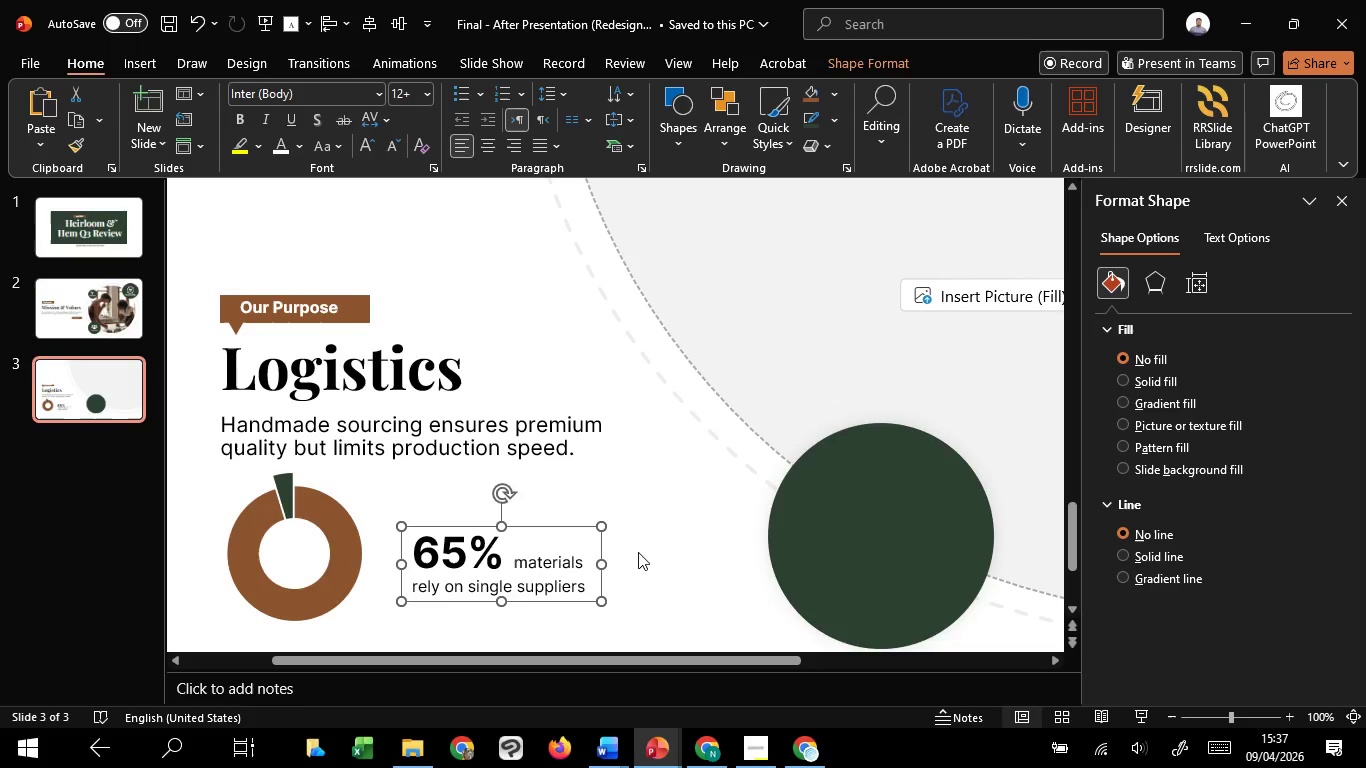 
left_click([638, 552])
 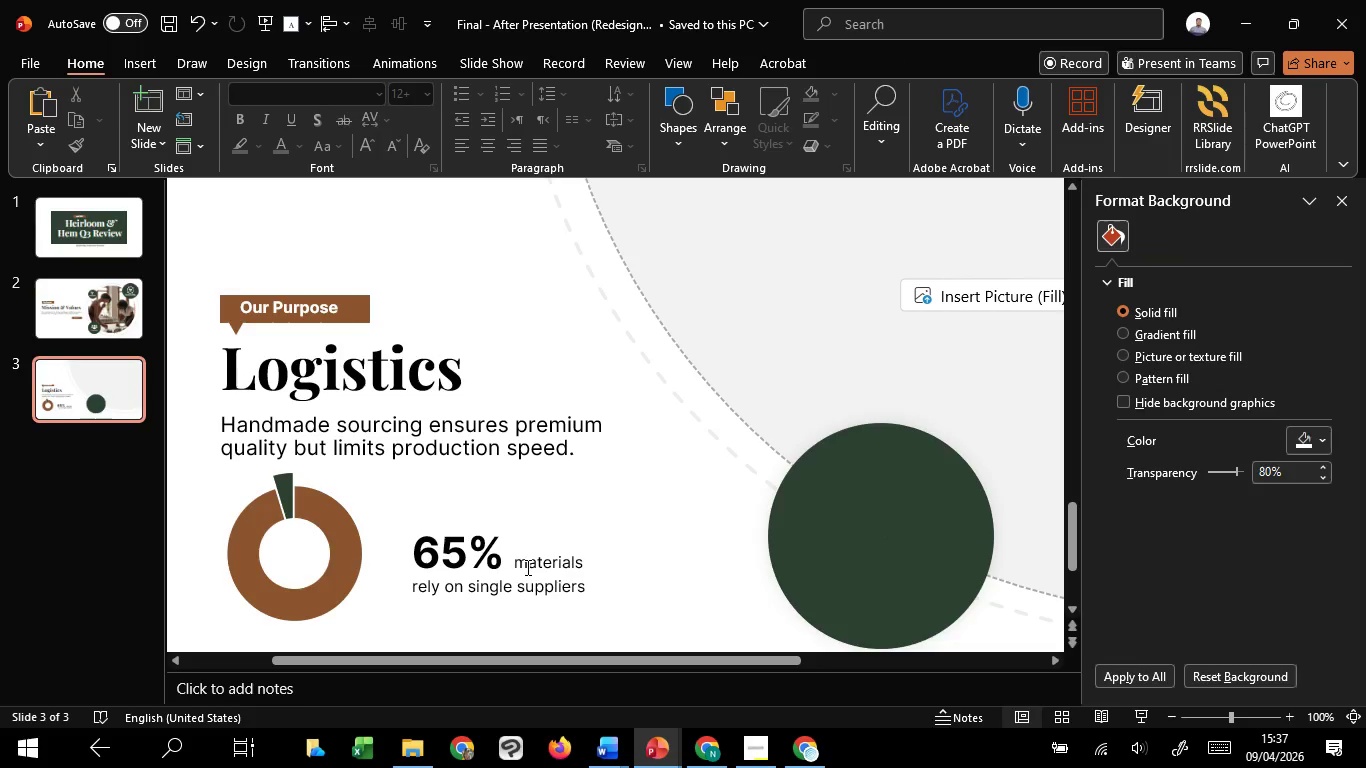 
scroll: coordinate [526, 567], scroll_direction: down, amount: 2.0
 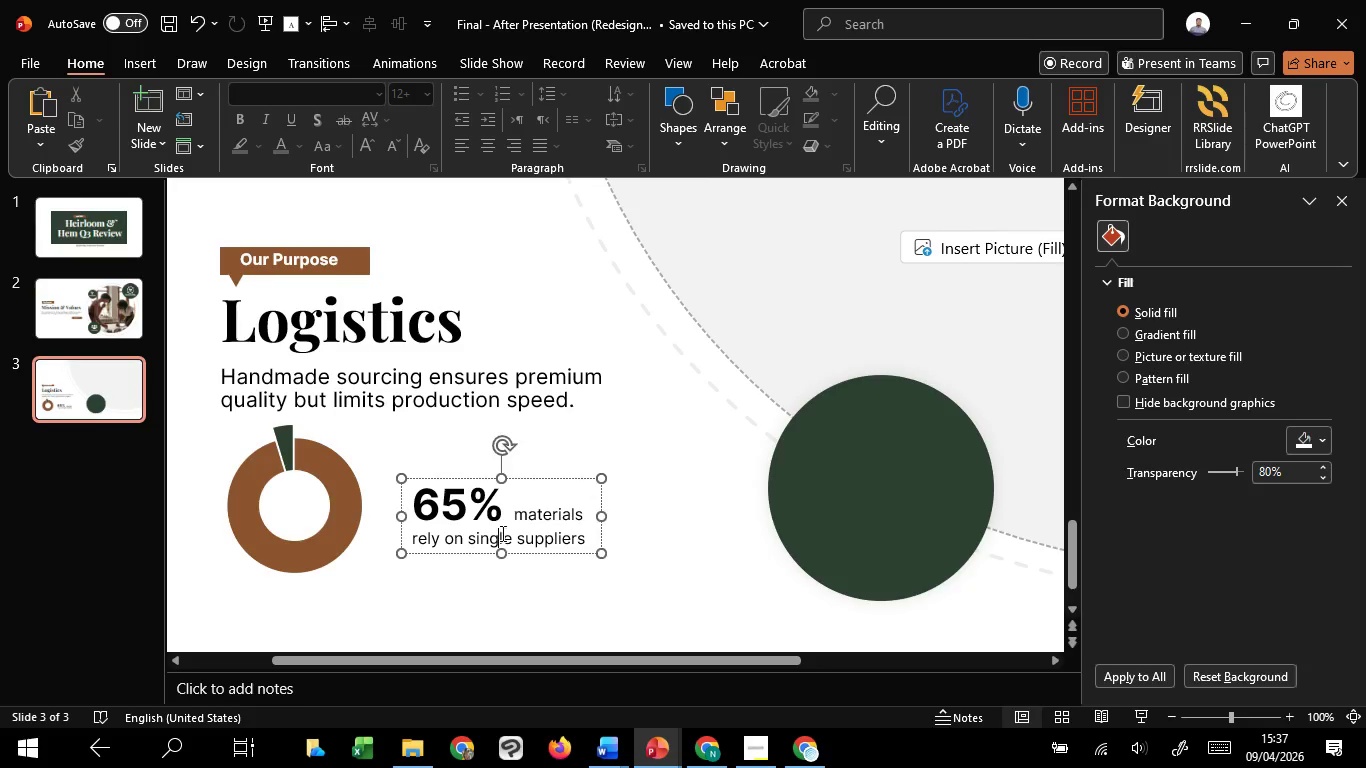 
left_click([501, 533])
 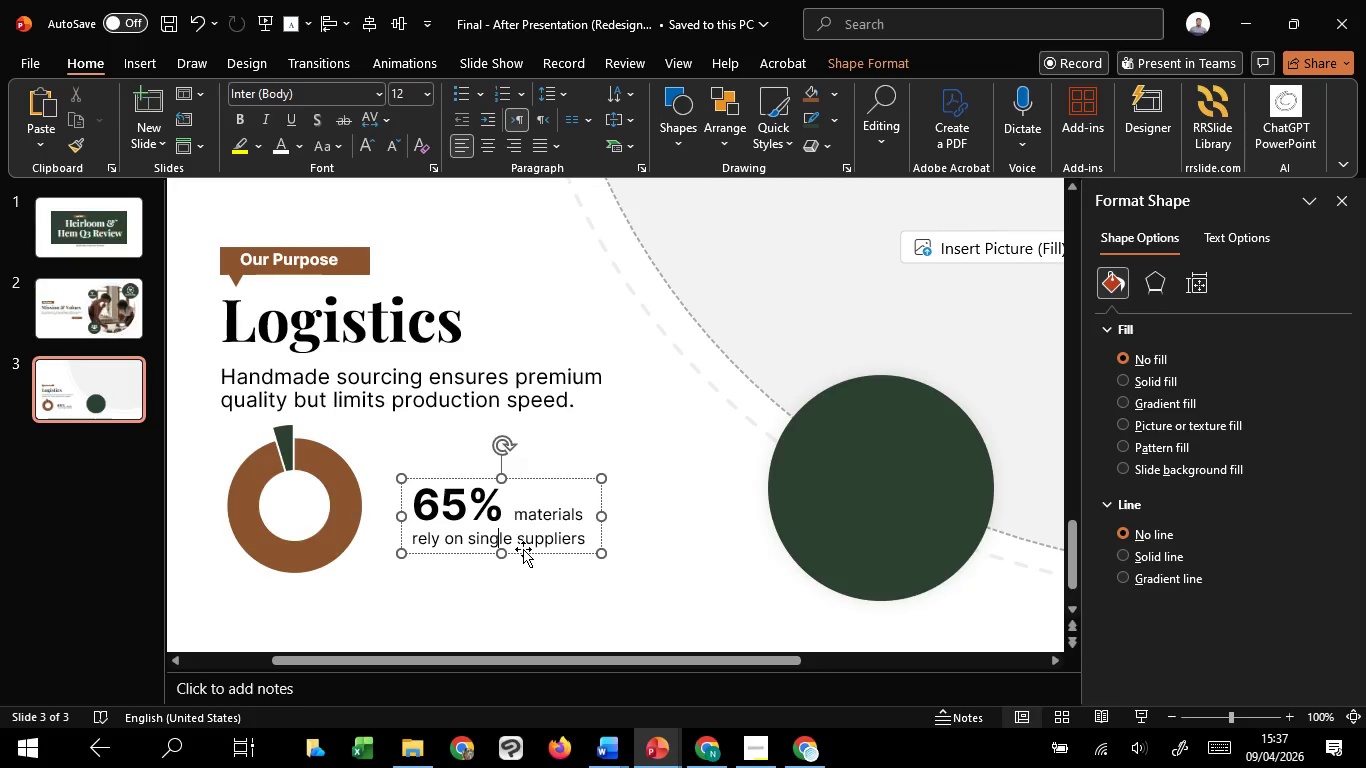 
left_click_drag(start_coordinate=[523, 549], to_coordinate=[516, 536])
 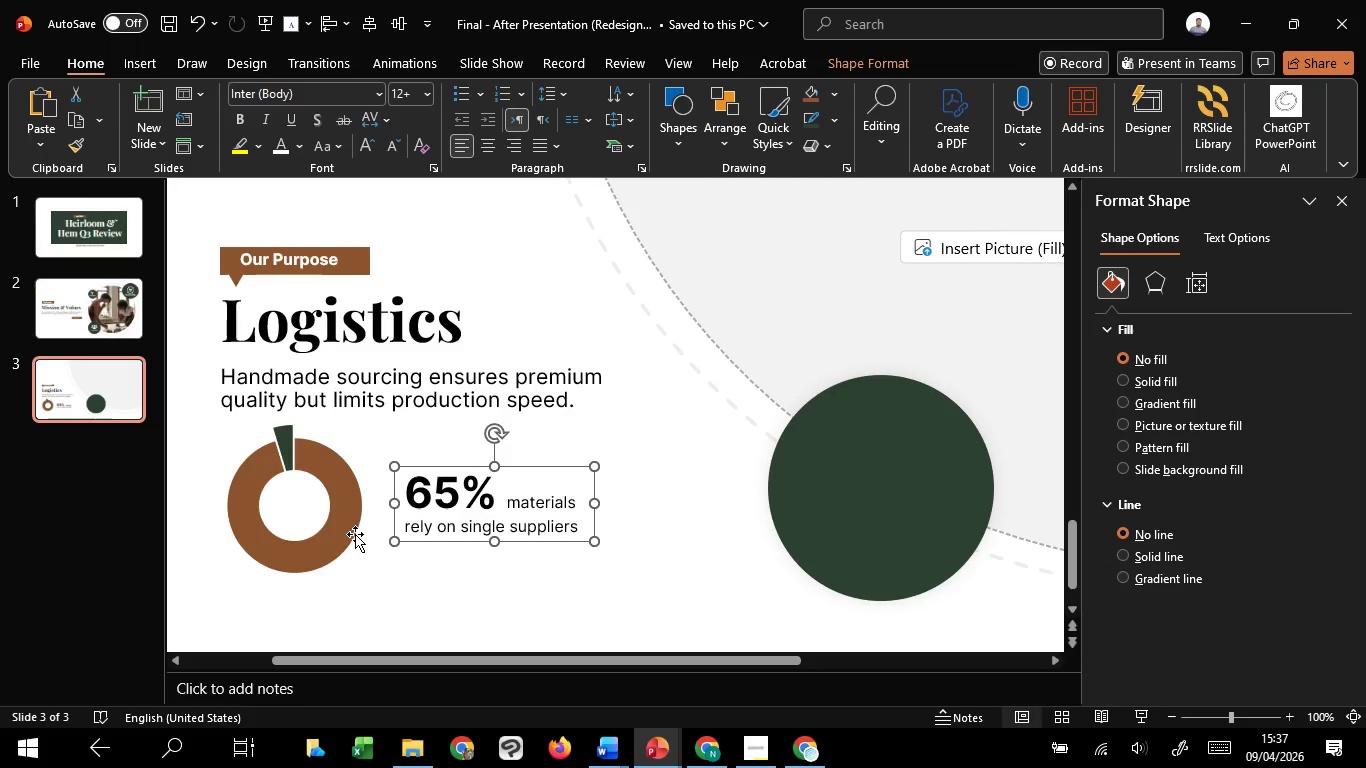 
hold_key(key=ShiftLeft, duration=1.52)
 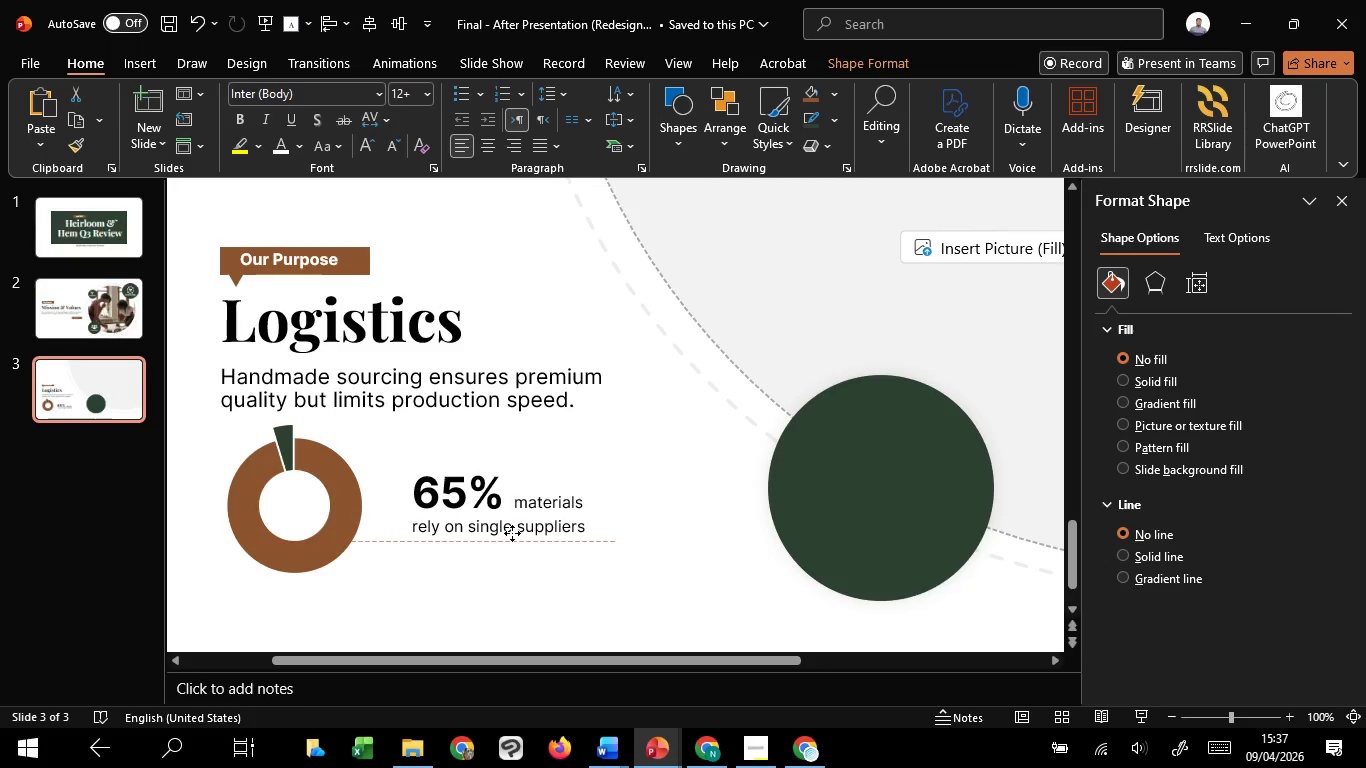 
hold_key(key=ShiftLeft, duration=0.34)
 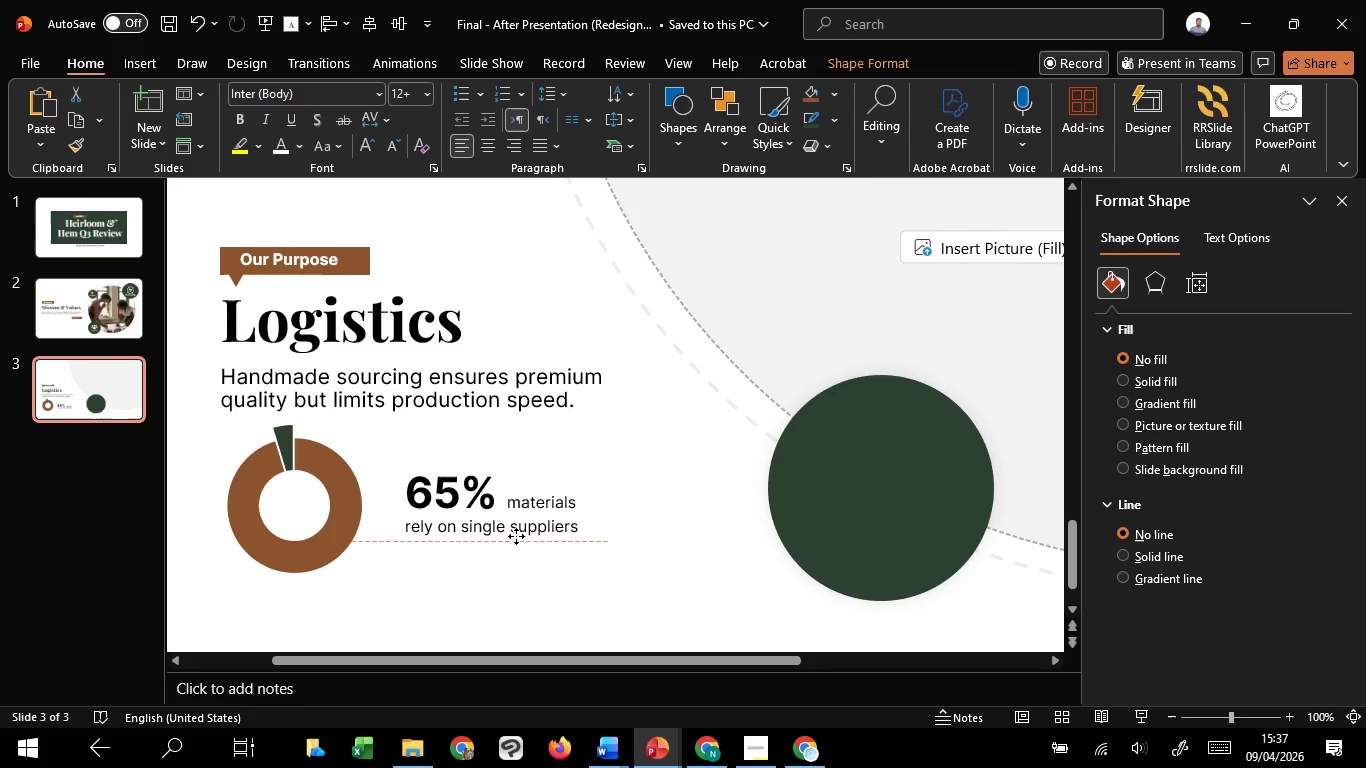 
hold_key(key=ShiftLeft, duration=1.38)
left_click([354, 534])
 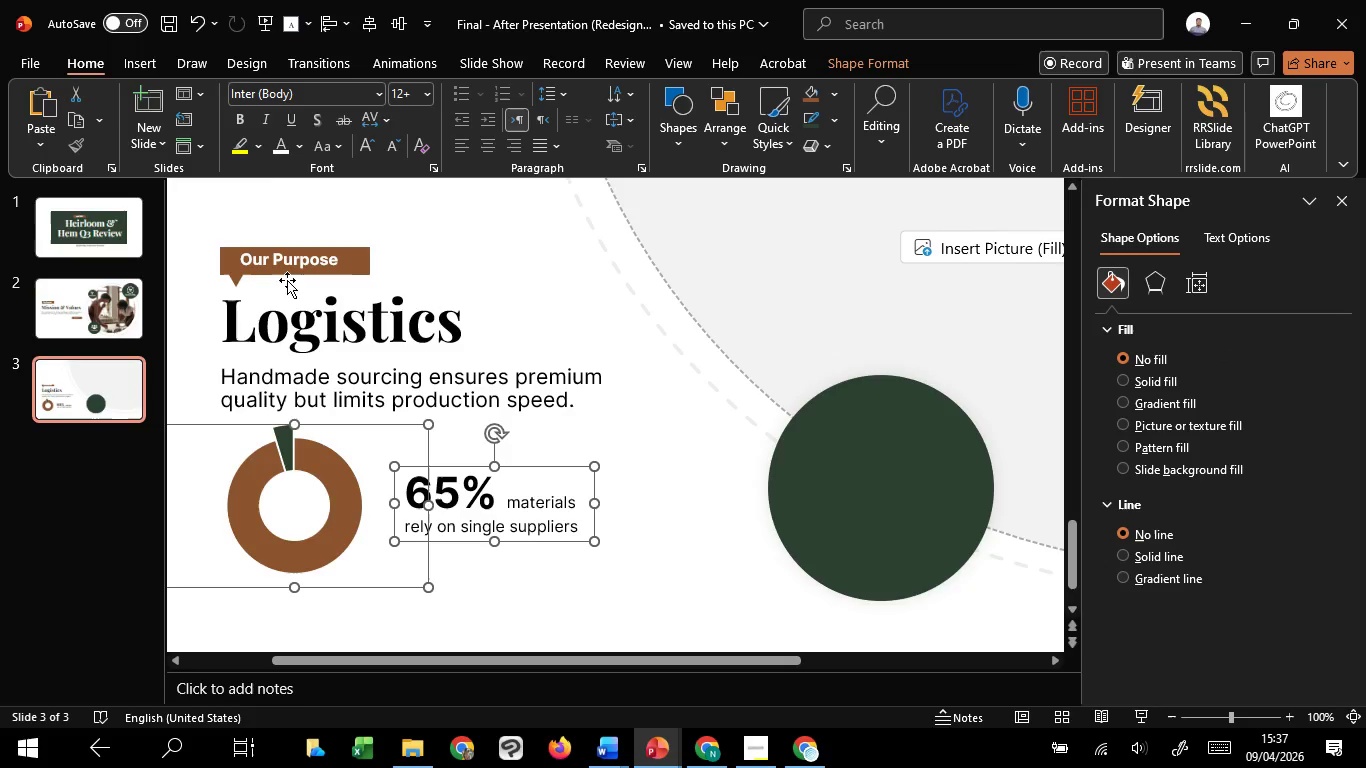 
hold_key(key=ShiftLeft, duration=6.92)
left_click([393, 23])
 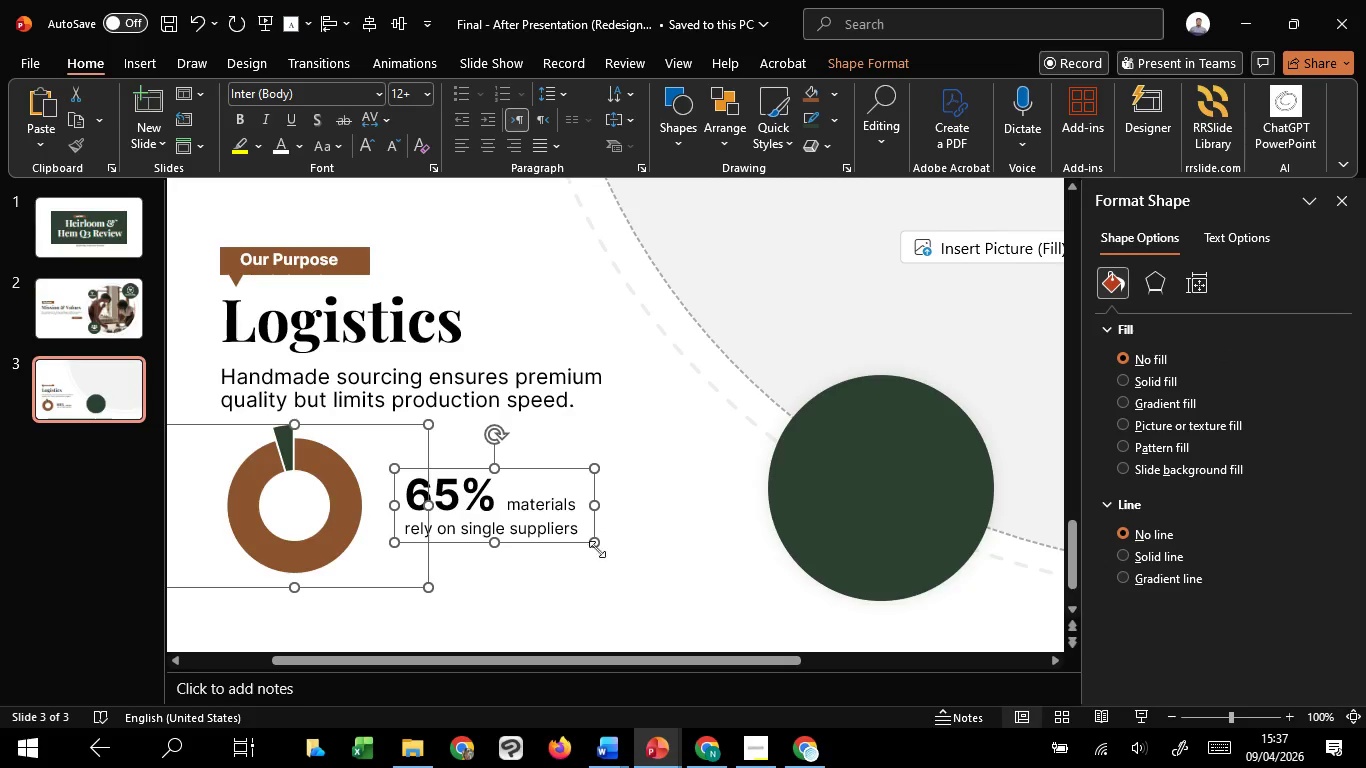 
left_click([581, 592])
 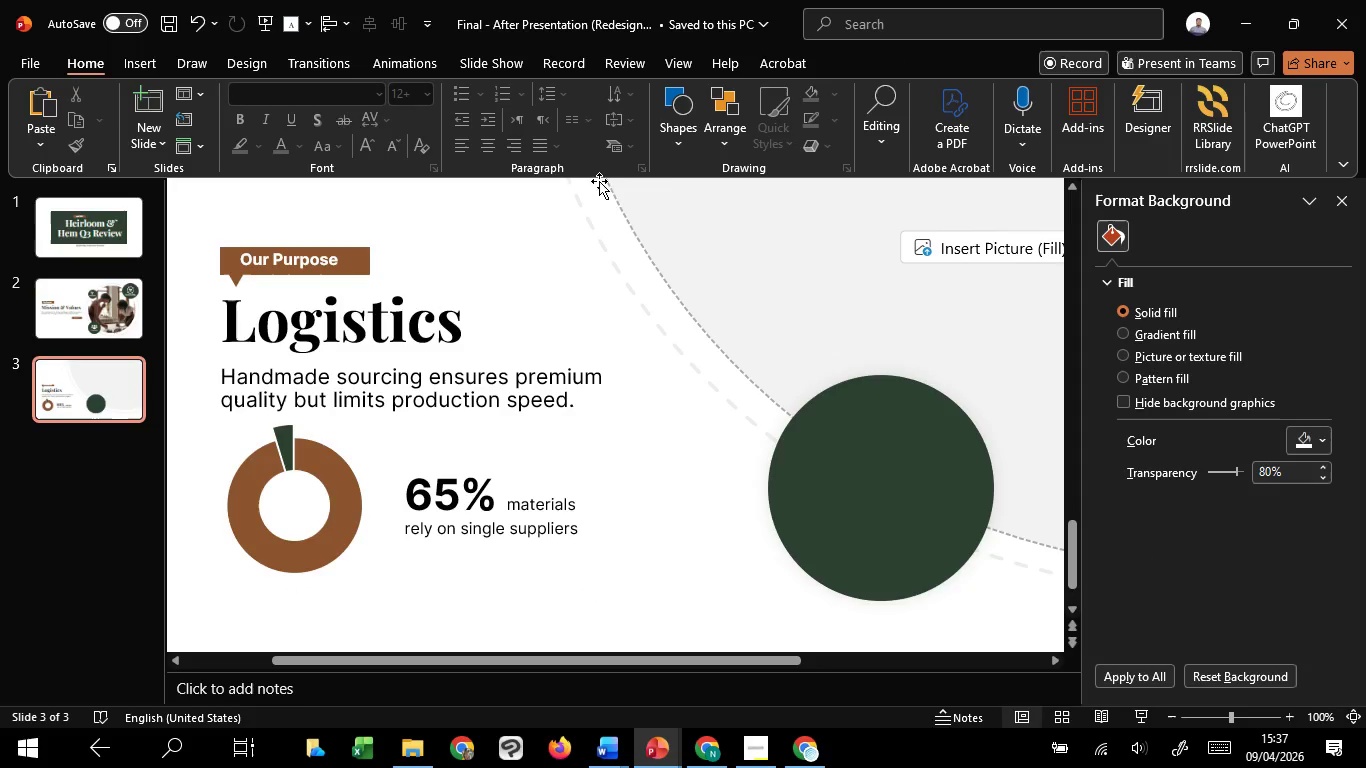 
left_click([679, 138])
 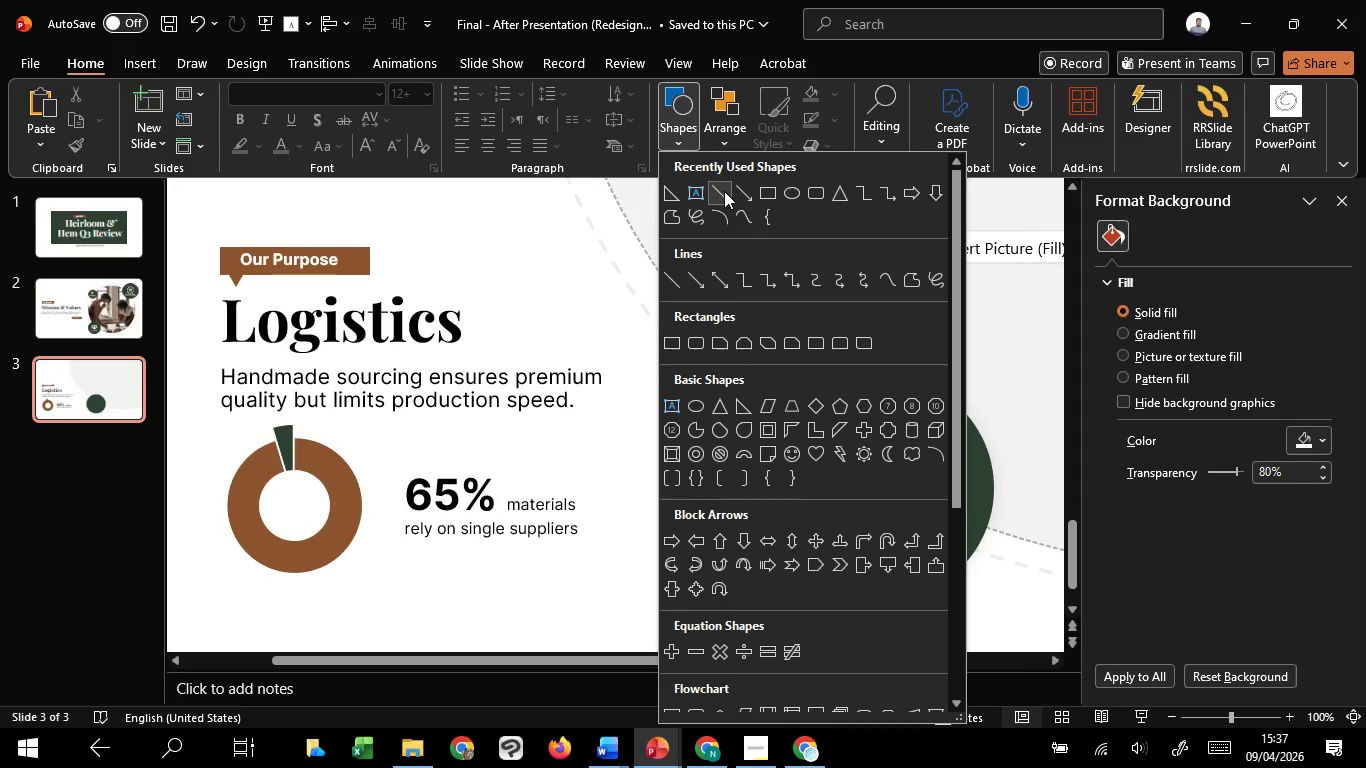 
left_click([724, 191])
 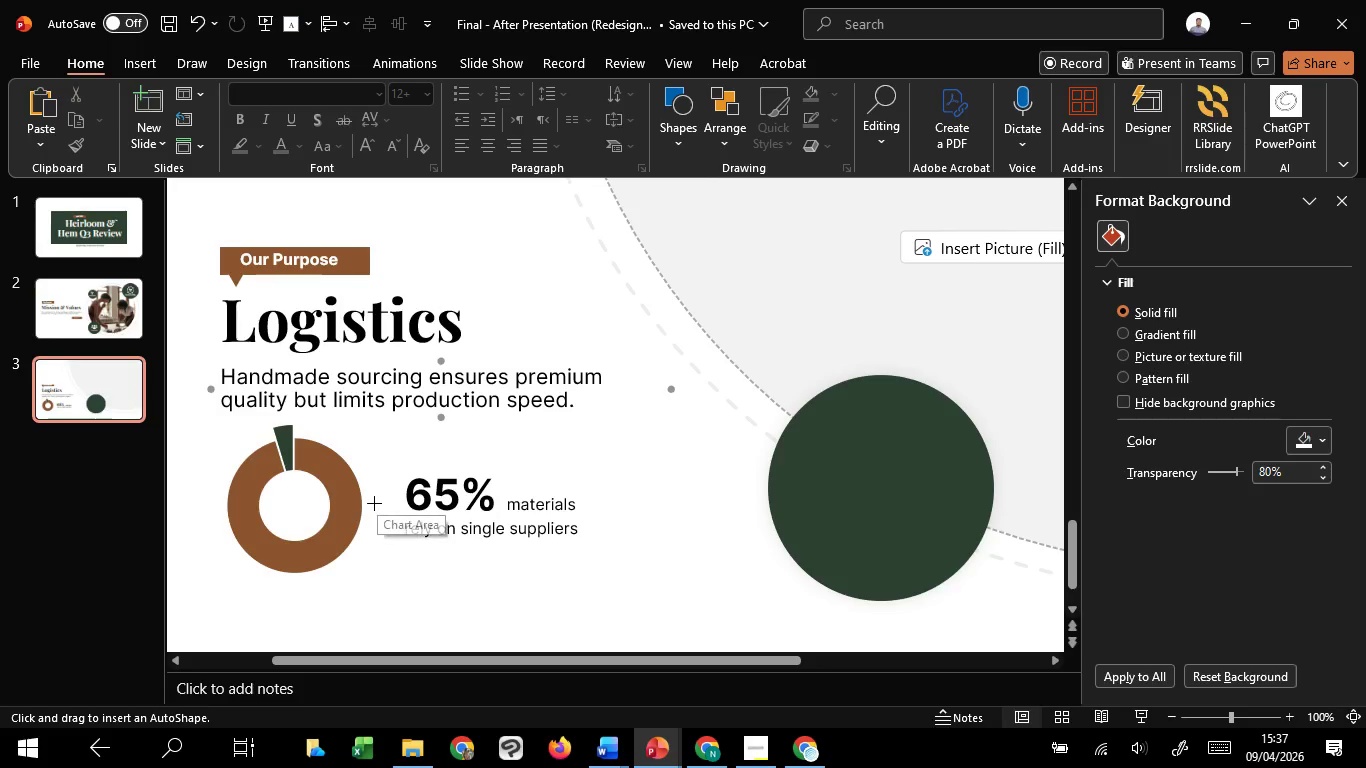 
left_click_drag(start_coordinate=[374, 503], to_coordinate=[396, 502])
 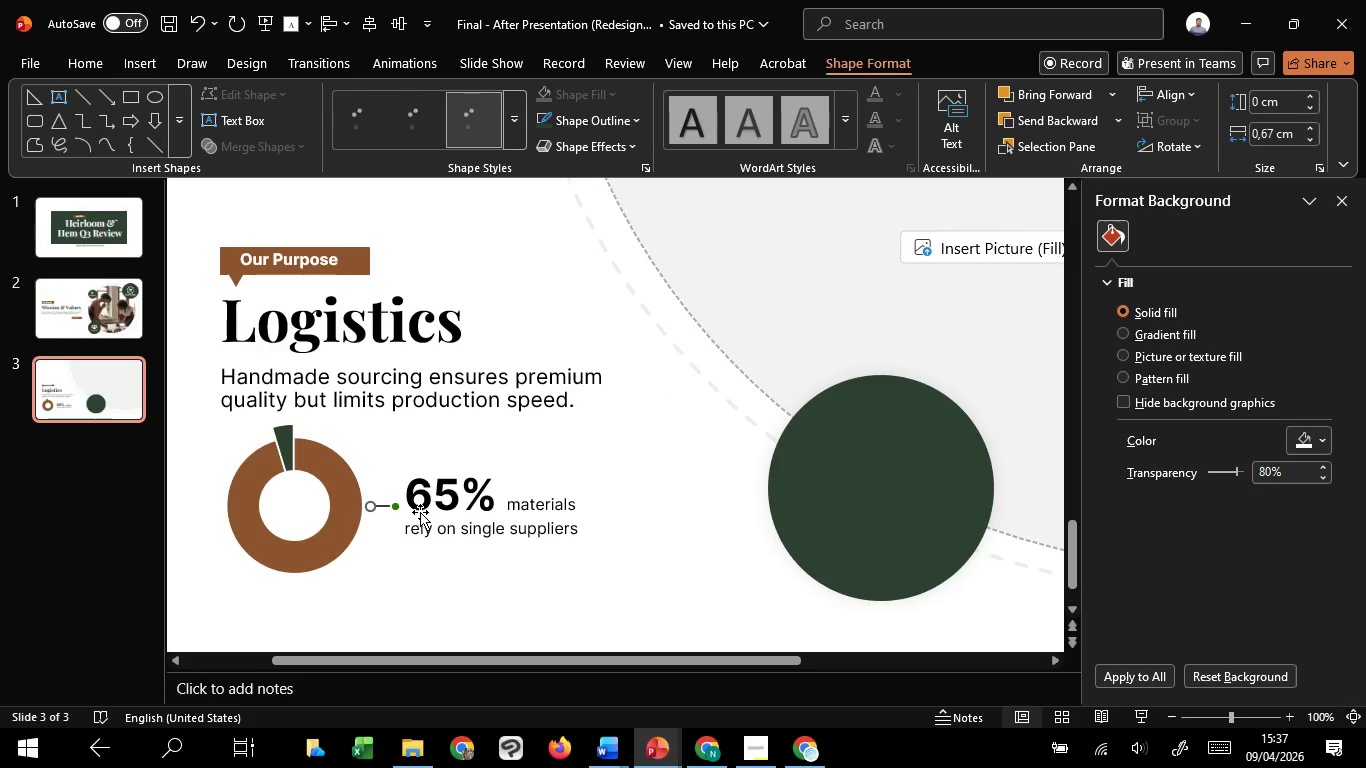 
hold_key(key=ShiftLeft, duration=1.3)
 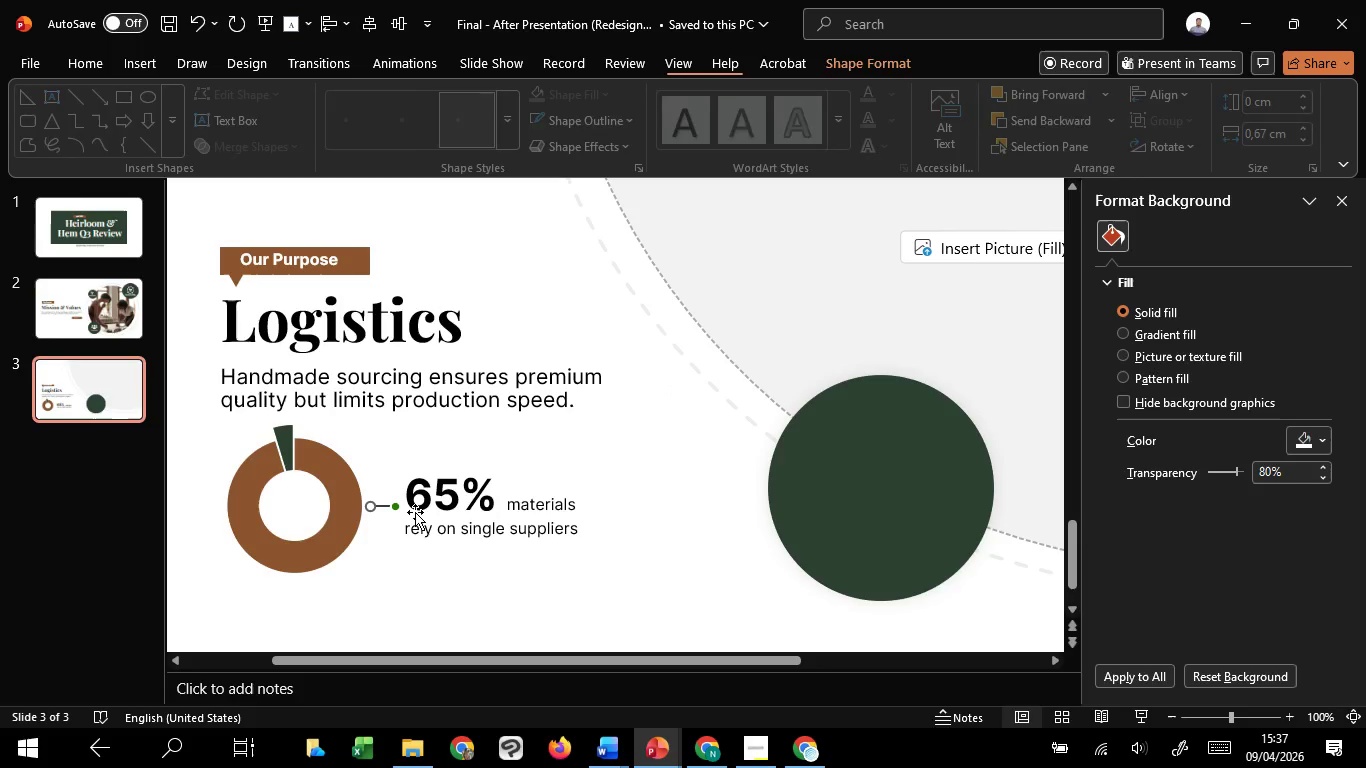 
hold_key(key=ControlLeft, duration=1.51)
scroll: coordinate [561, 529], scroll_direction: up, amount: 9.0
 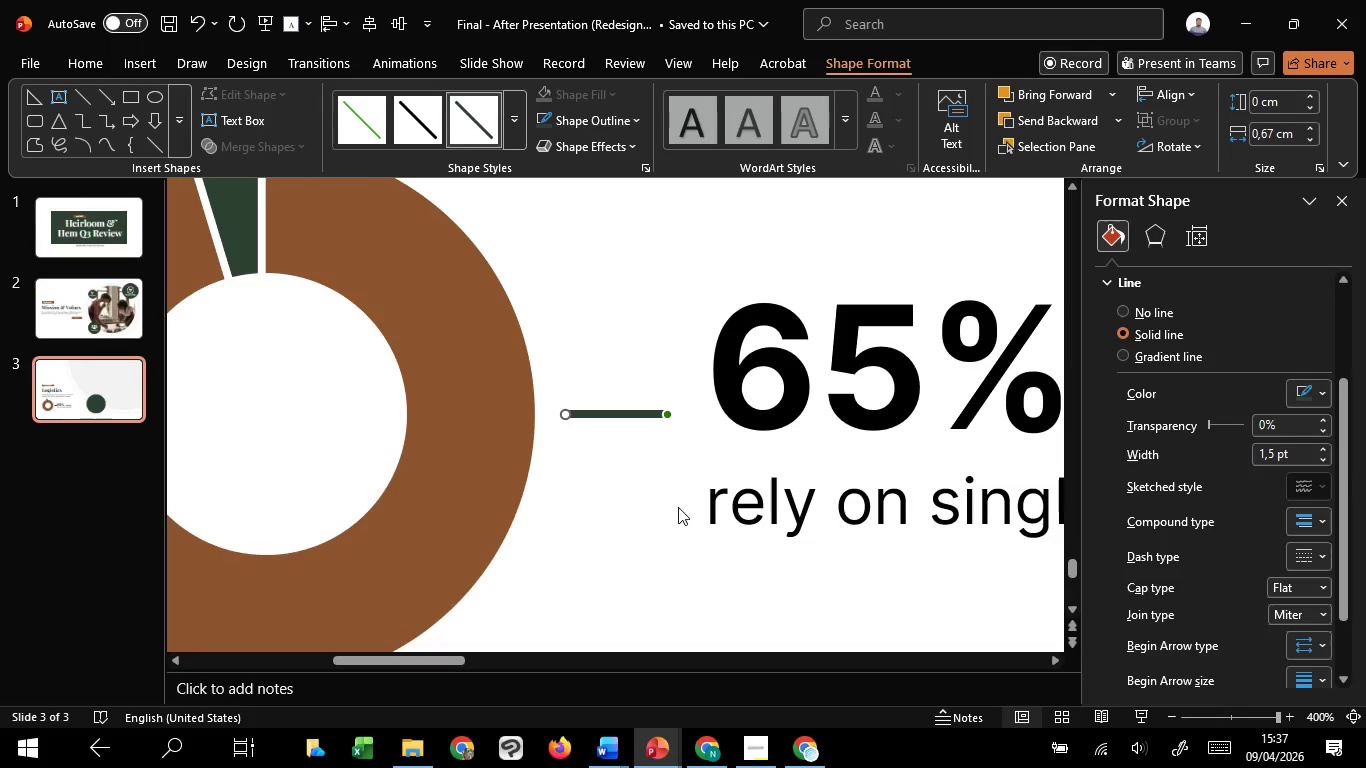 
key(Control+ControlLeft)
 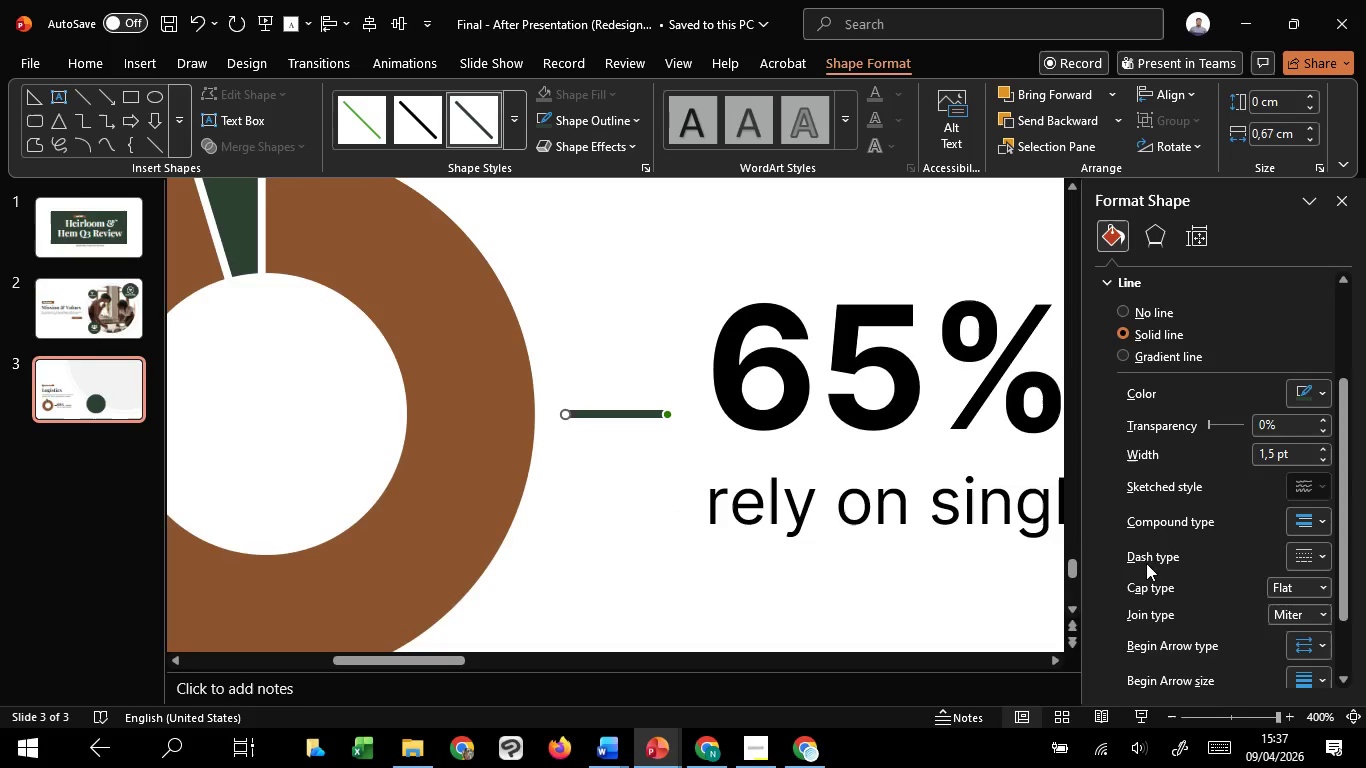 
key(Control+ControlLeft)
 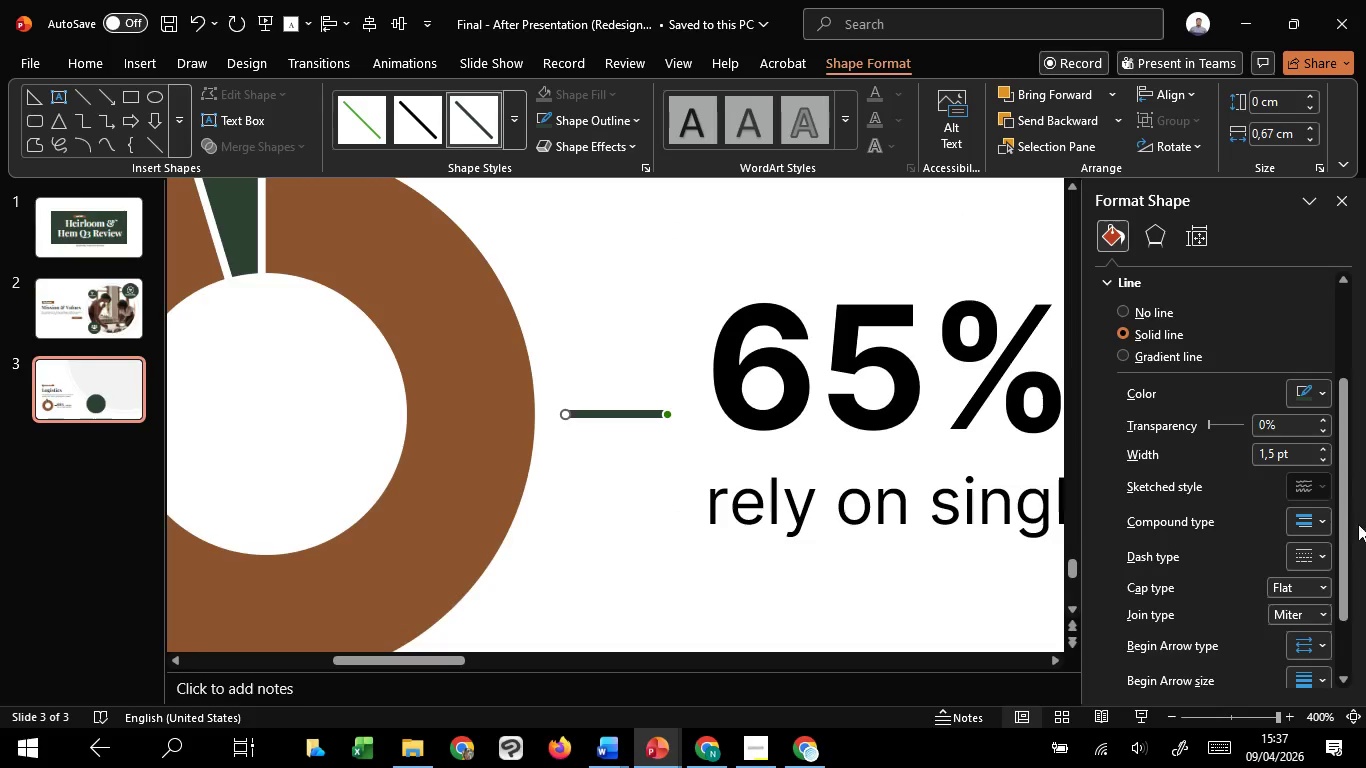 
key(Control+ControlLeft)
 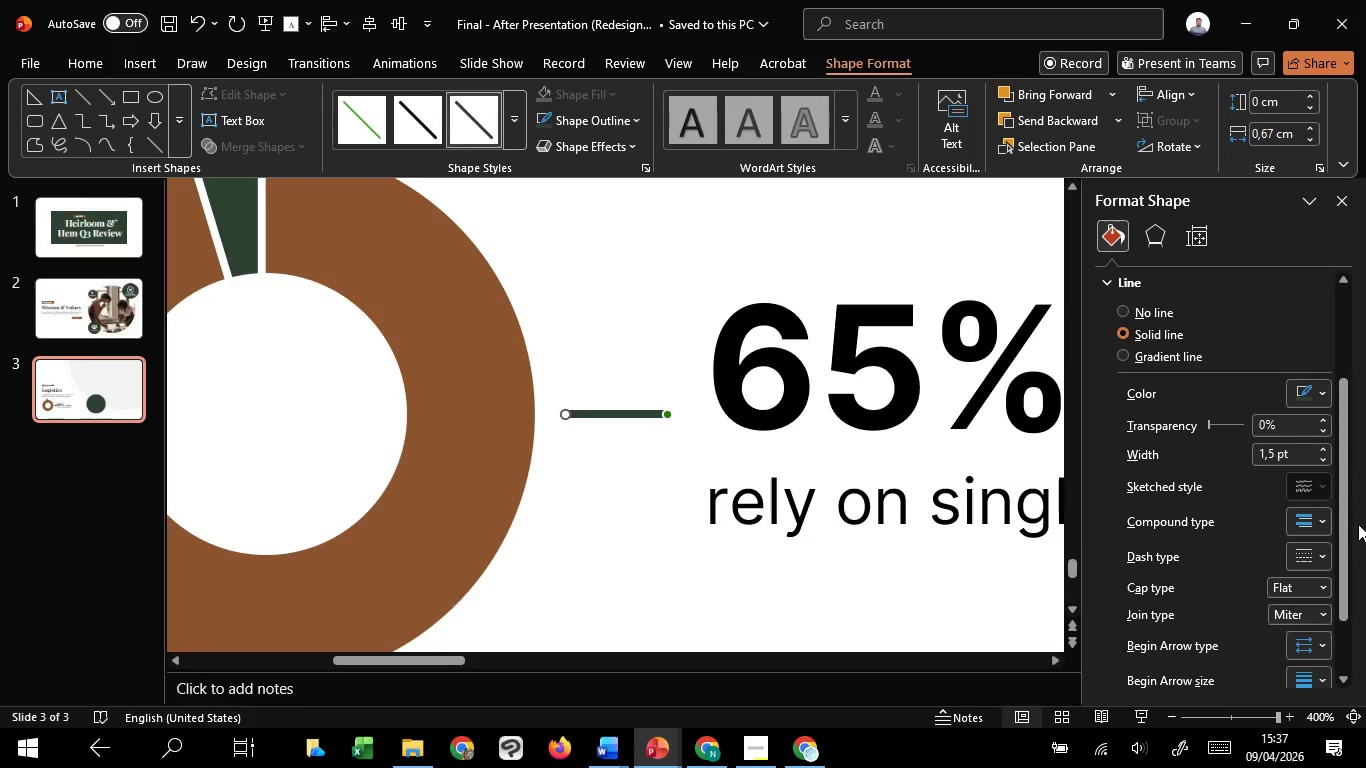 
key(Control+ControlLeft)
 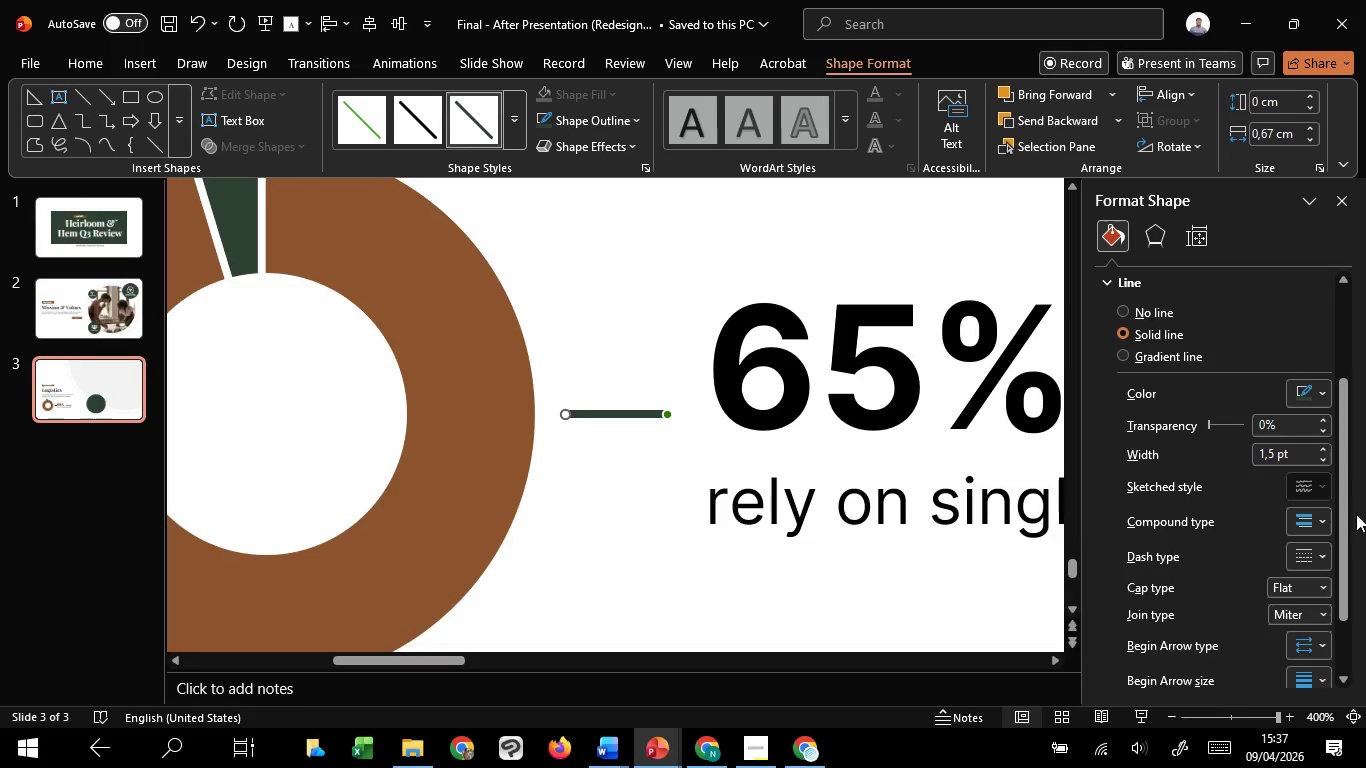 
key(Control+ControlLeft)
 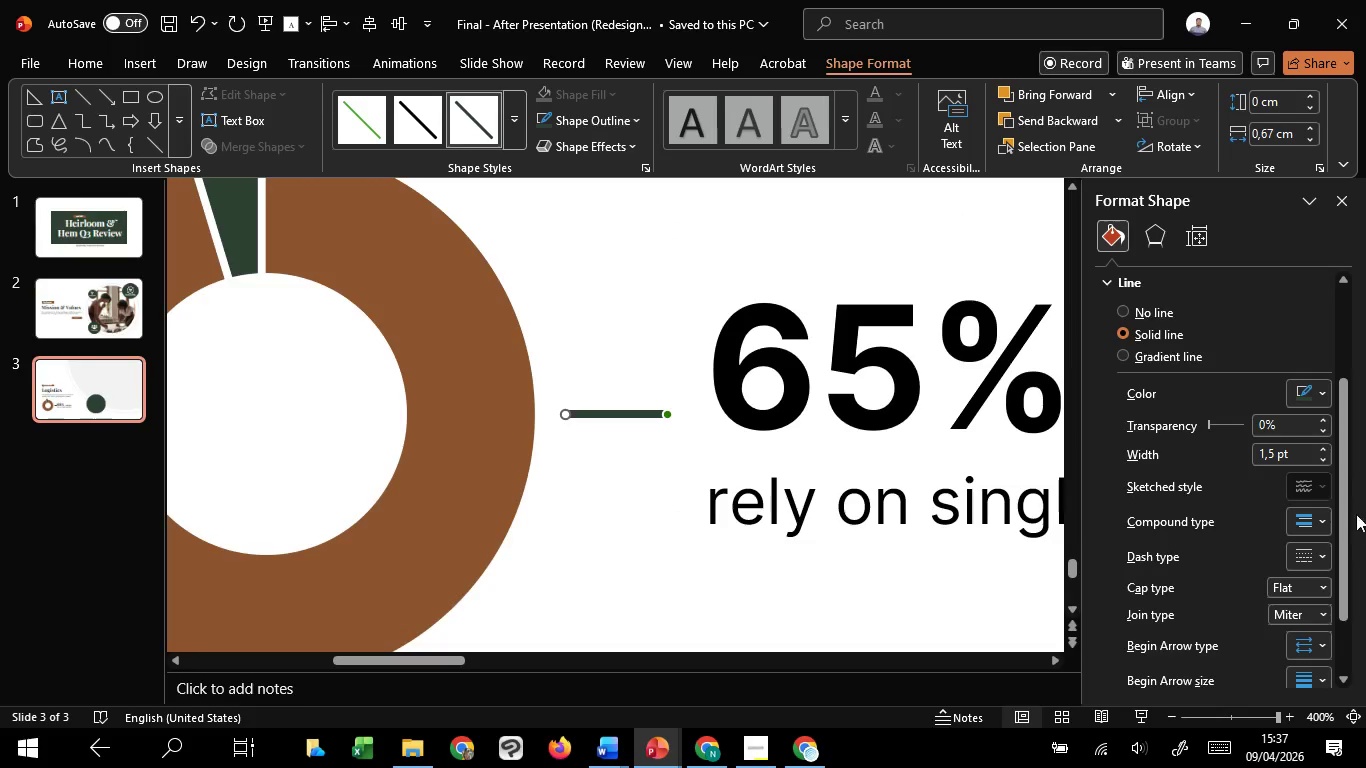 
key(Control+ControlLeft)
 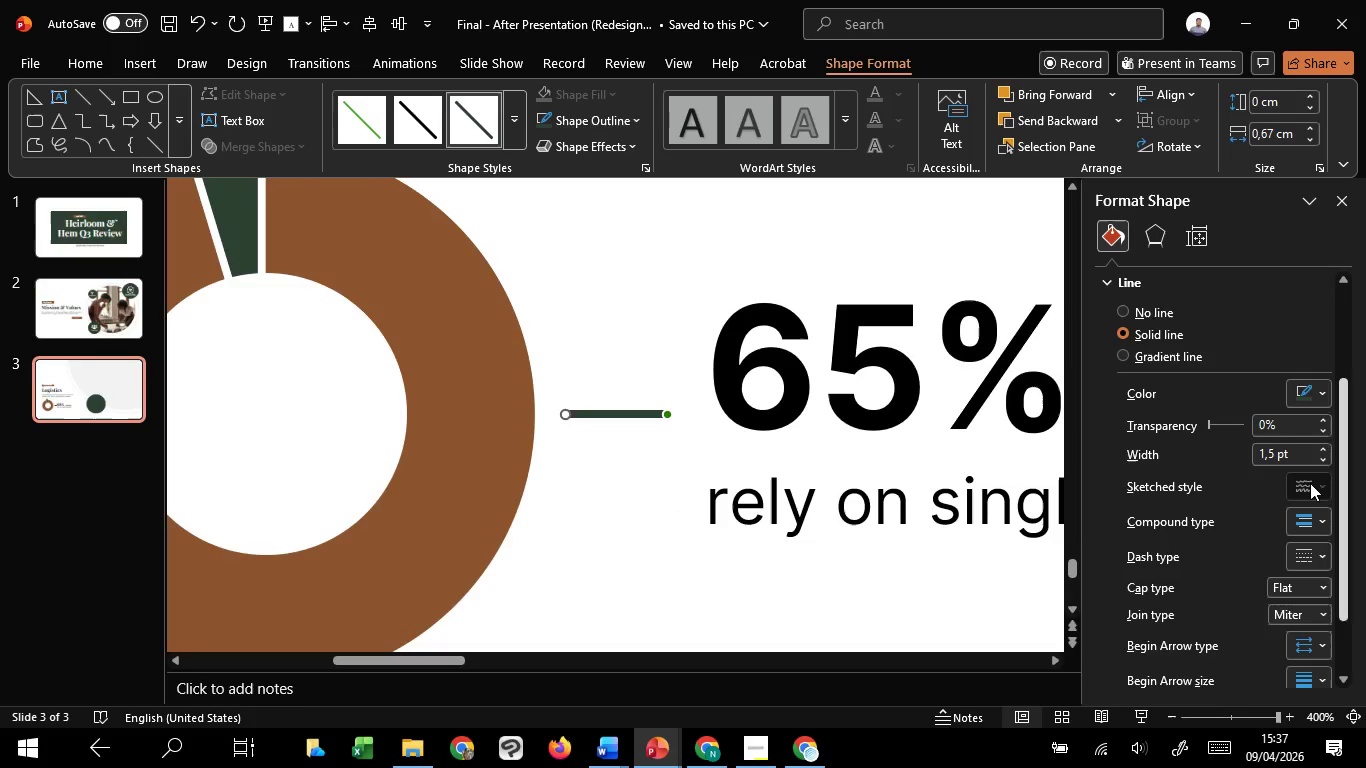 
key(Control+ControlLeft)
 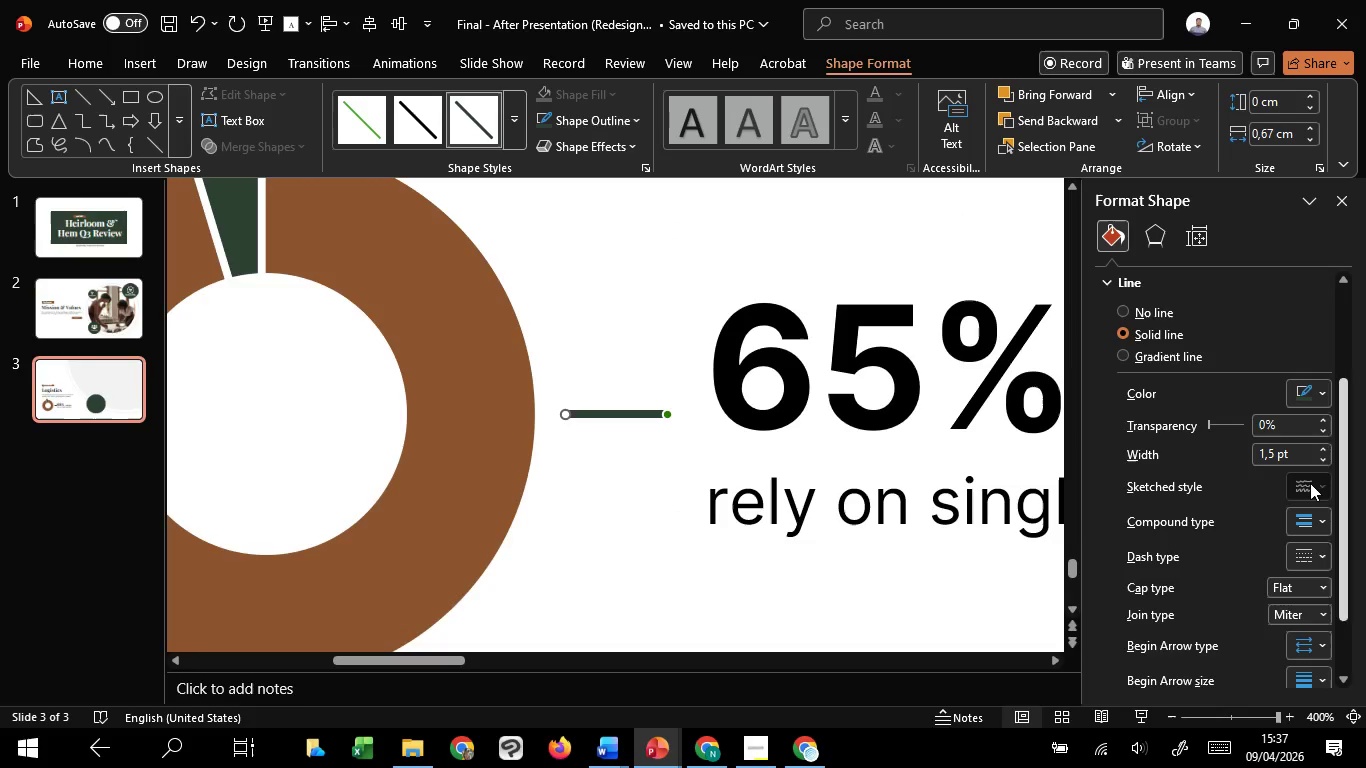 
key(Control+ControlLeft)
 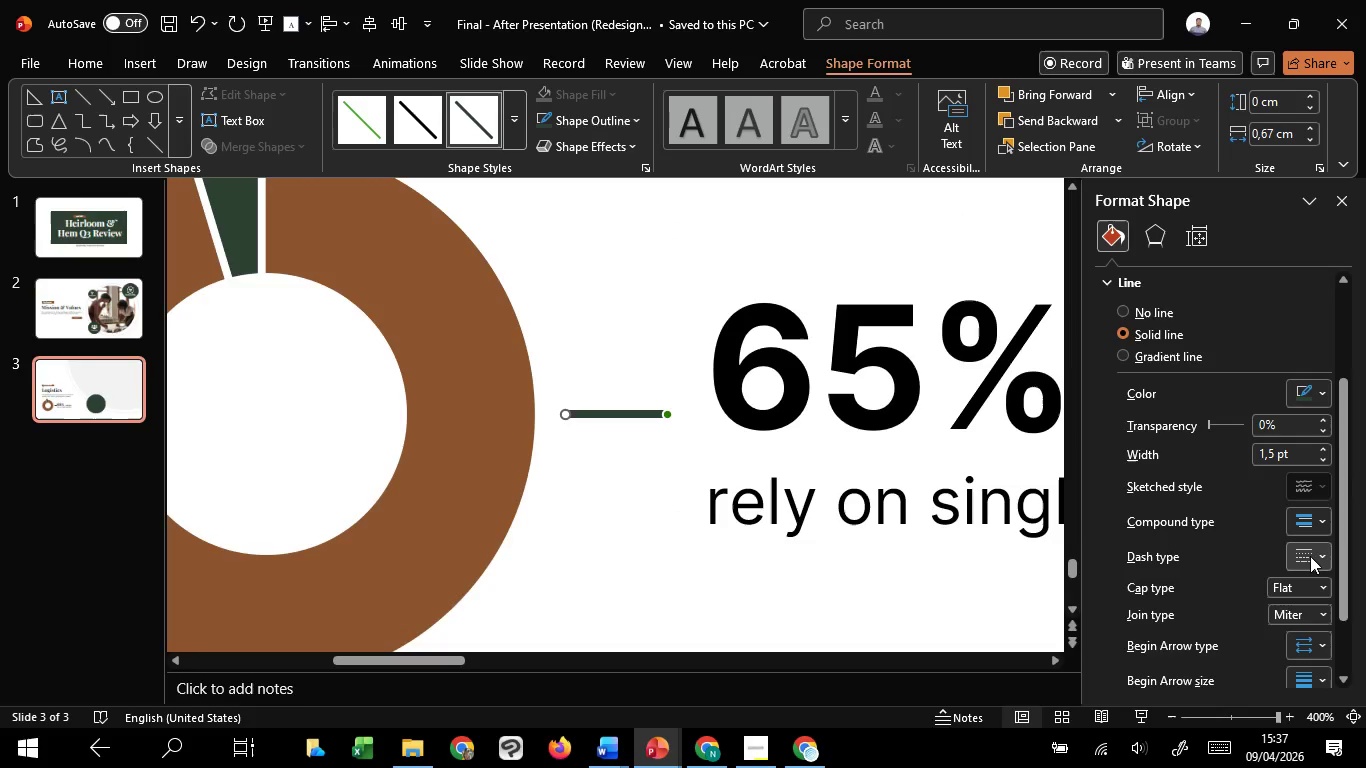 
left_click([1310, 556])
 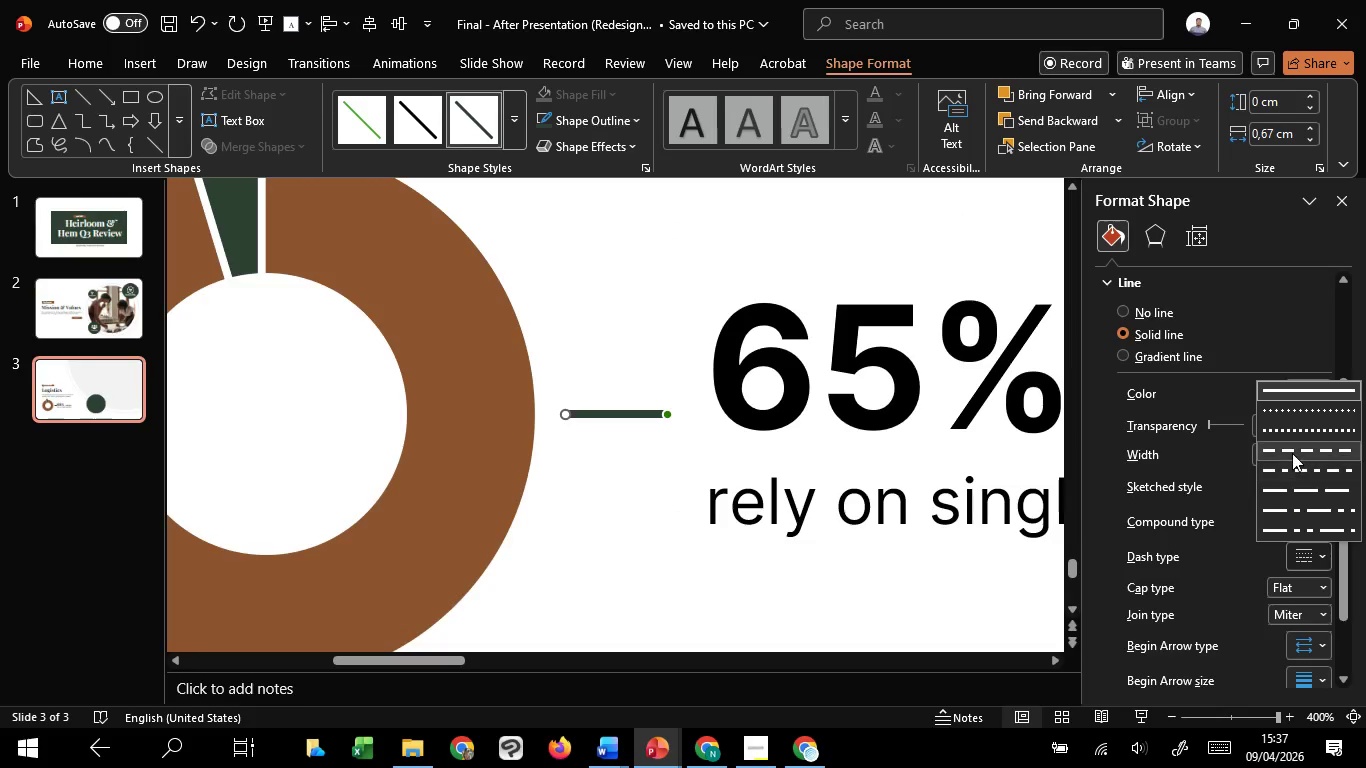 
left_click([1292, 452])
 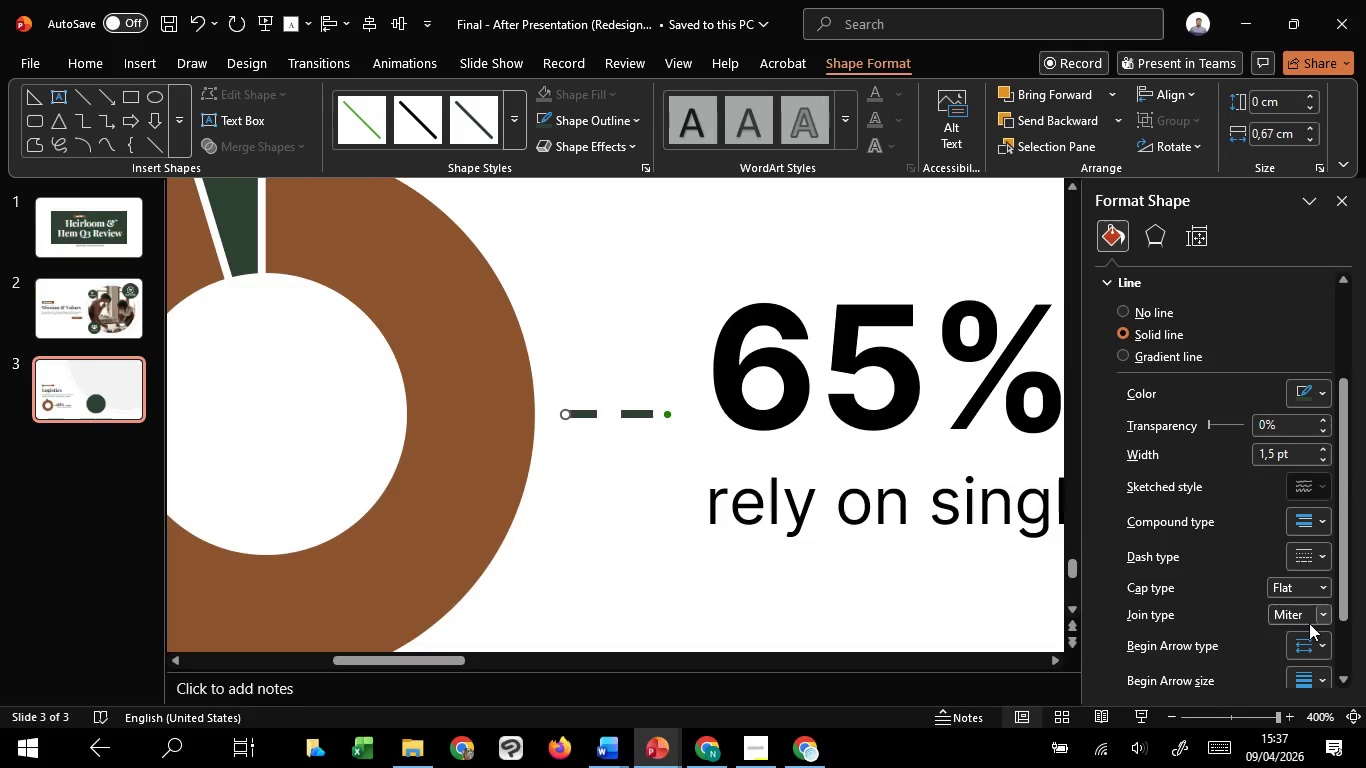 
left_click([1309, 623])
 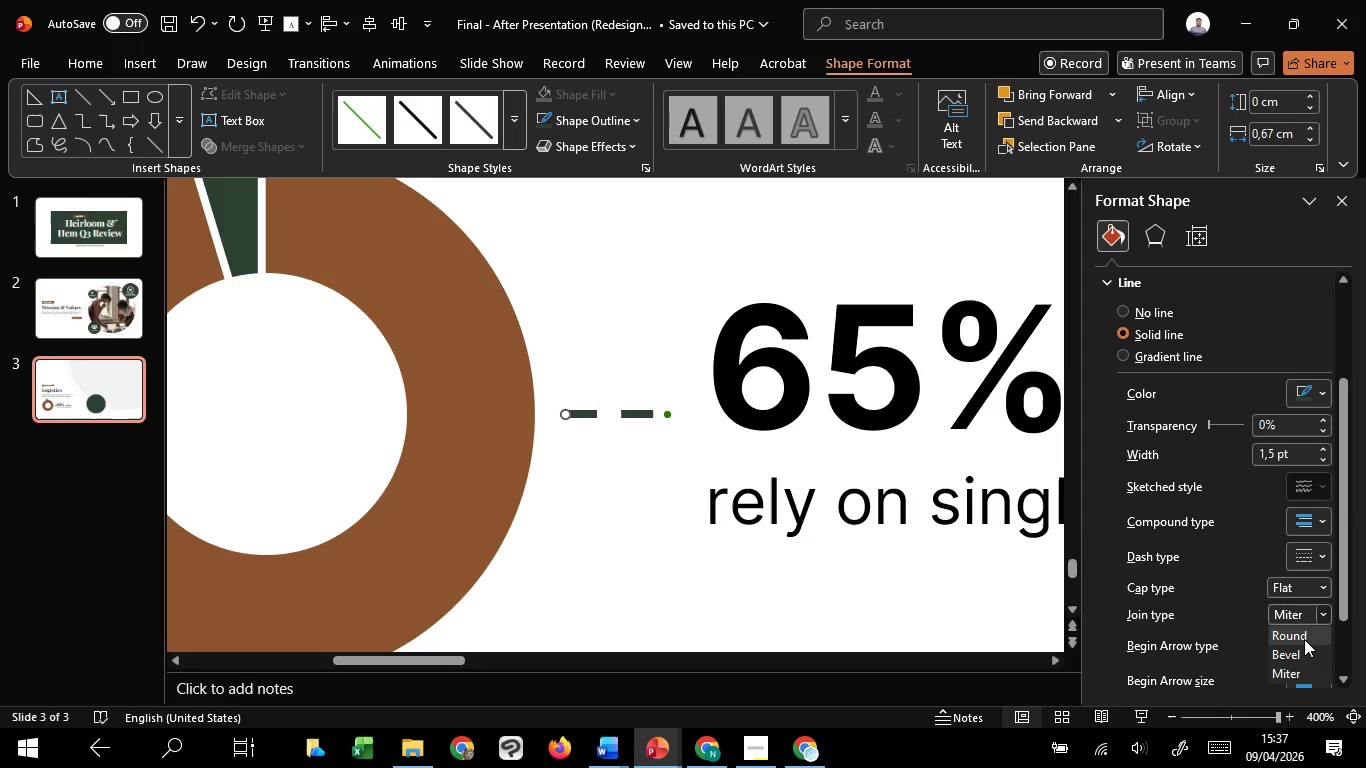 
left_click([1304, 639])
 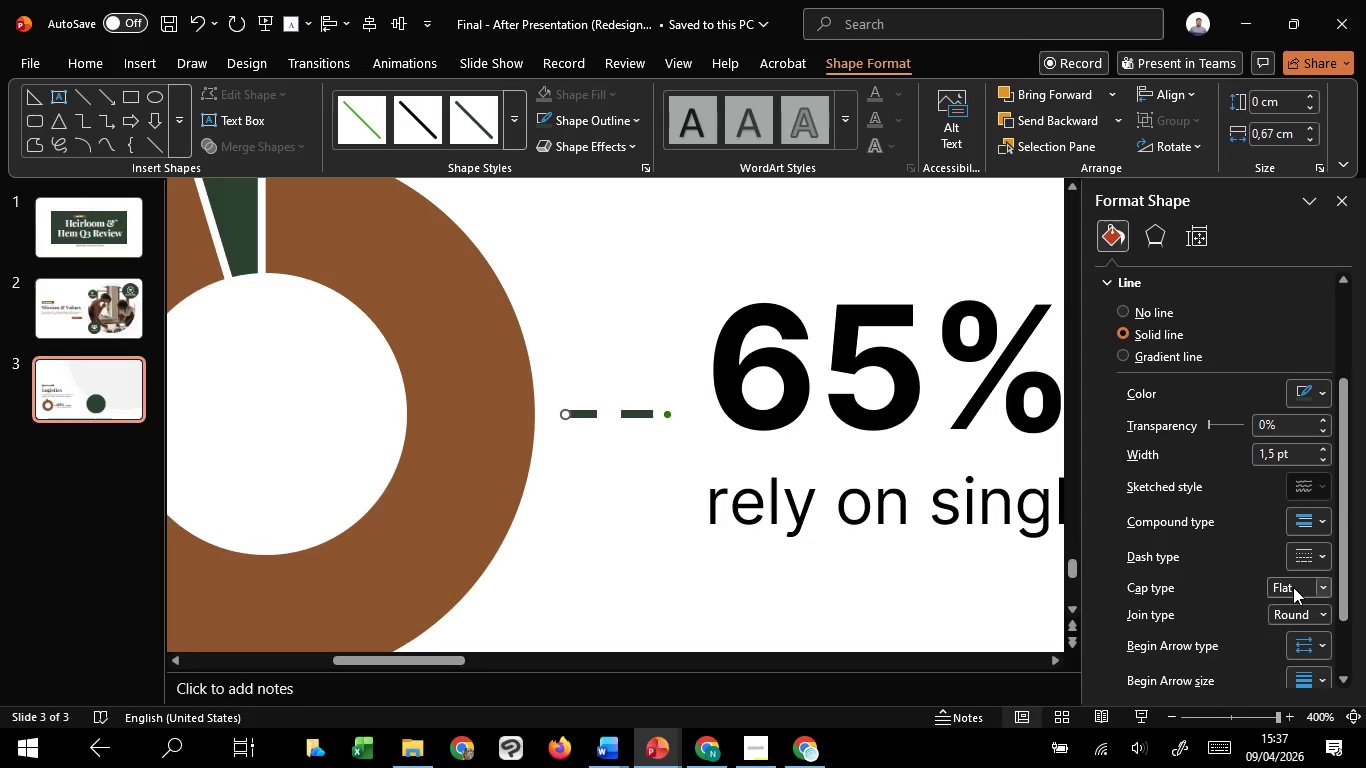 
double_click([1293, 587])
 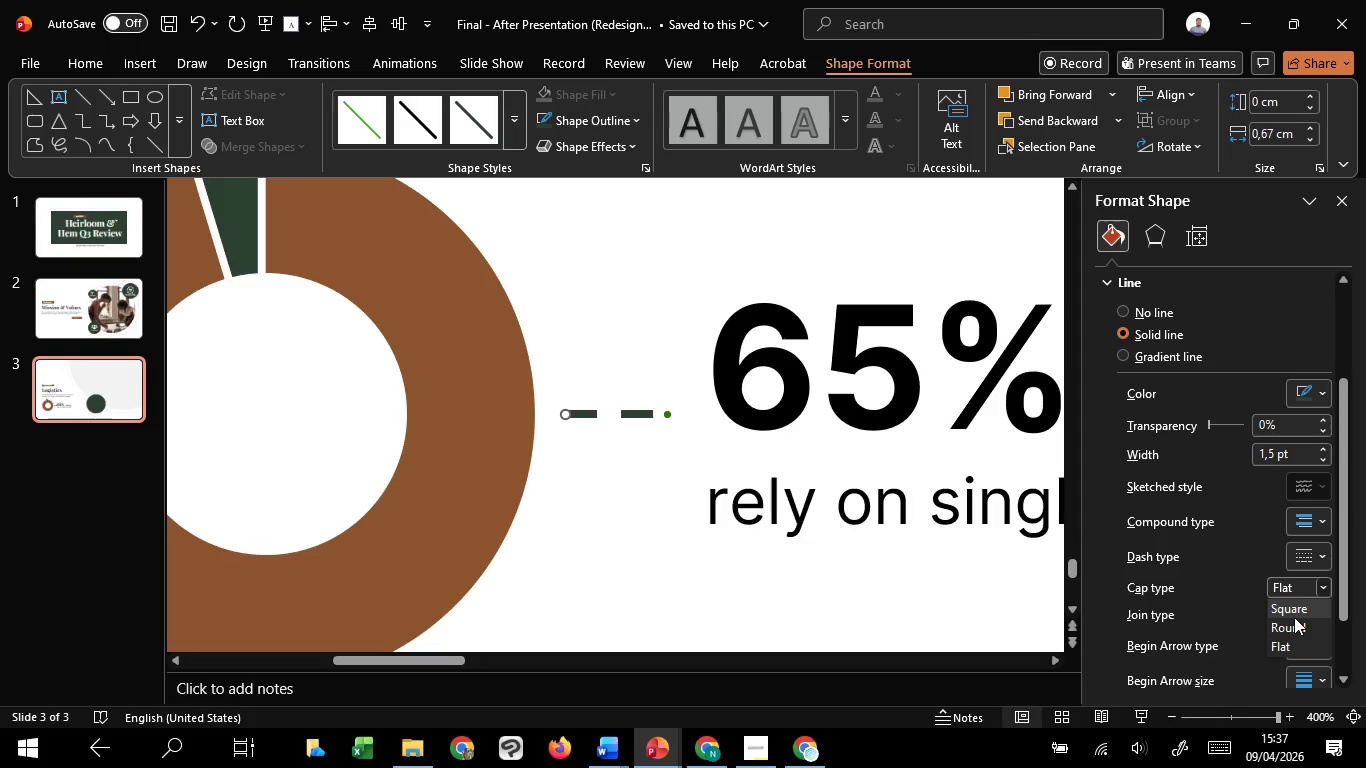 
left_click([1294, 617])
 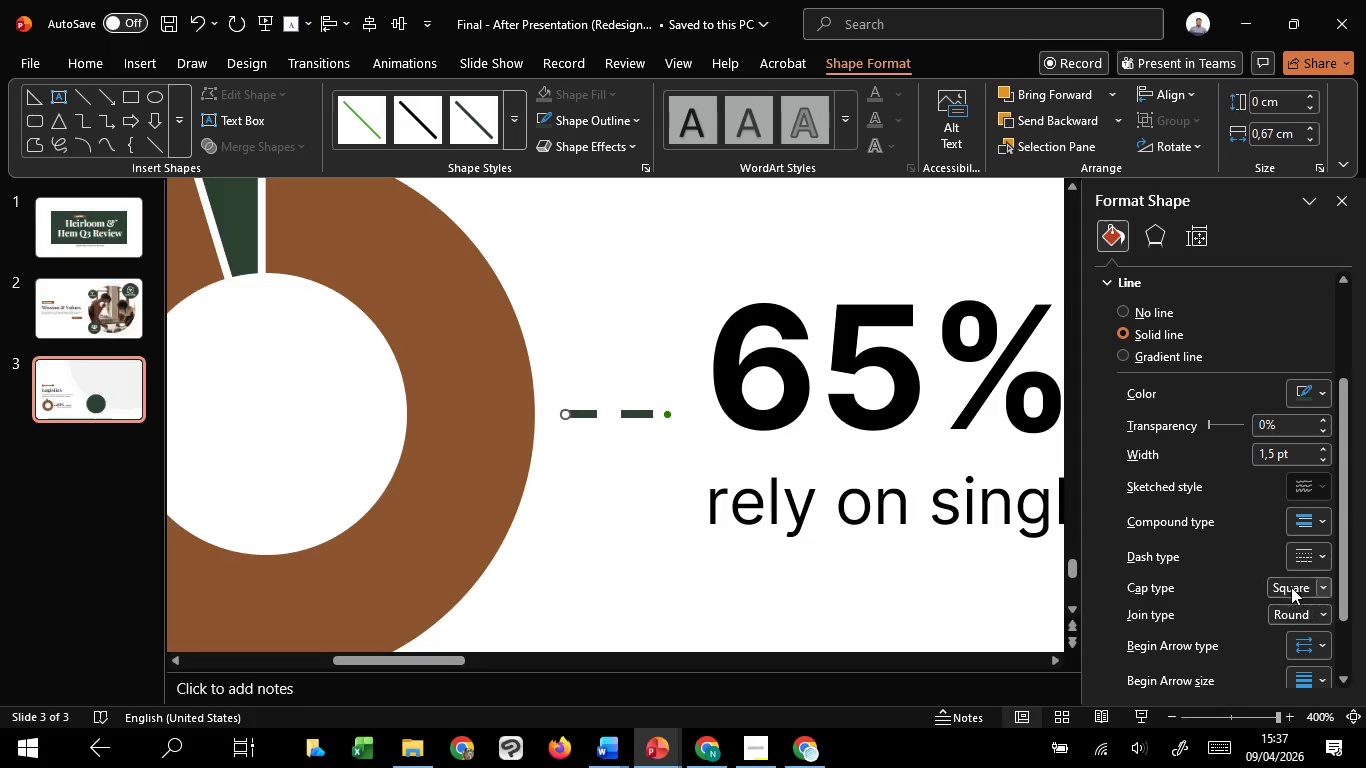 
left_click([1291, 582])
 